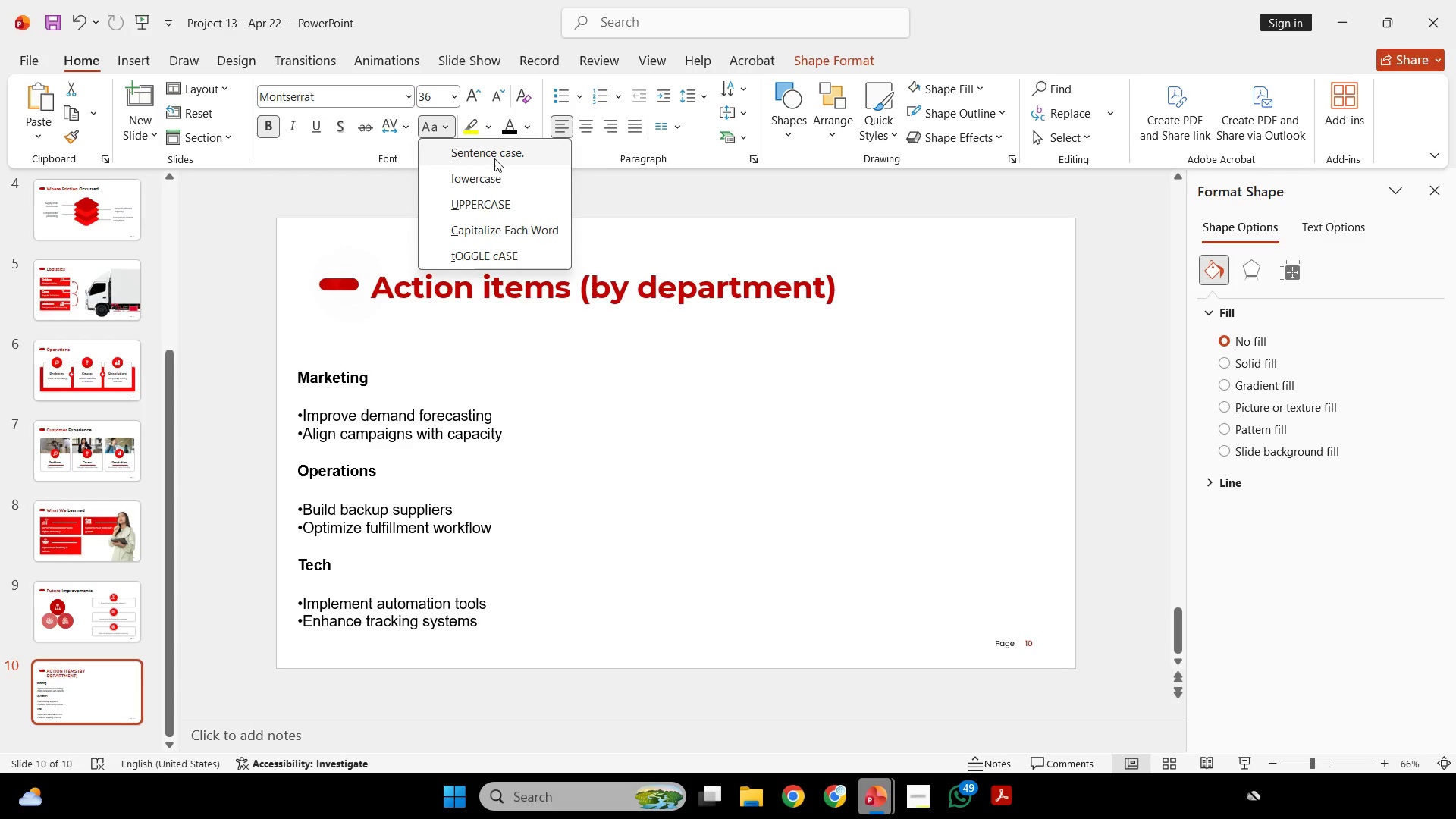 
left_click([494, 158])
 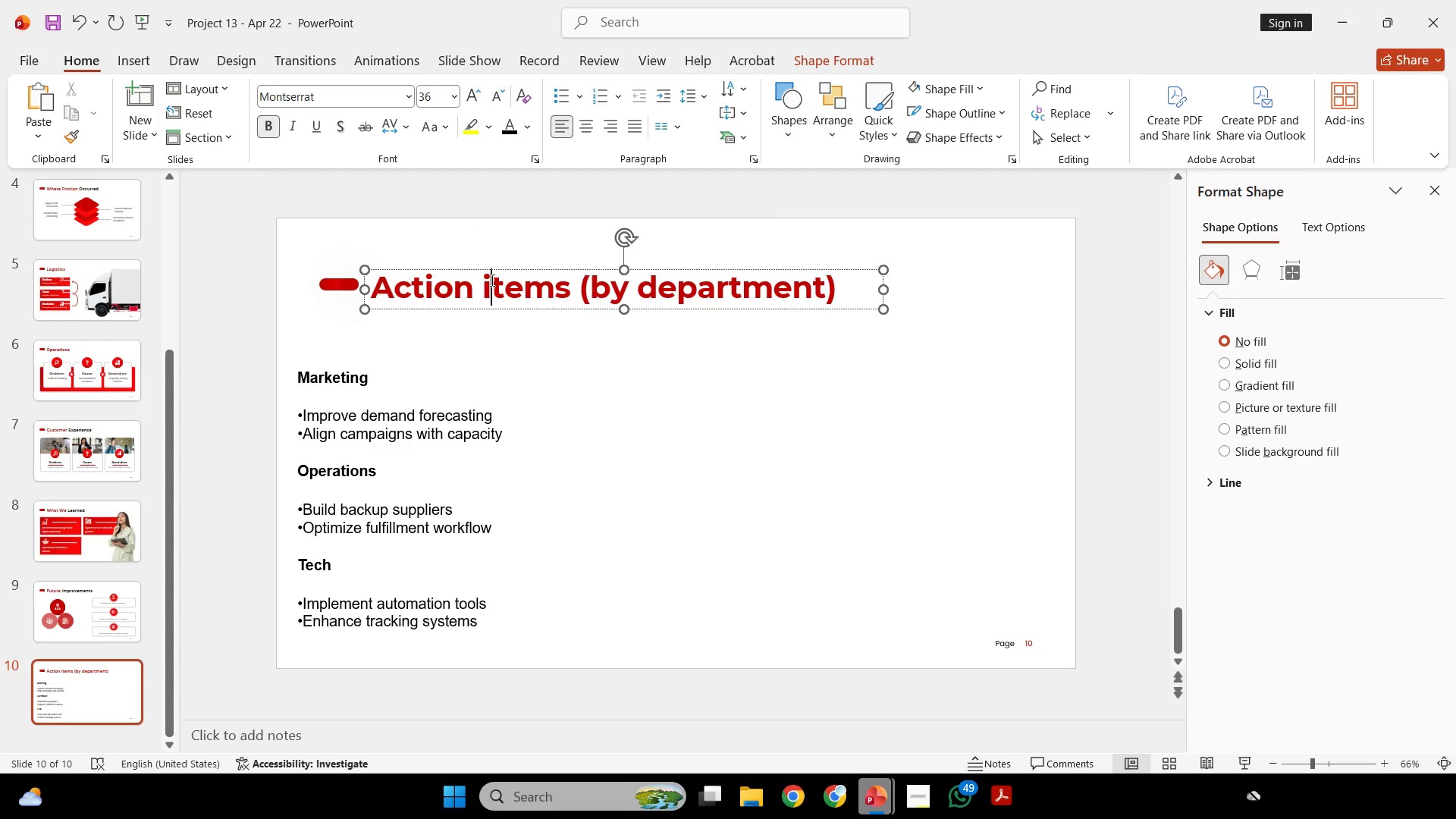 
key(Backspace)
type(T)
key(Backspace)
type(Y)
key(Backspace)
type(UI)
key(Backspace)
key(Backspace)
type(I)
 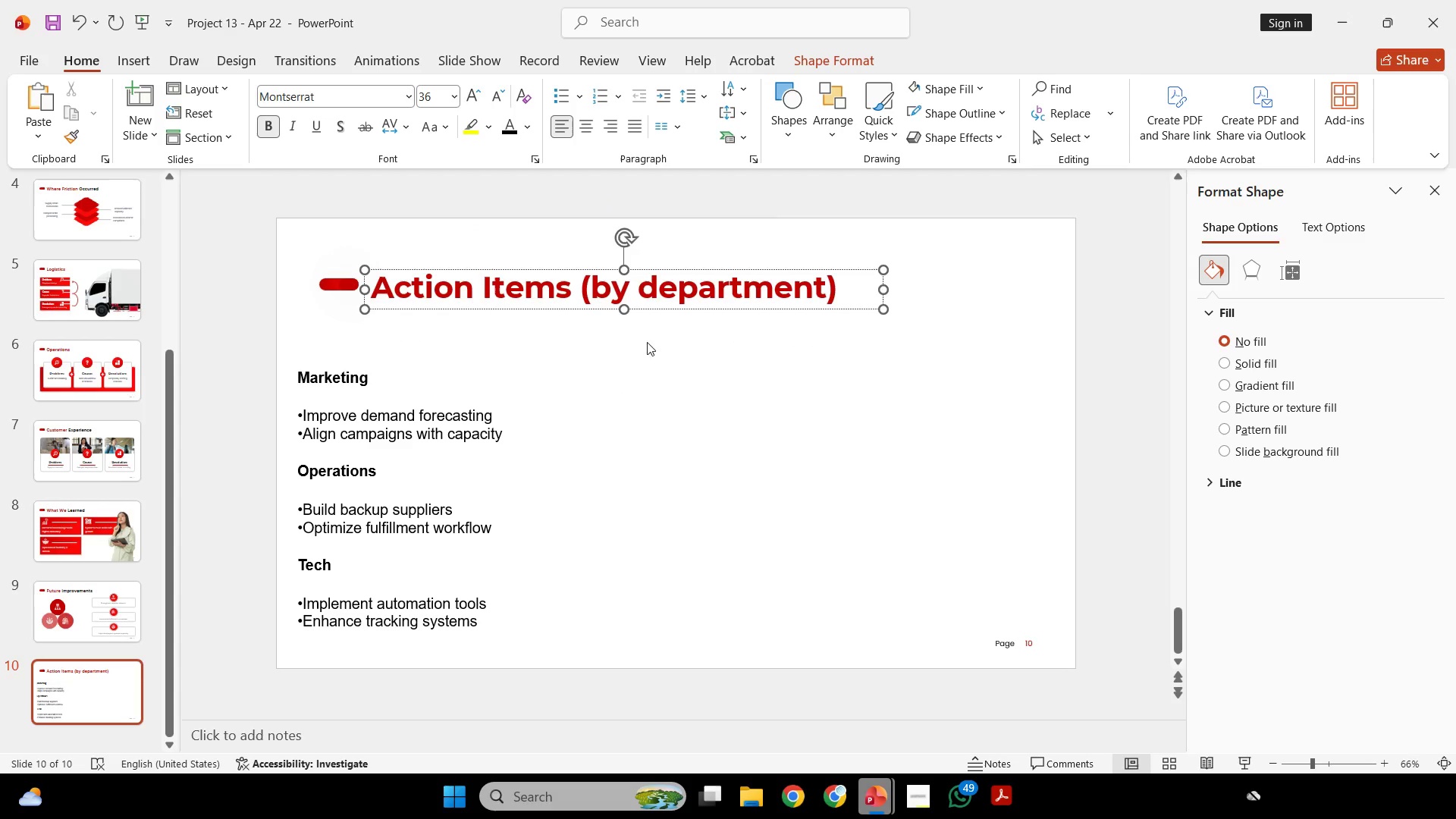 
left_click([663, 365])
 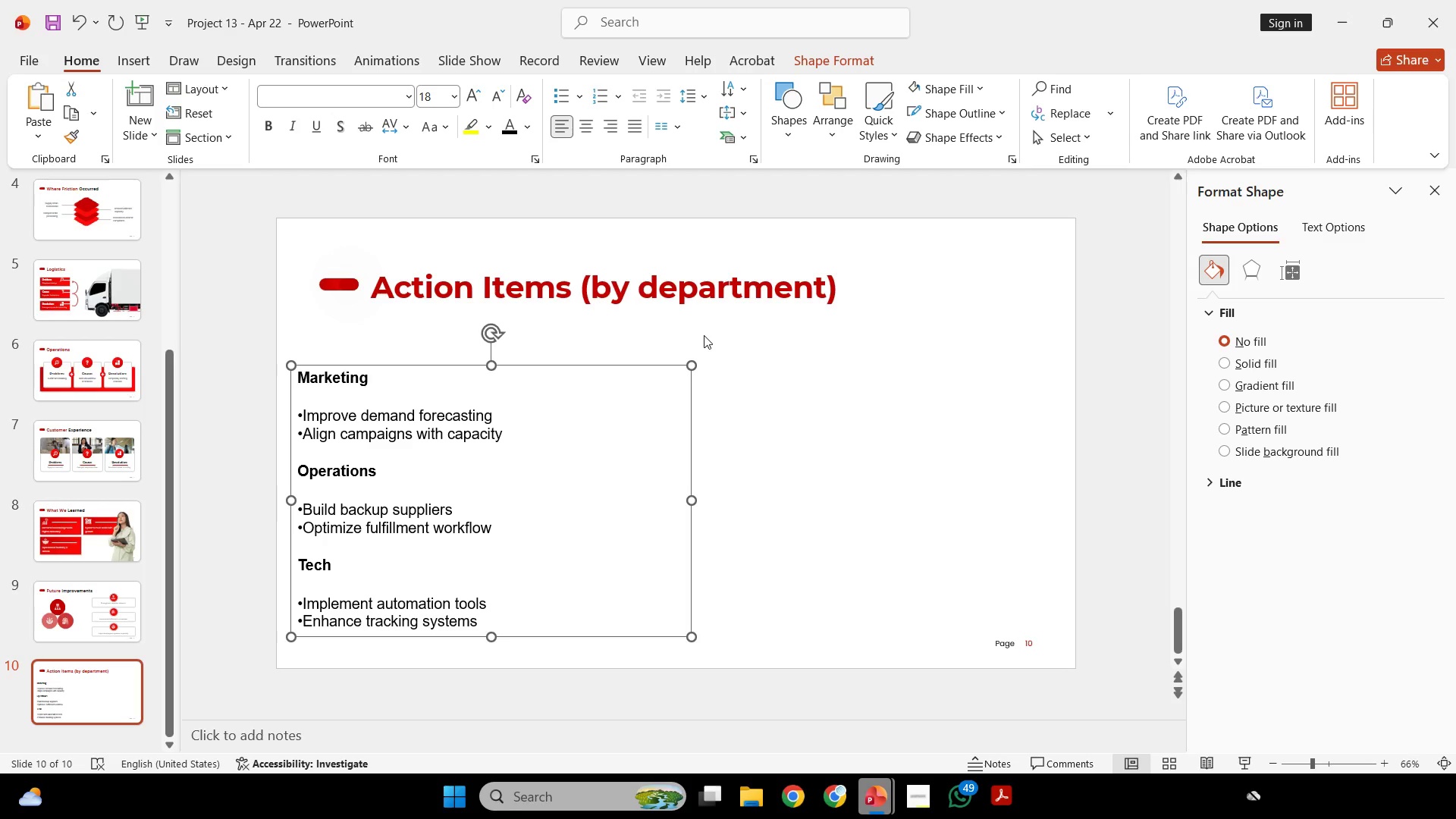 
wait(33.41)
 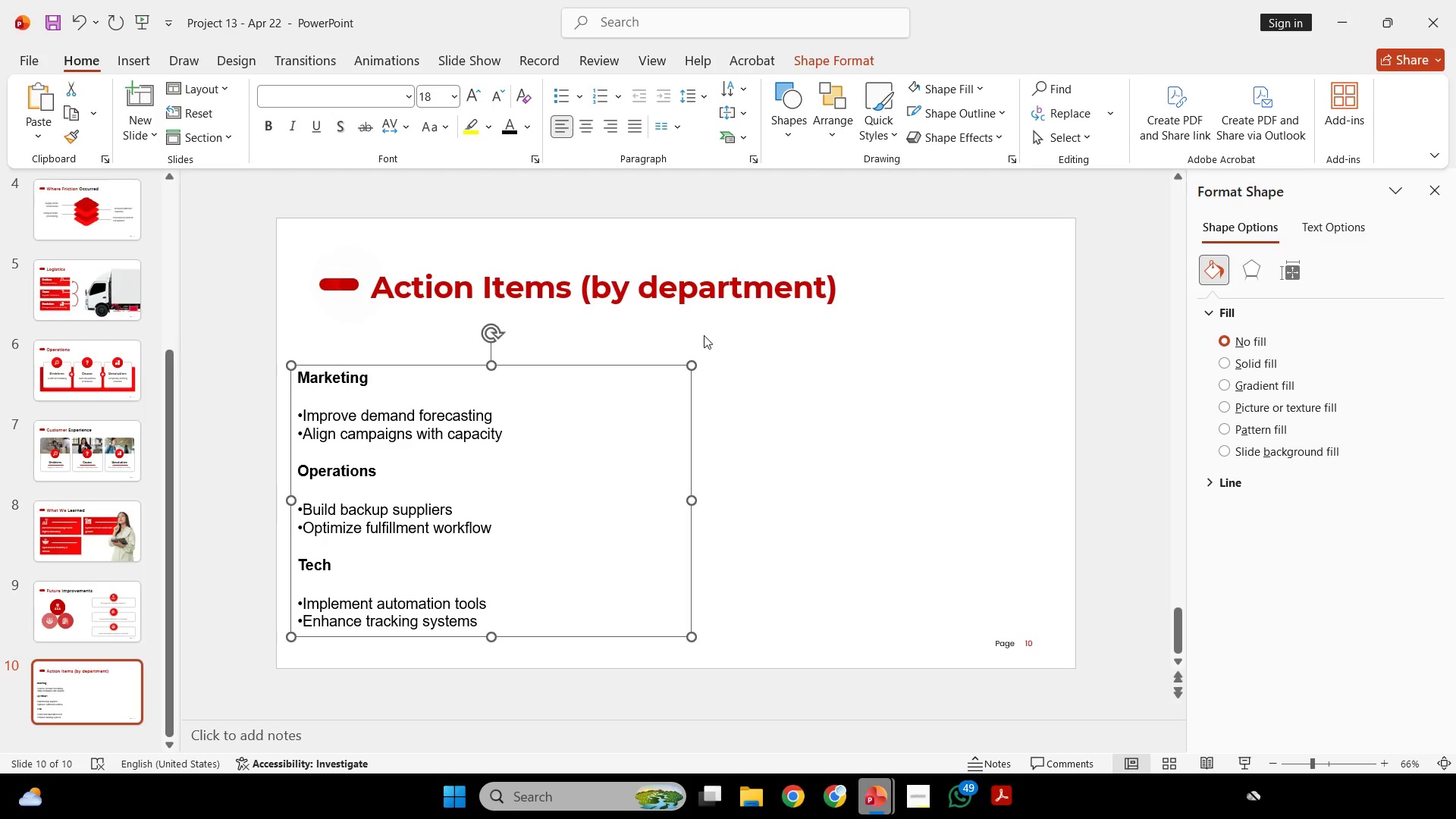 
left_click([660, 695])
 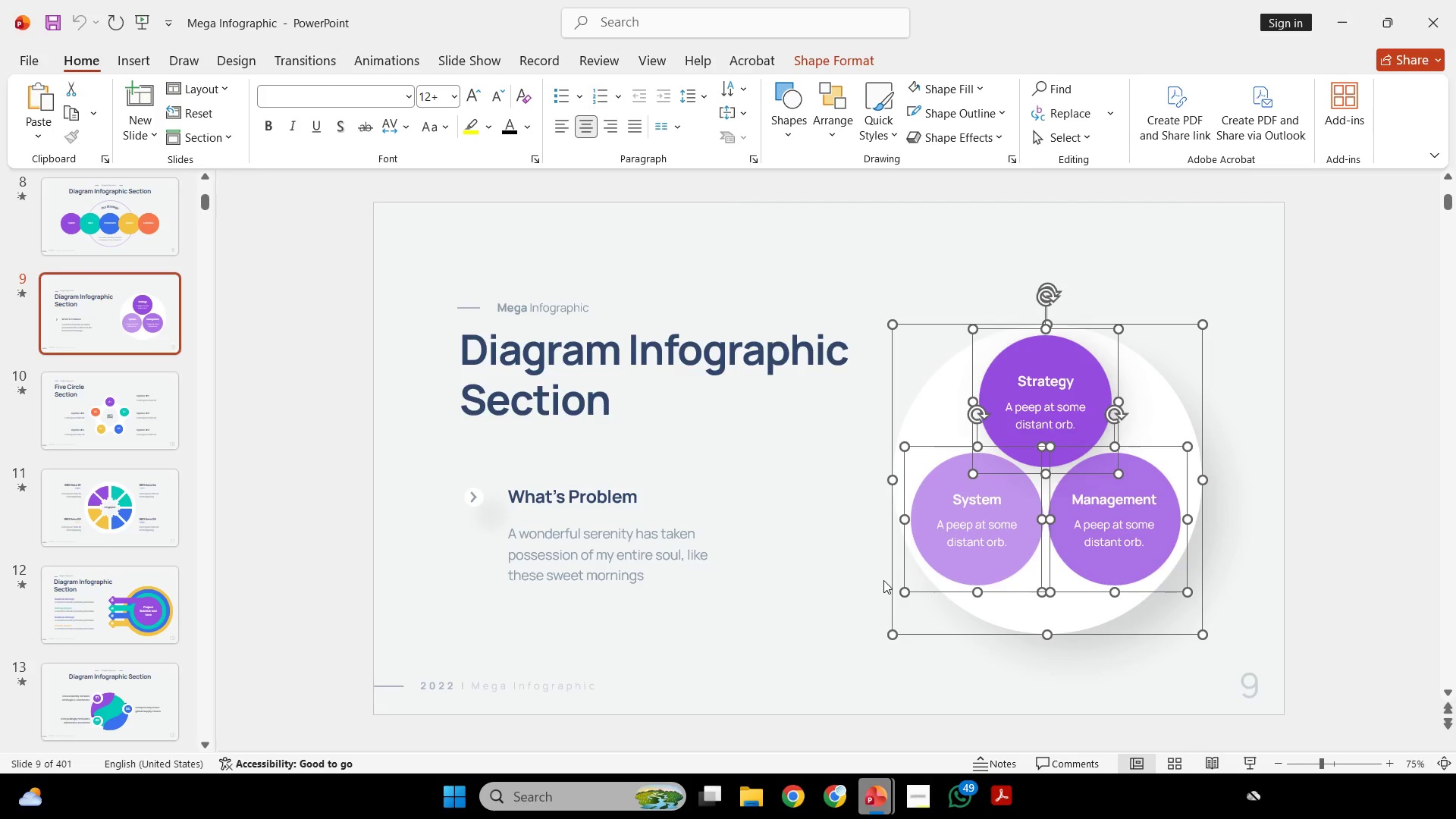 
scroll: coordinate [893, 585], scroll_direction: down, amount: 5.0
 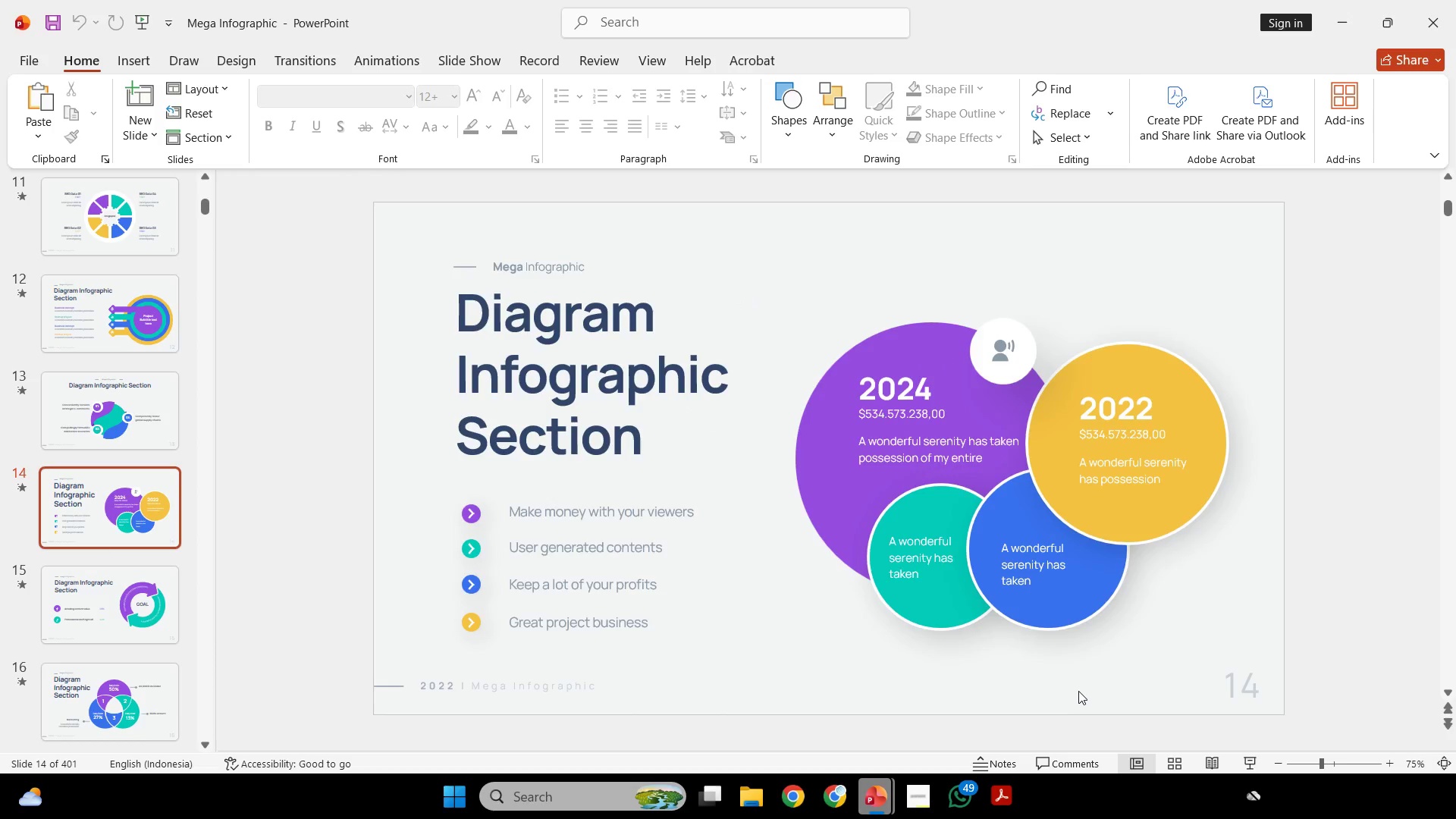 
scroll: coordinate [1078, 691], scroll_direction: up, amount: 1.0
 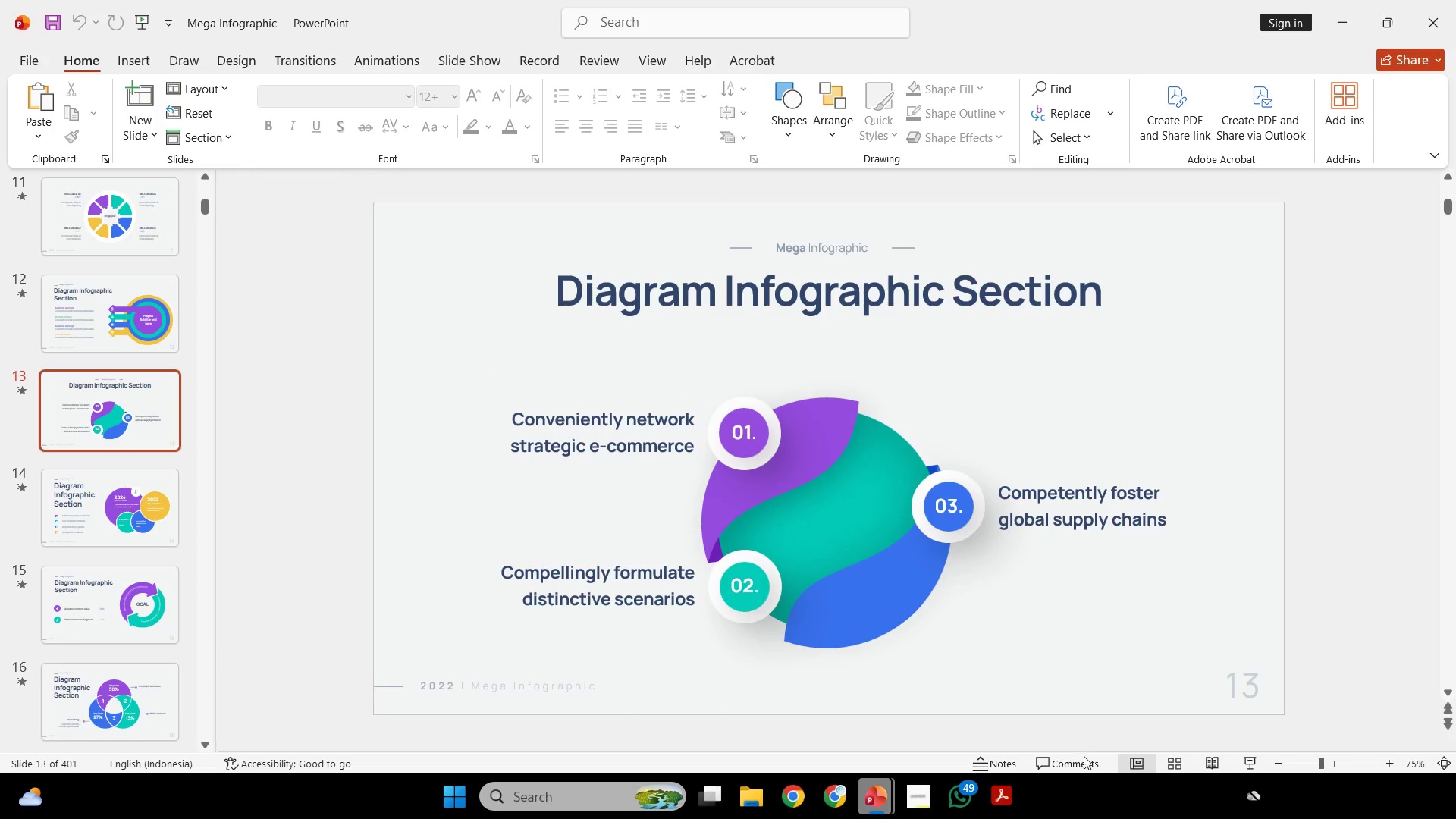 
left_click([1173, 760])
 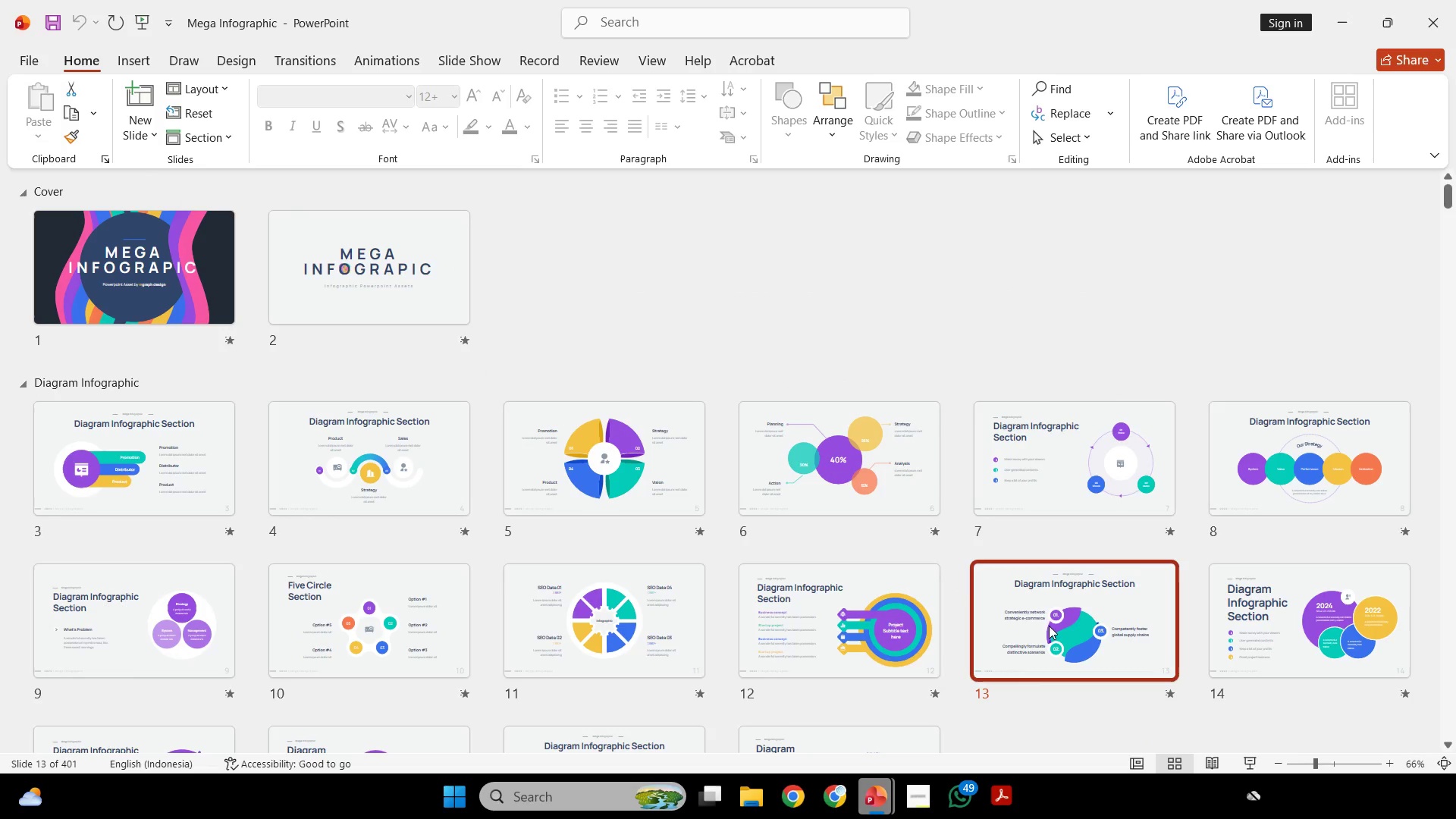 
scroll: coordinate [1041, 613], scroll_direction: up, amount: 2.0
 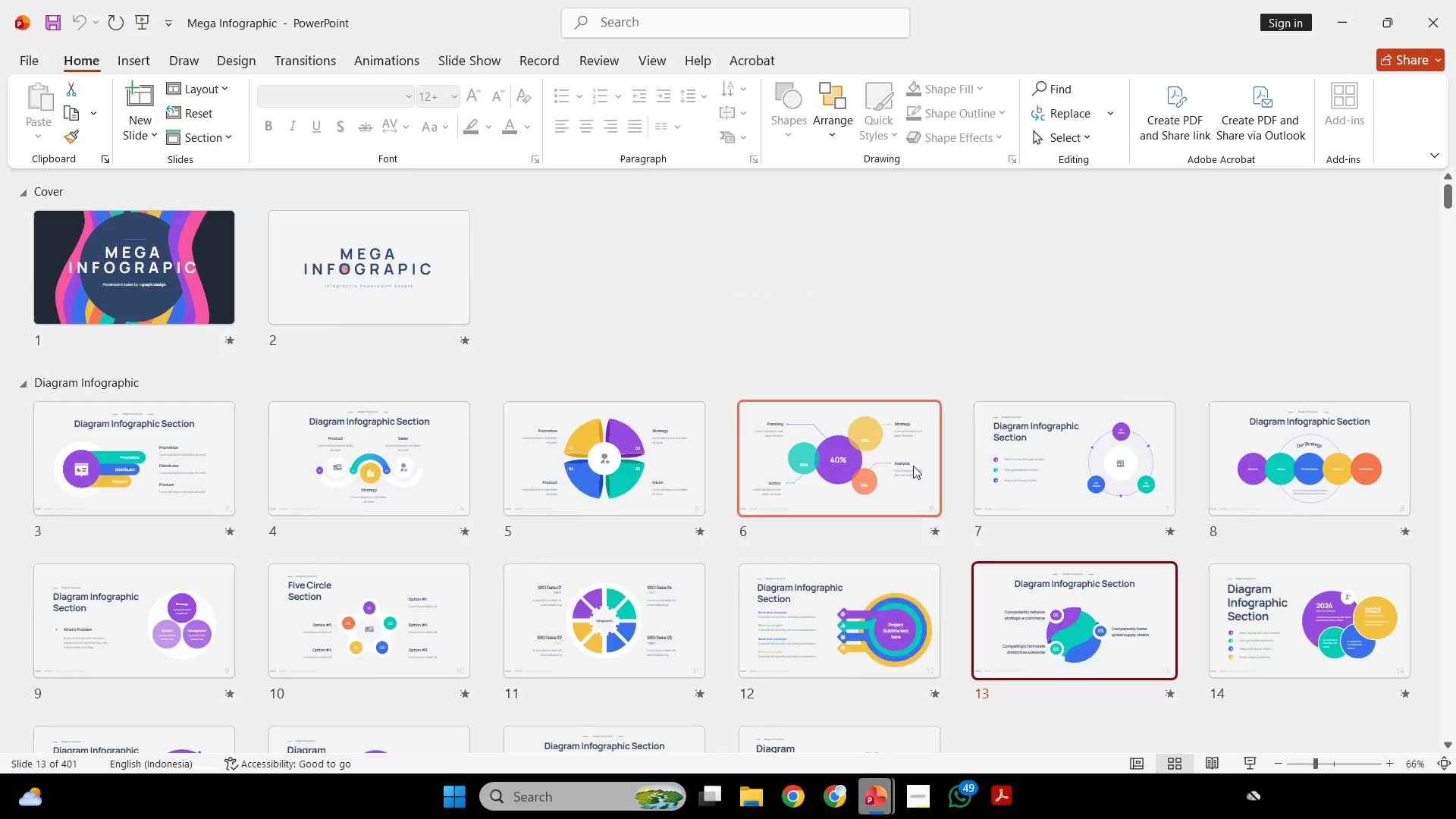 
scroll: coordinate [913, 466], scroll_direction: down, amount: 2.0
 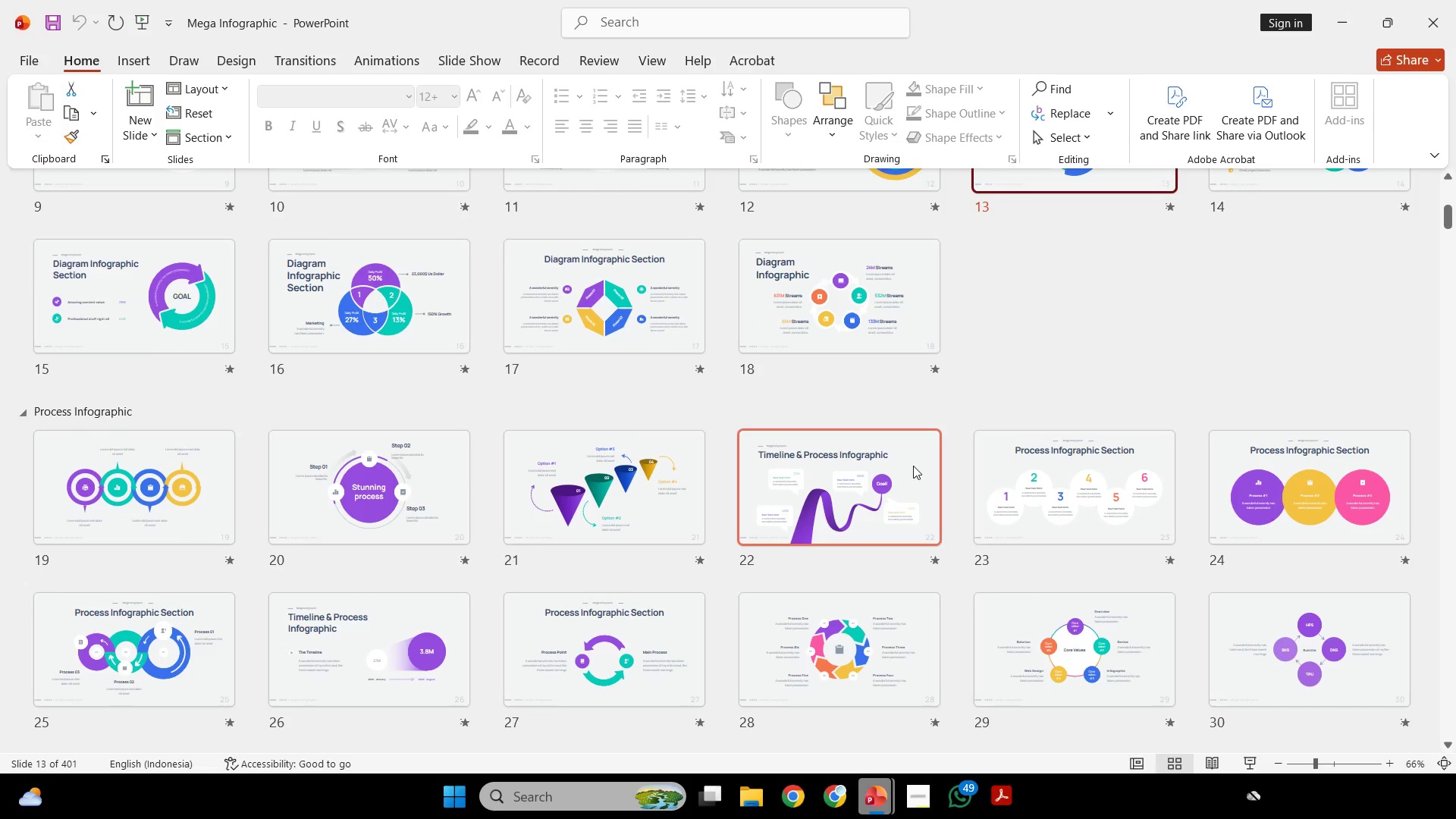 
scroll: coordinate [913, 466], scroll_direction: up, amount: 1.0
 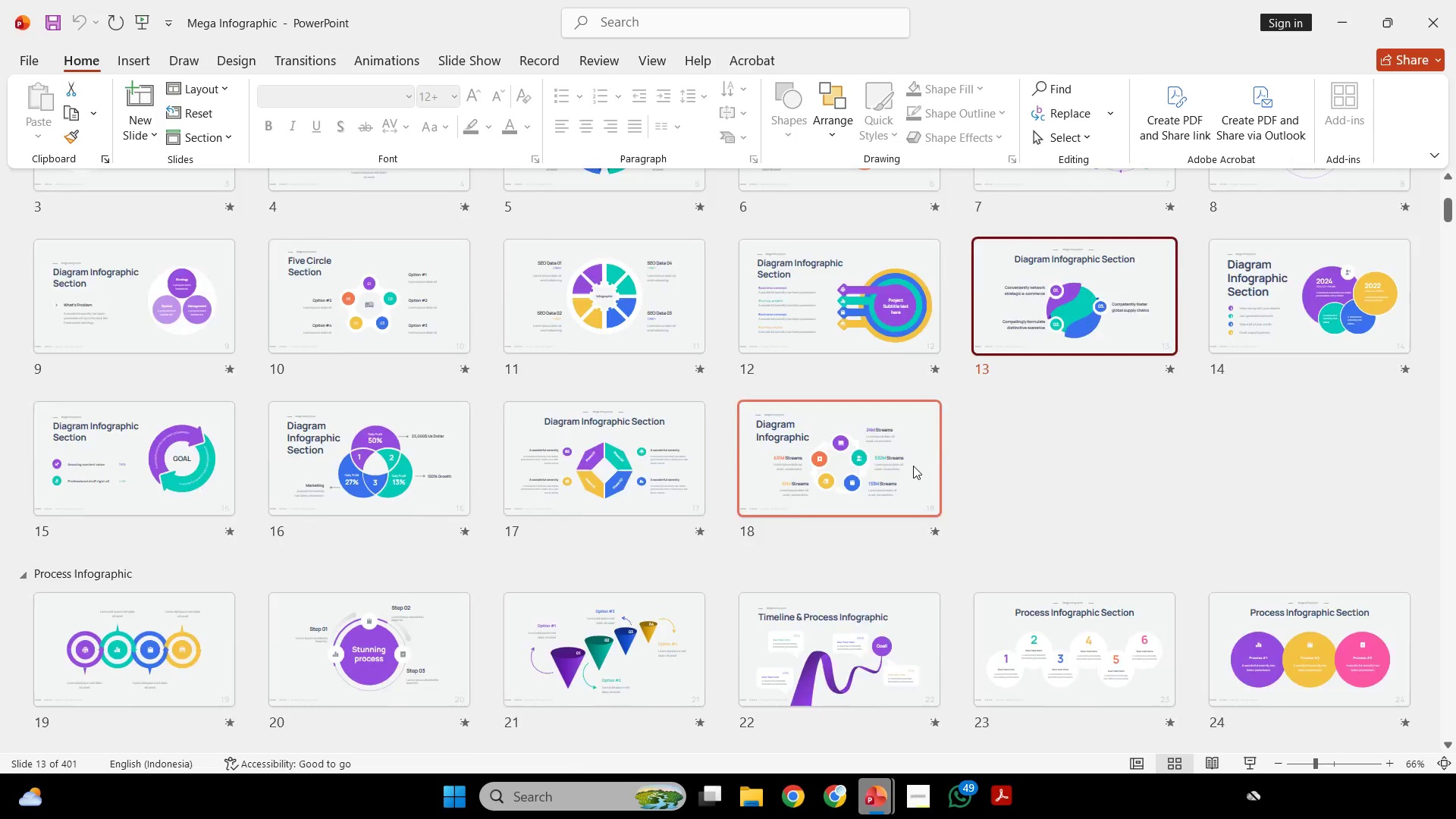 
scroll: coordinate [913, 466], scroll_direction: down, amount: 1.0
 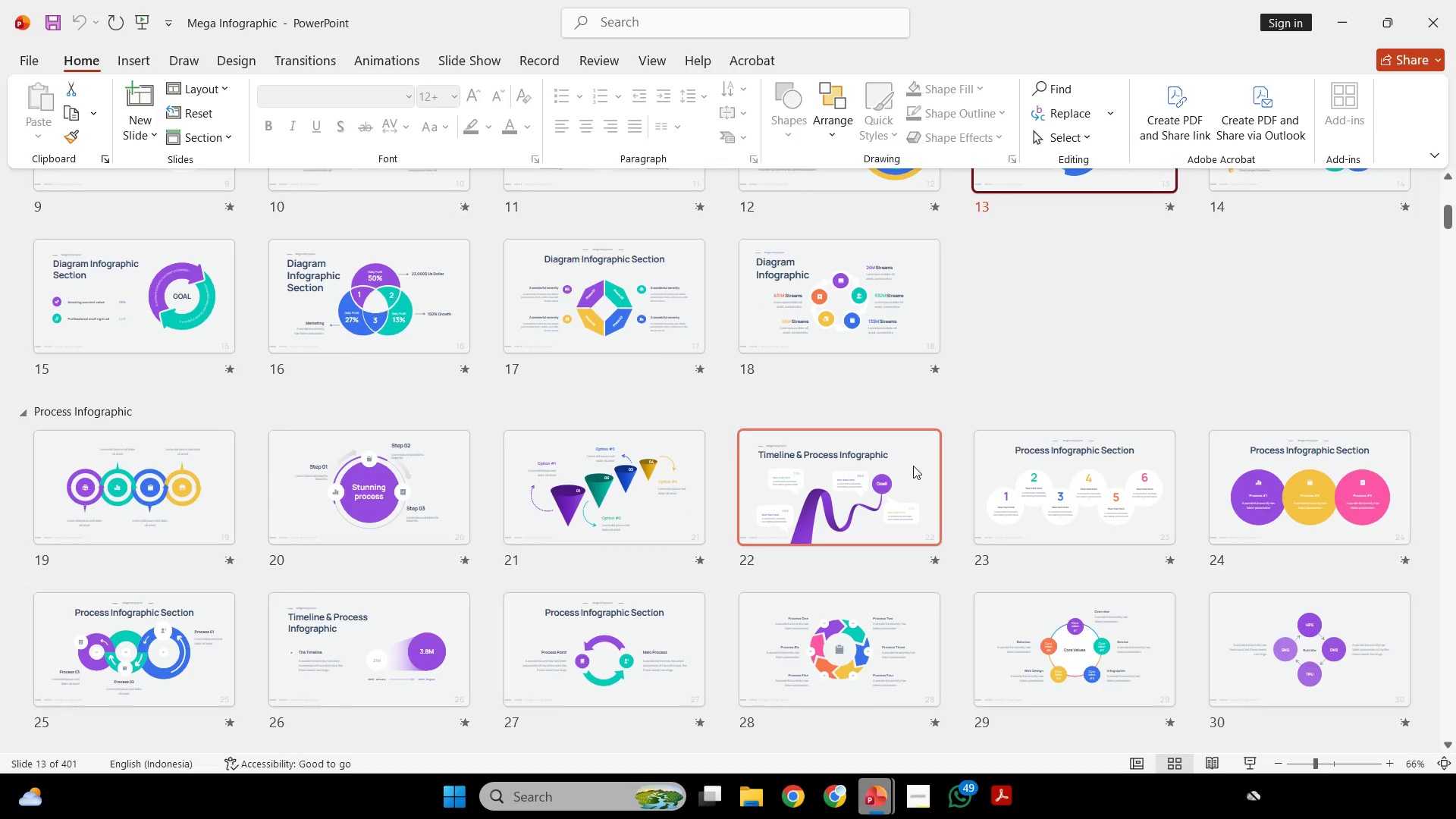 
scroll: coordinate [913, 466], scroll_direction: up, amount: 1.0
 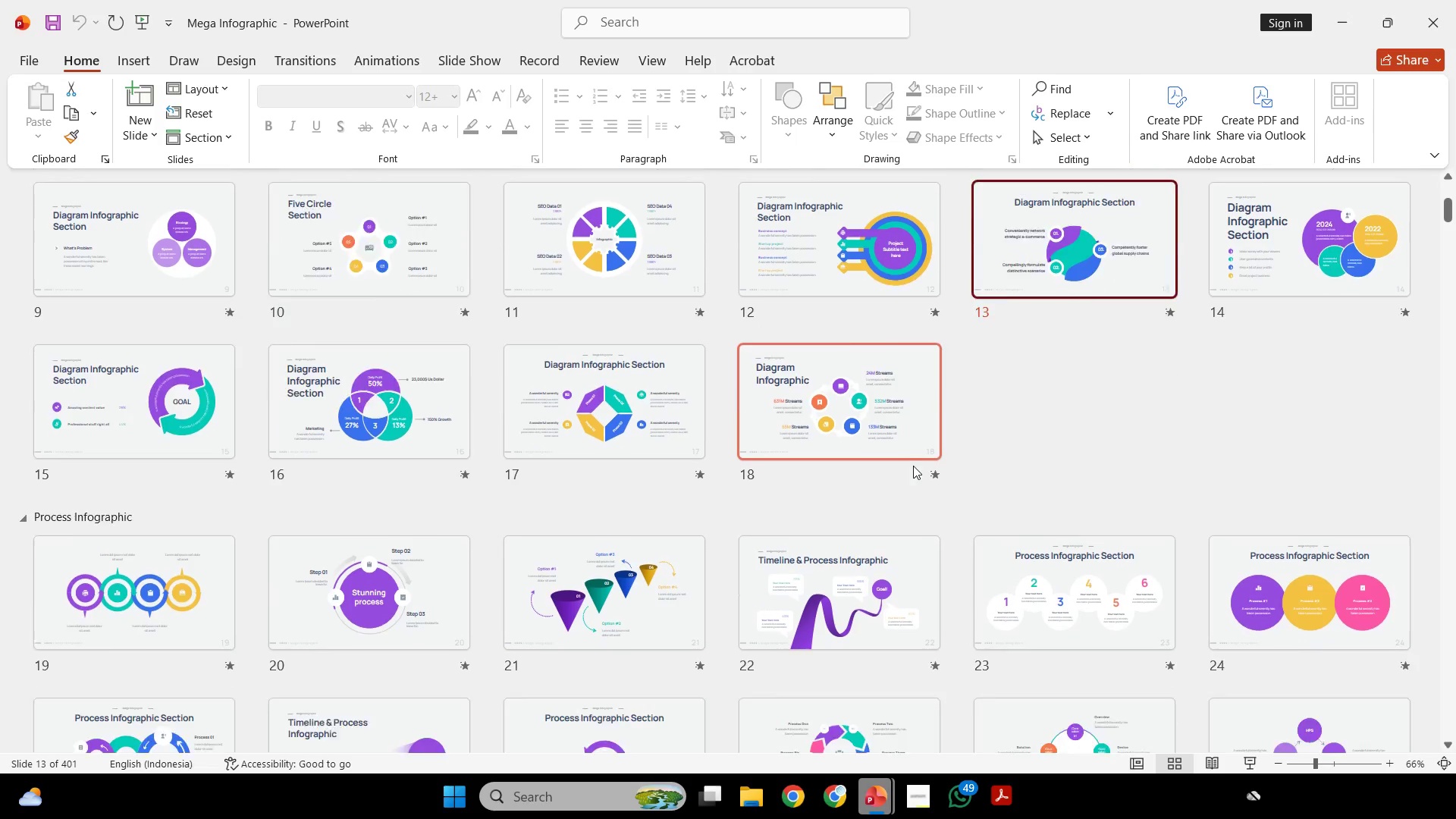 
scroll: coordinate [912, 463], scroll_direction: down, amount: 6.0
 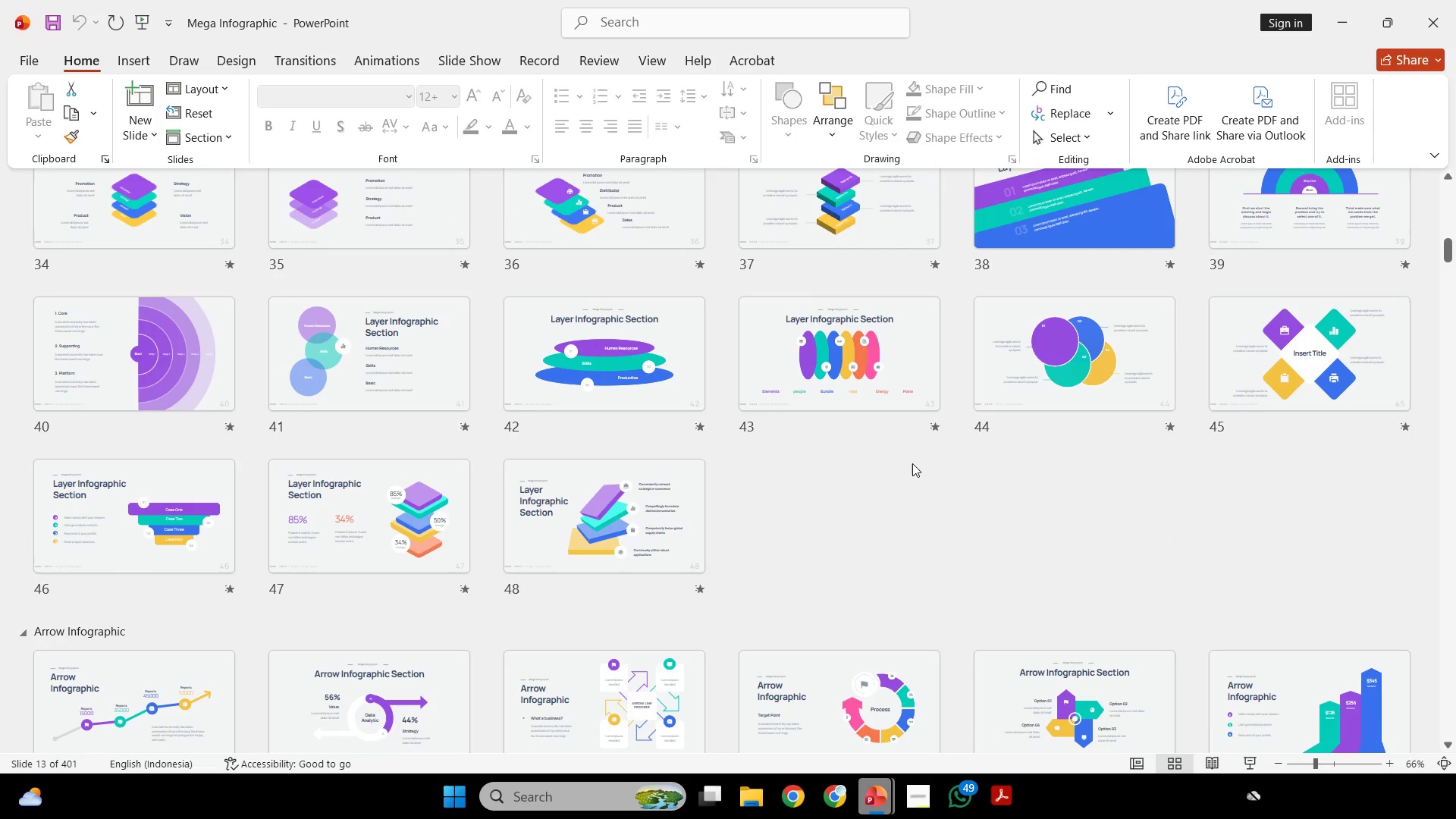 
scroll: coordinate [822, 519], scroll_direction: down, amount: 2.0
 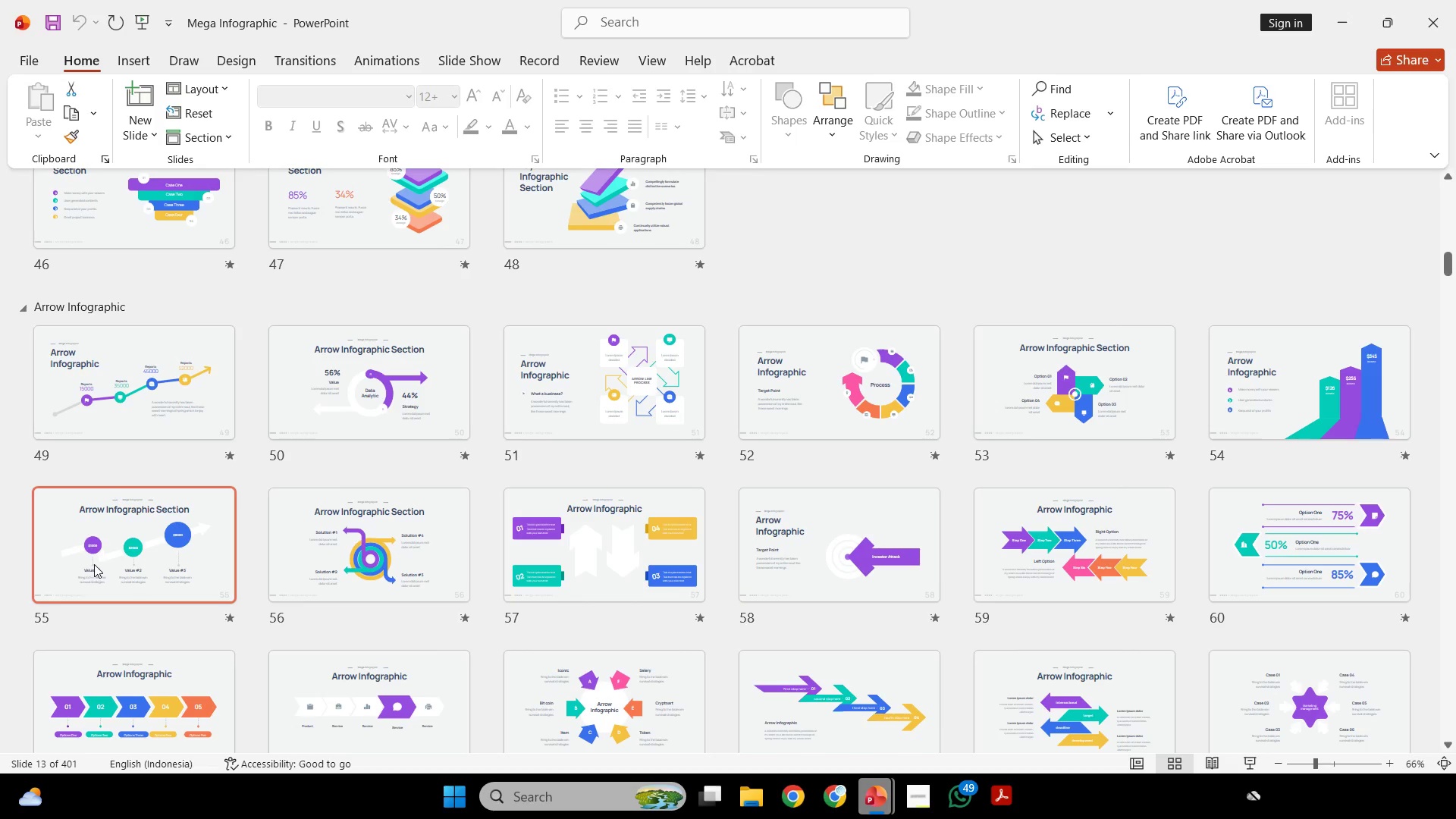 
double_click([162, 541])
 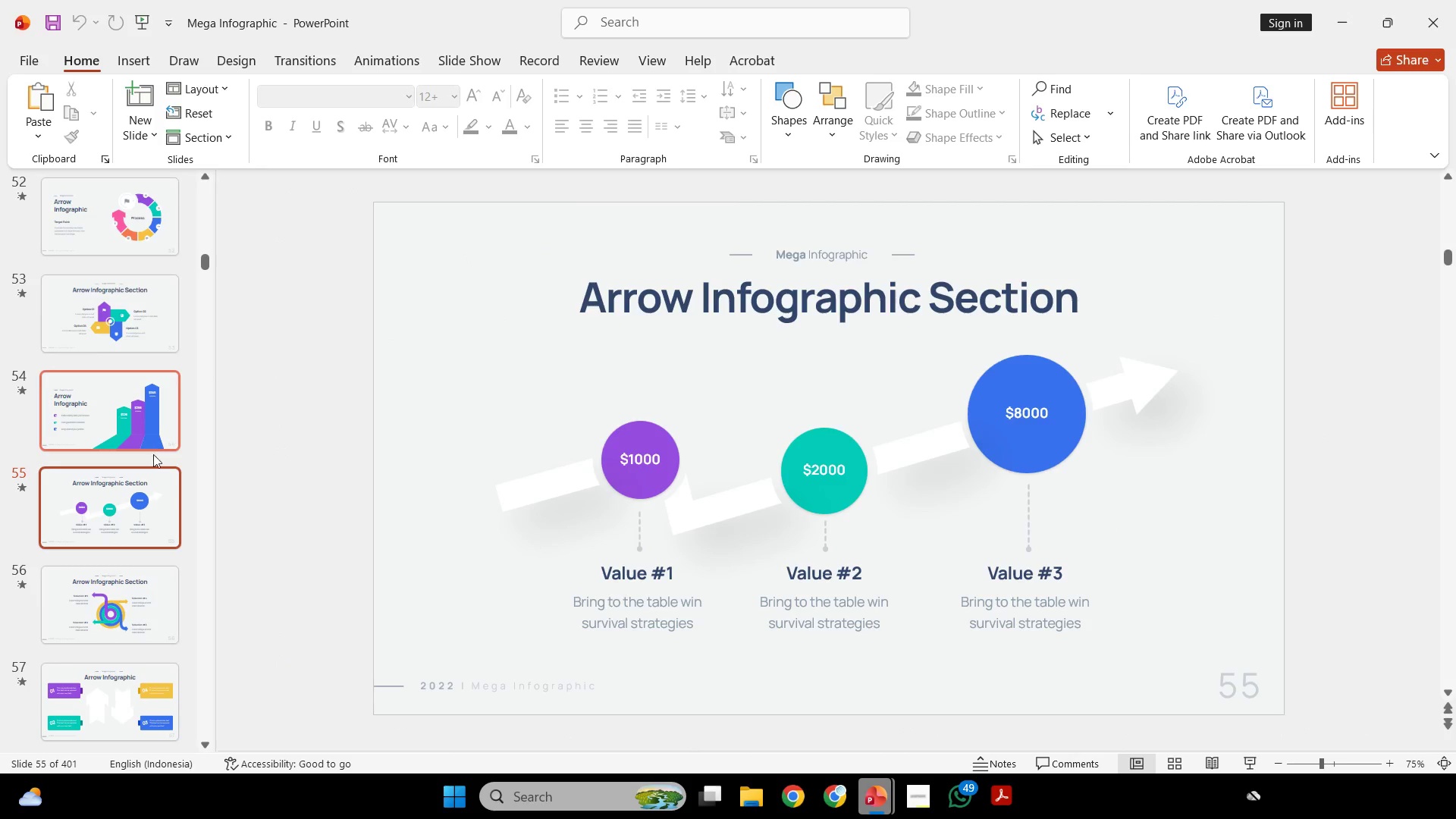 
left_click([152, 480])
 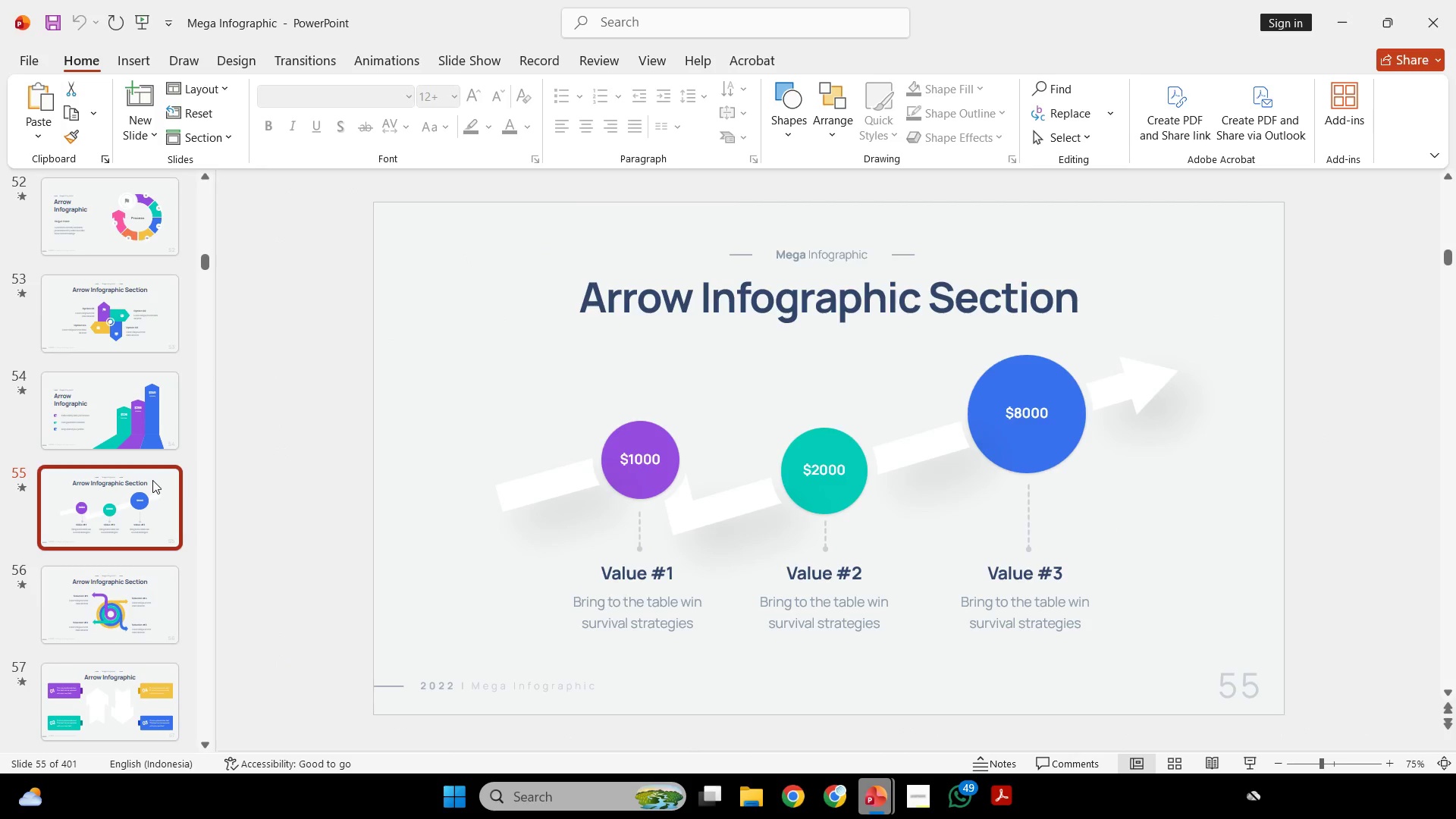 
wait(5.19)
 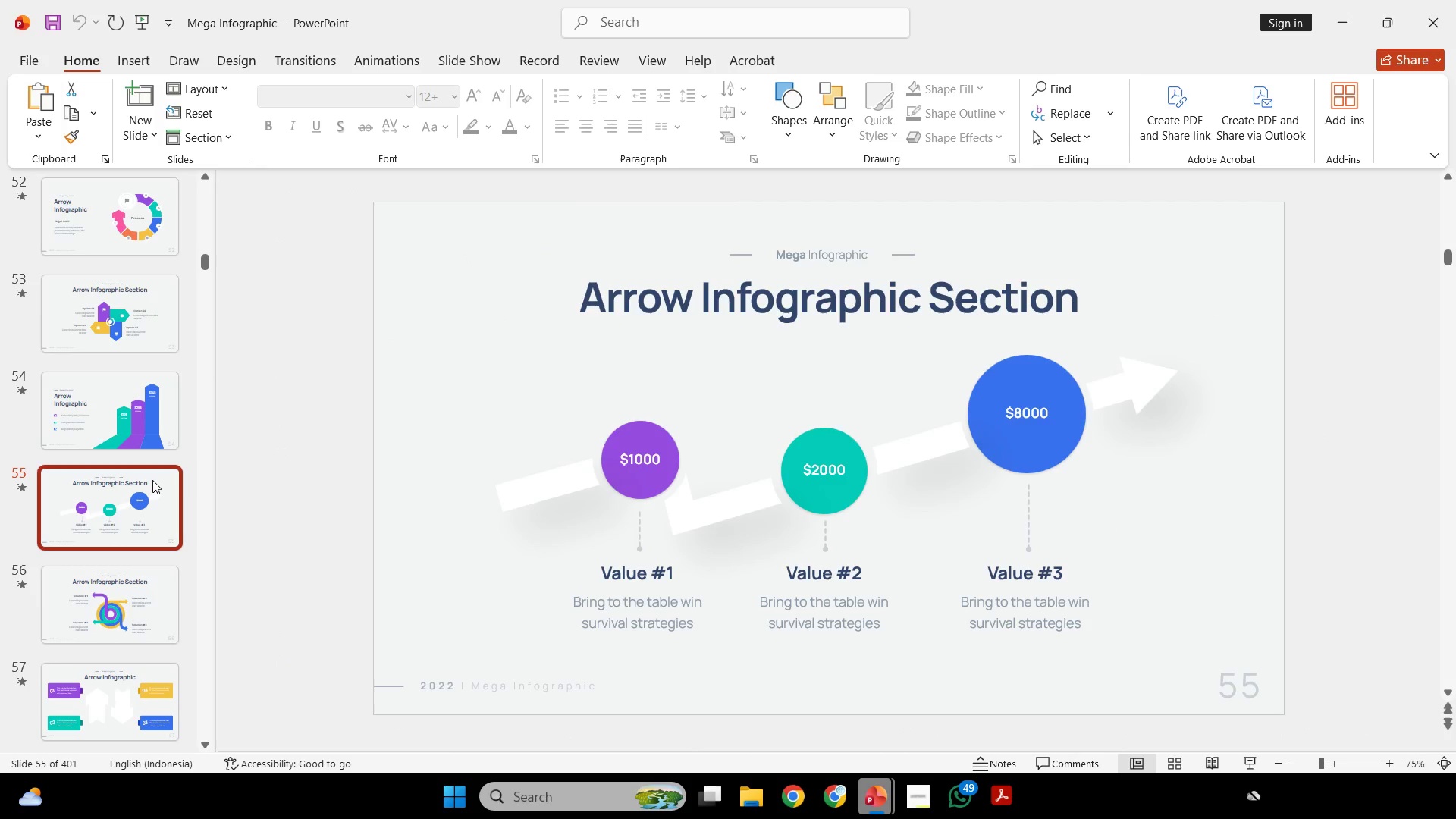 
key(Control+ControlLeft)
 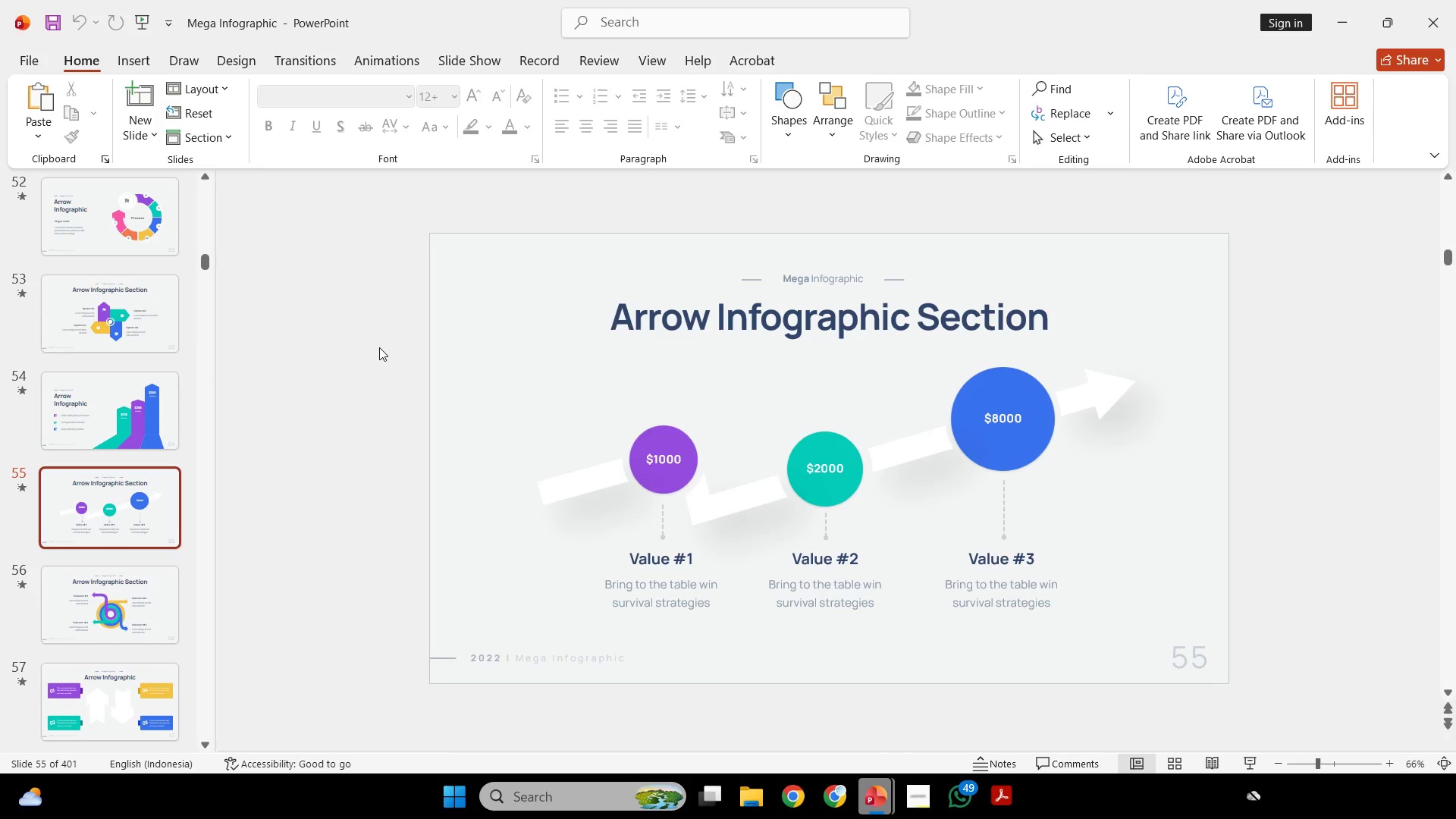 
scroll: coordinate [357, 366], scroll_direction: down, amount: 1.0
 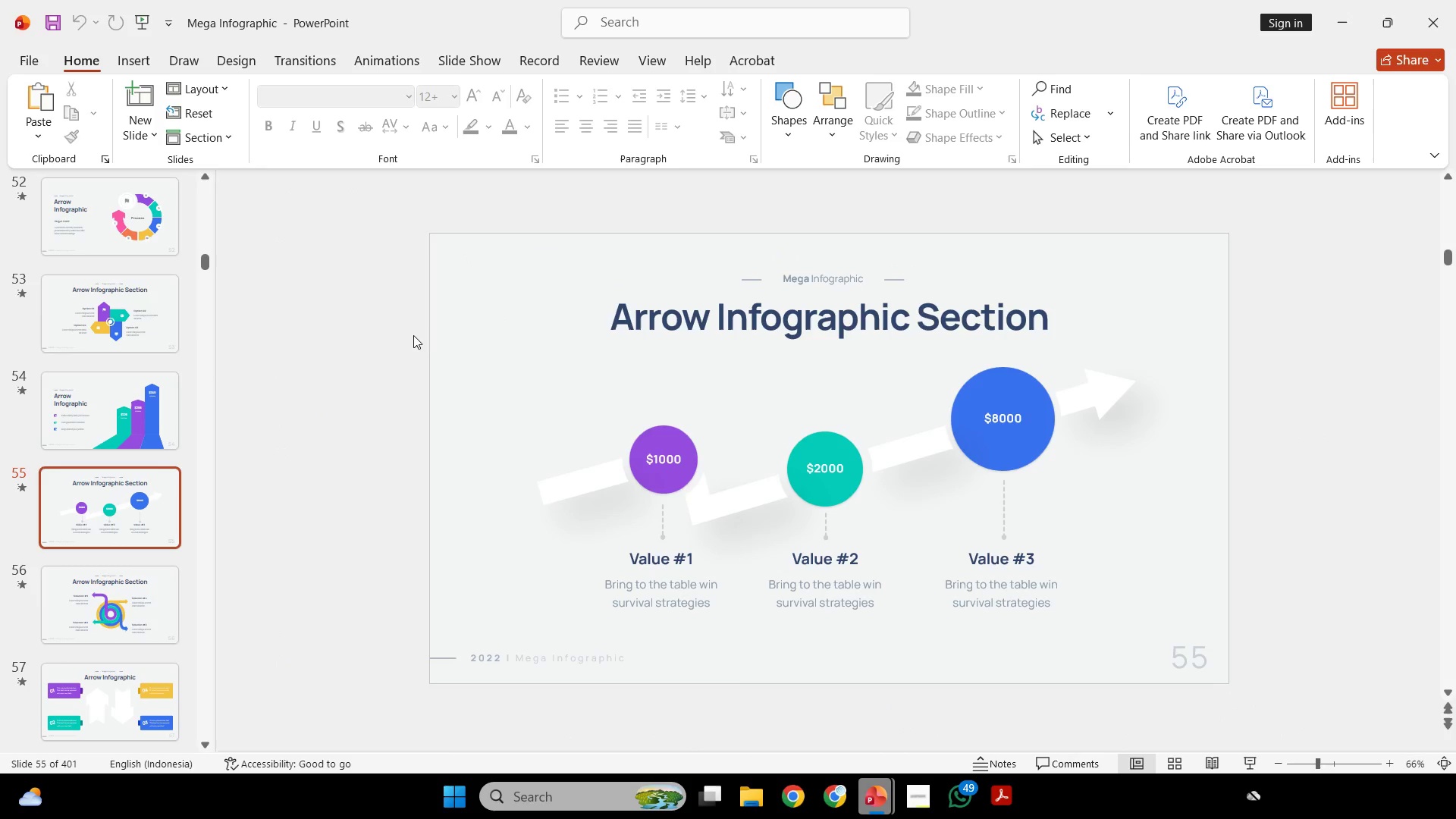 
left_click_drag(start_coordinate=[413, 334], to_coordinate=[1244, 651])
 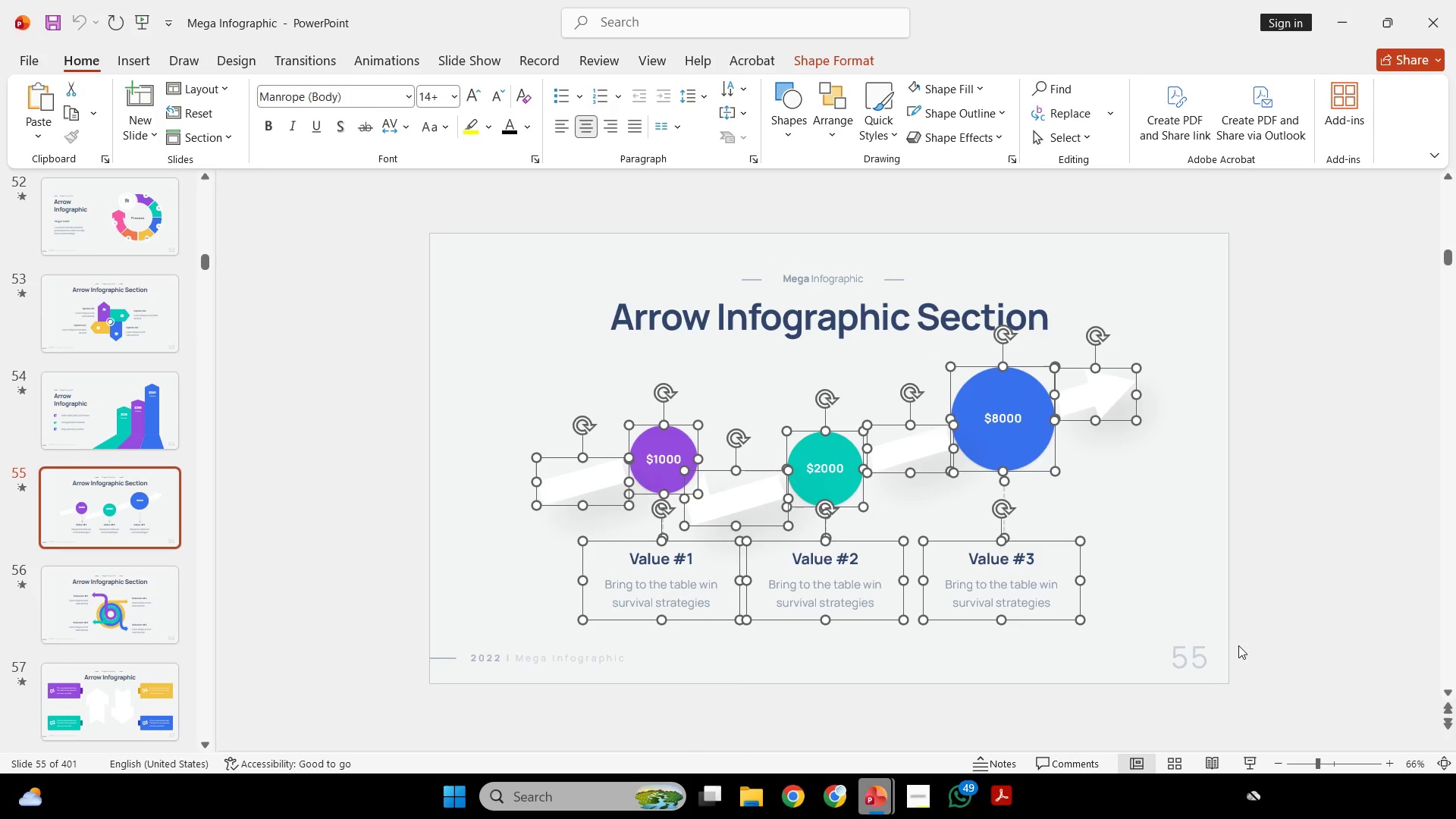 
key(Control+C)
 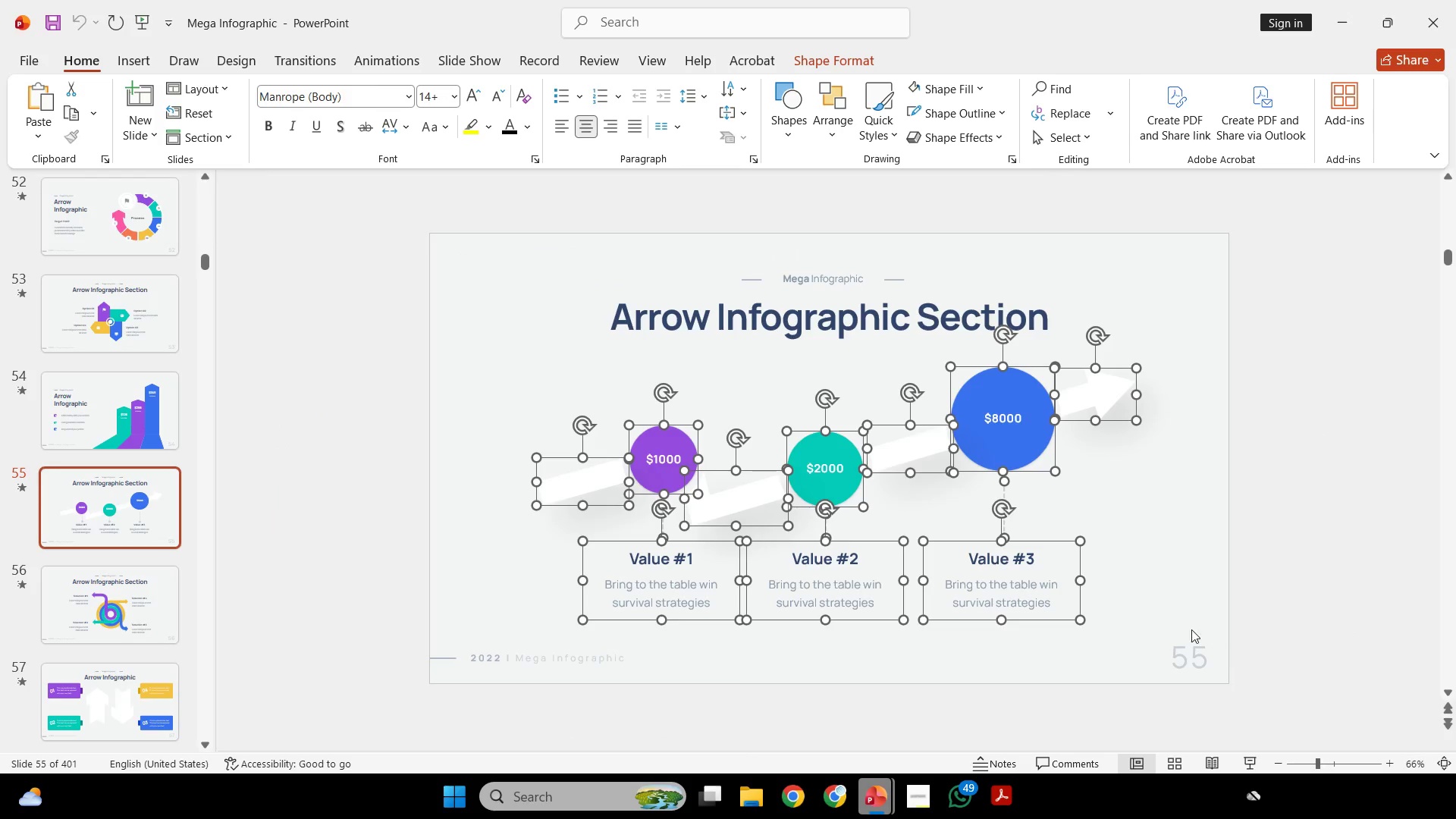 
key(Control+C)
 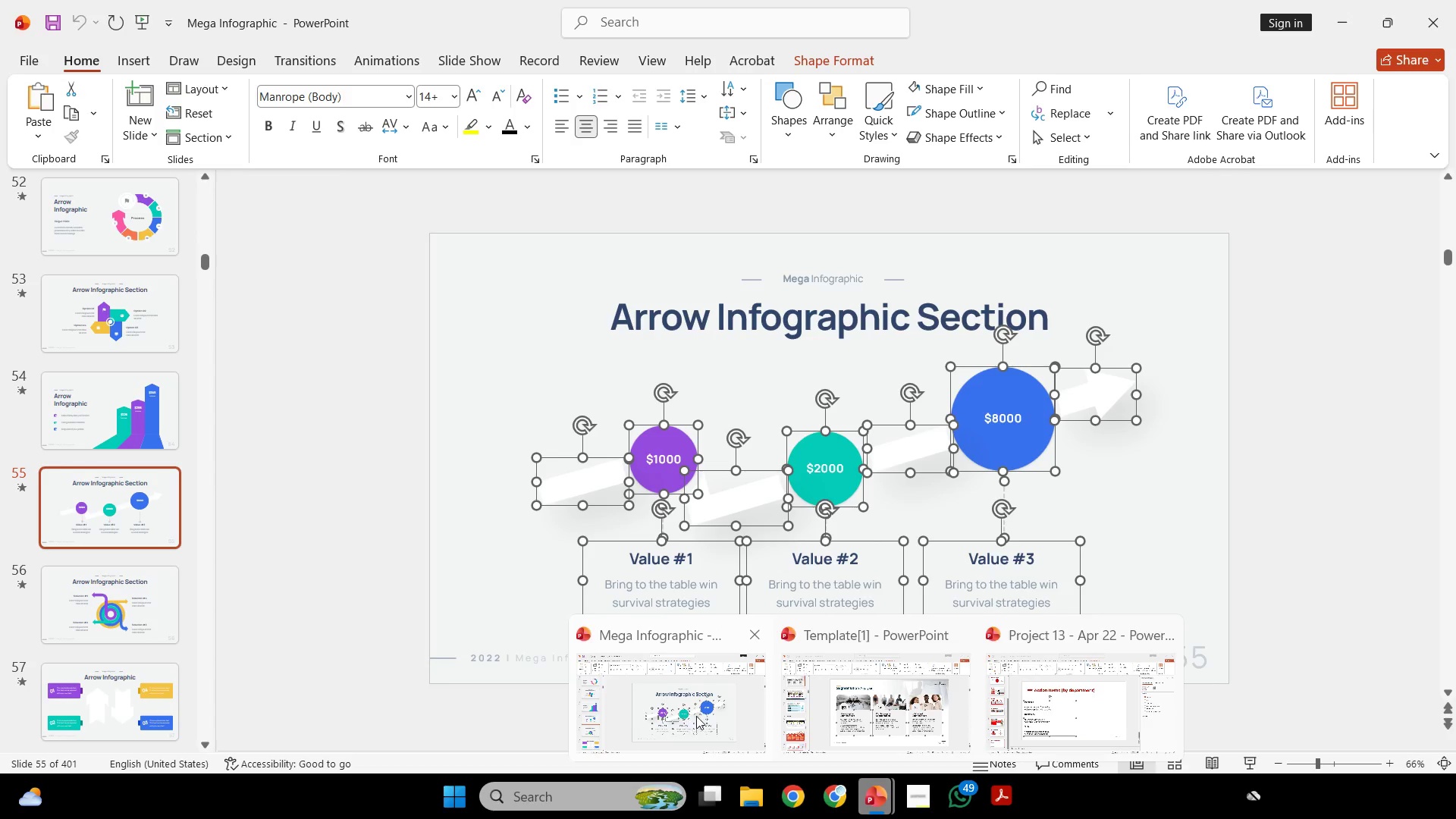 
left_click([1062, 719])
 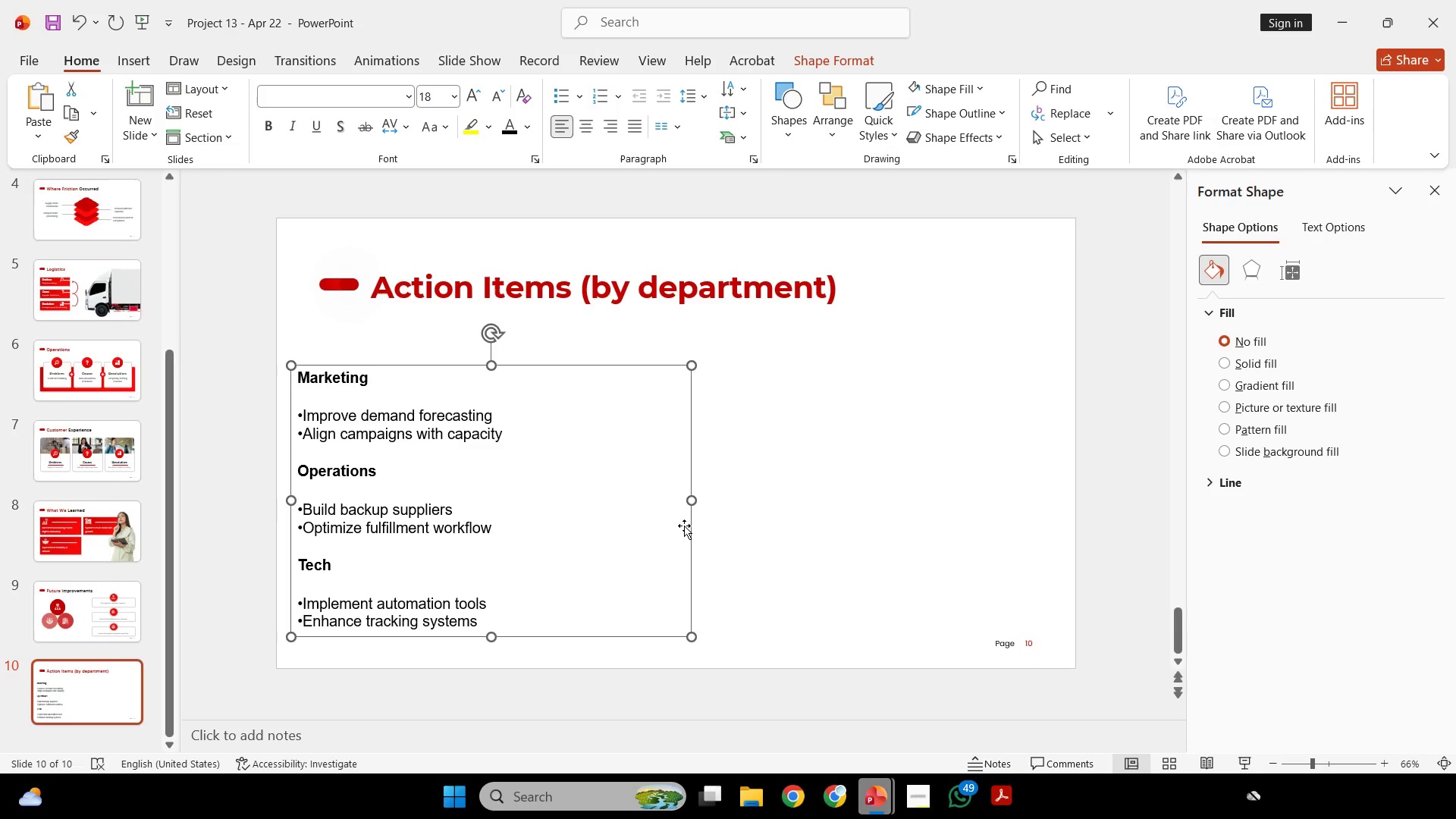 
left_click_drag(start_coordinate=[685, 526], to_coordinate=[1090, 706])
 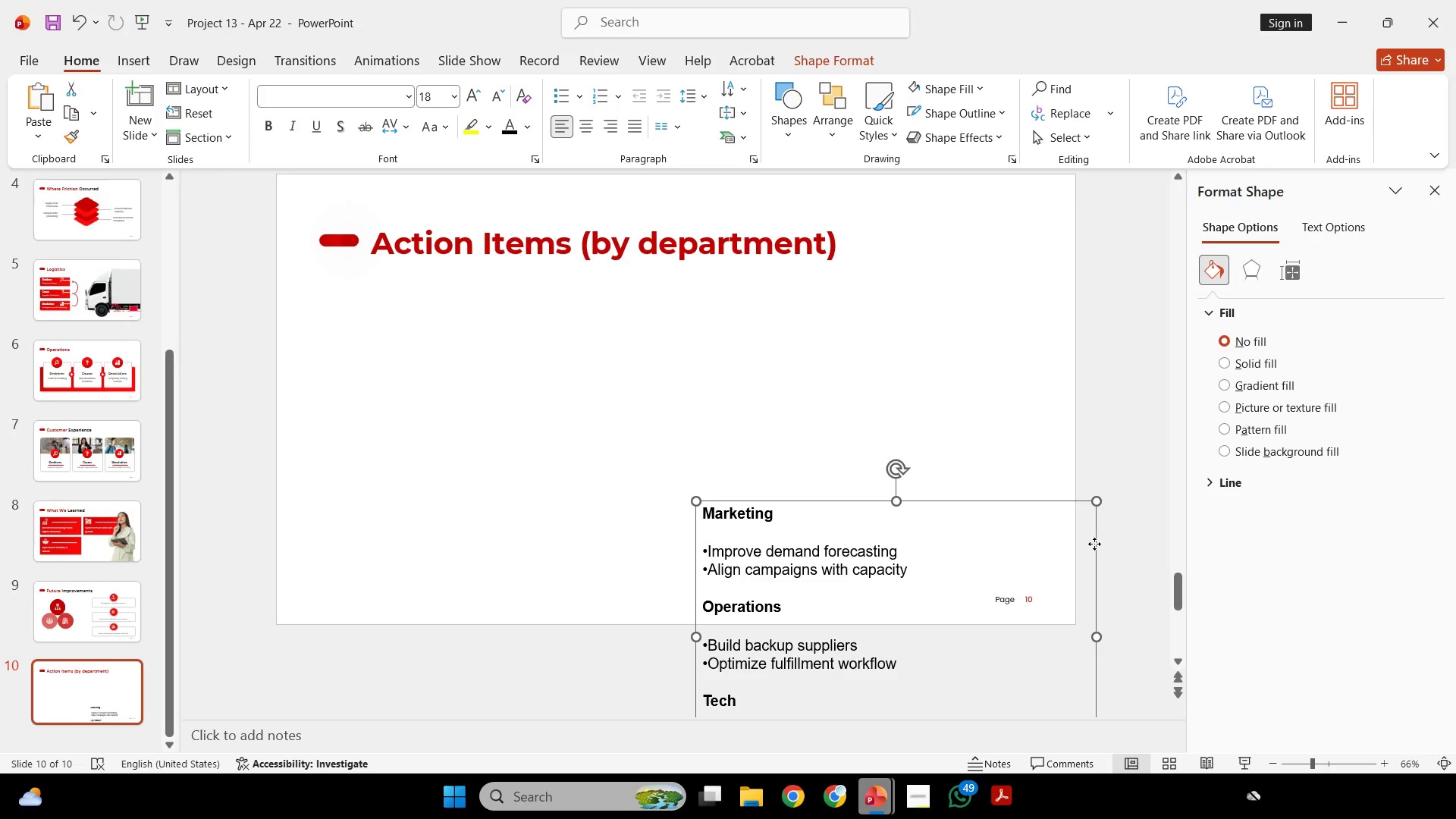 
left_click_drag(start_coordinate=[1094, 537], to_coordinate=[934, 626])
 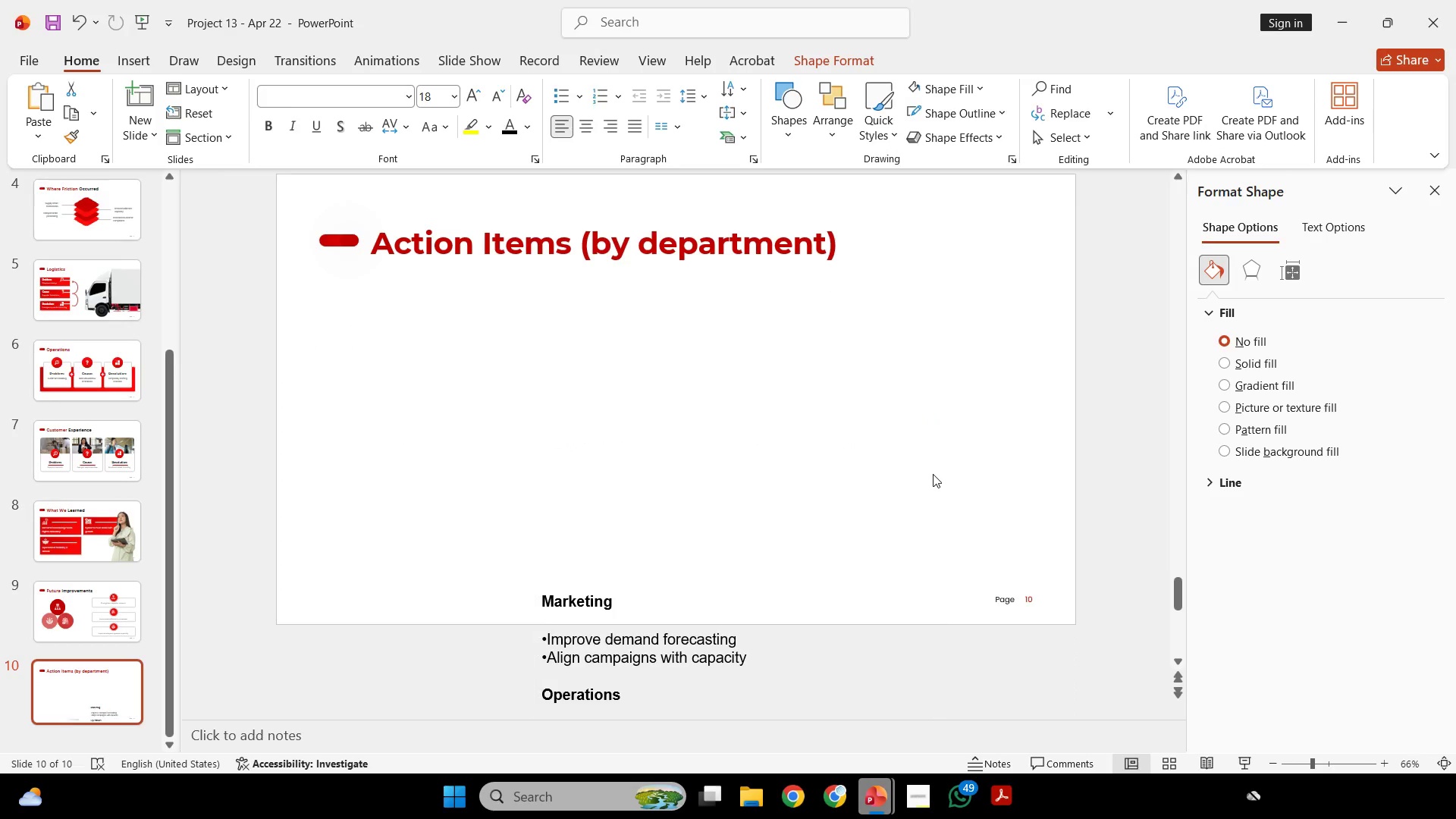 
left_click([933, 474])
 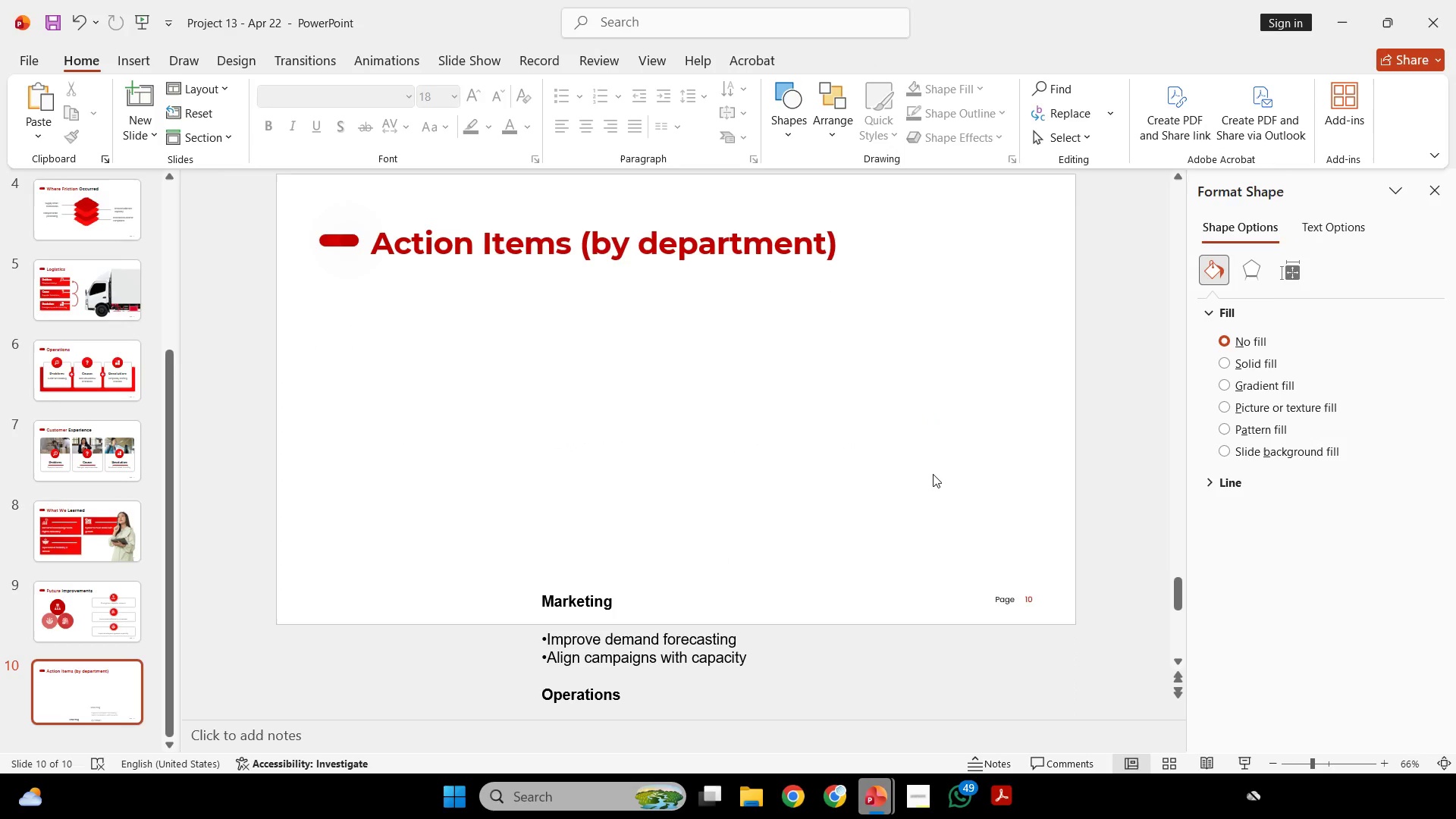 
key(Control+V)
 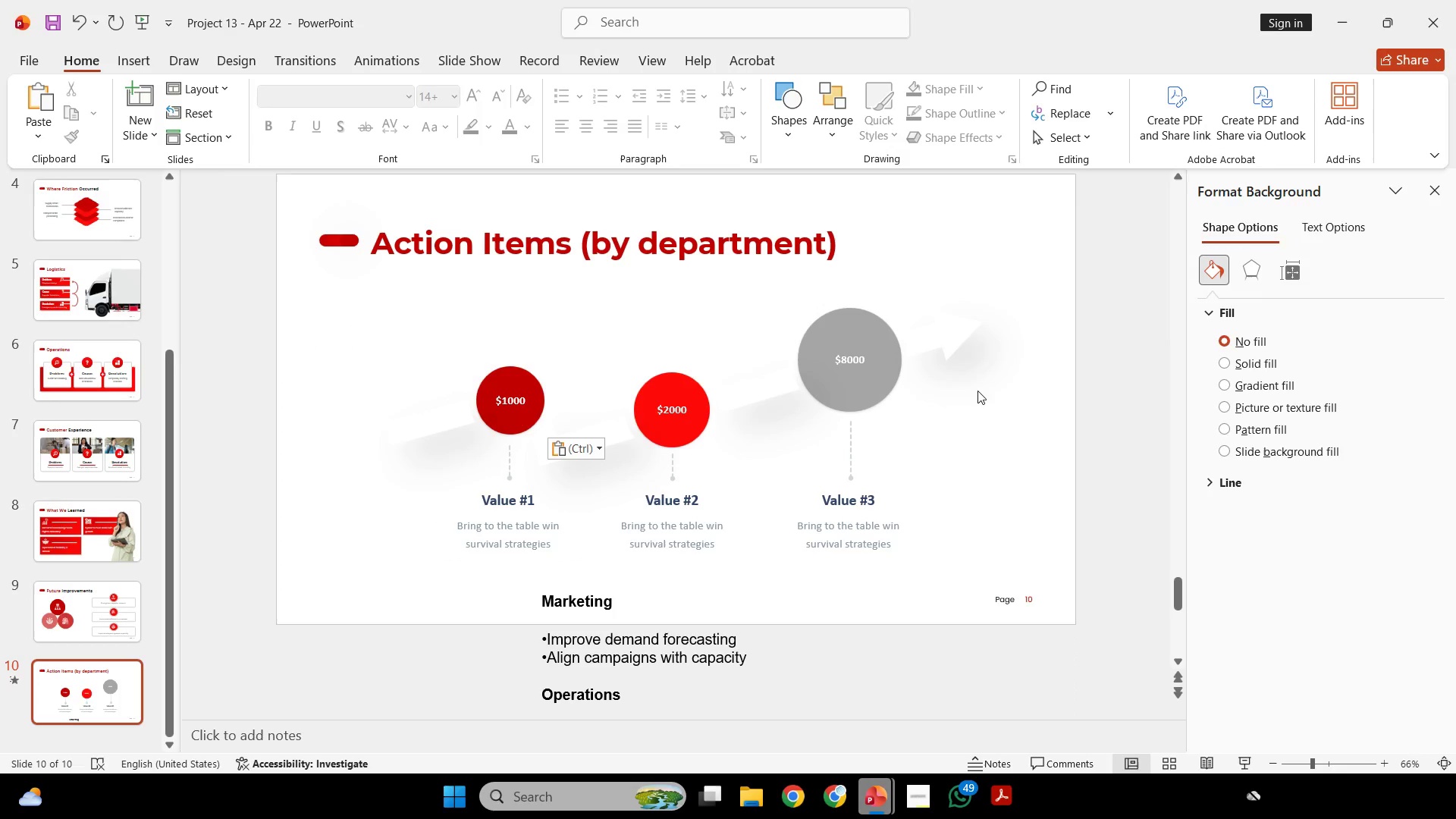 
double_click([964, 325])
 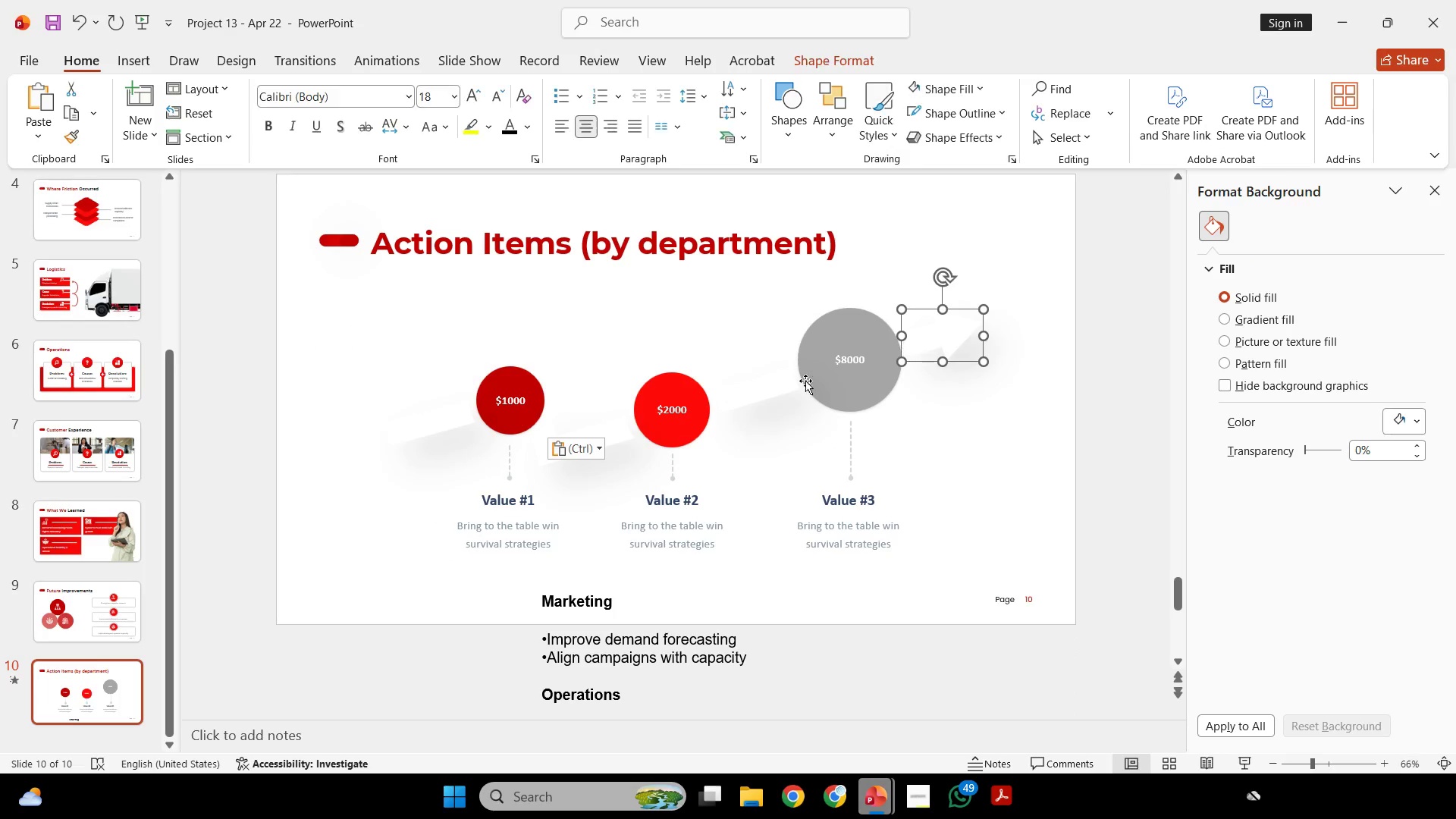 
hold_key(key=ShiftLeft, duration=1.81)
double_click([613, 411])
 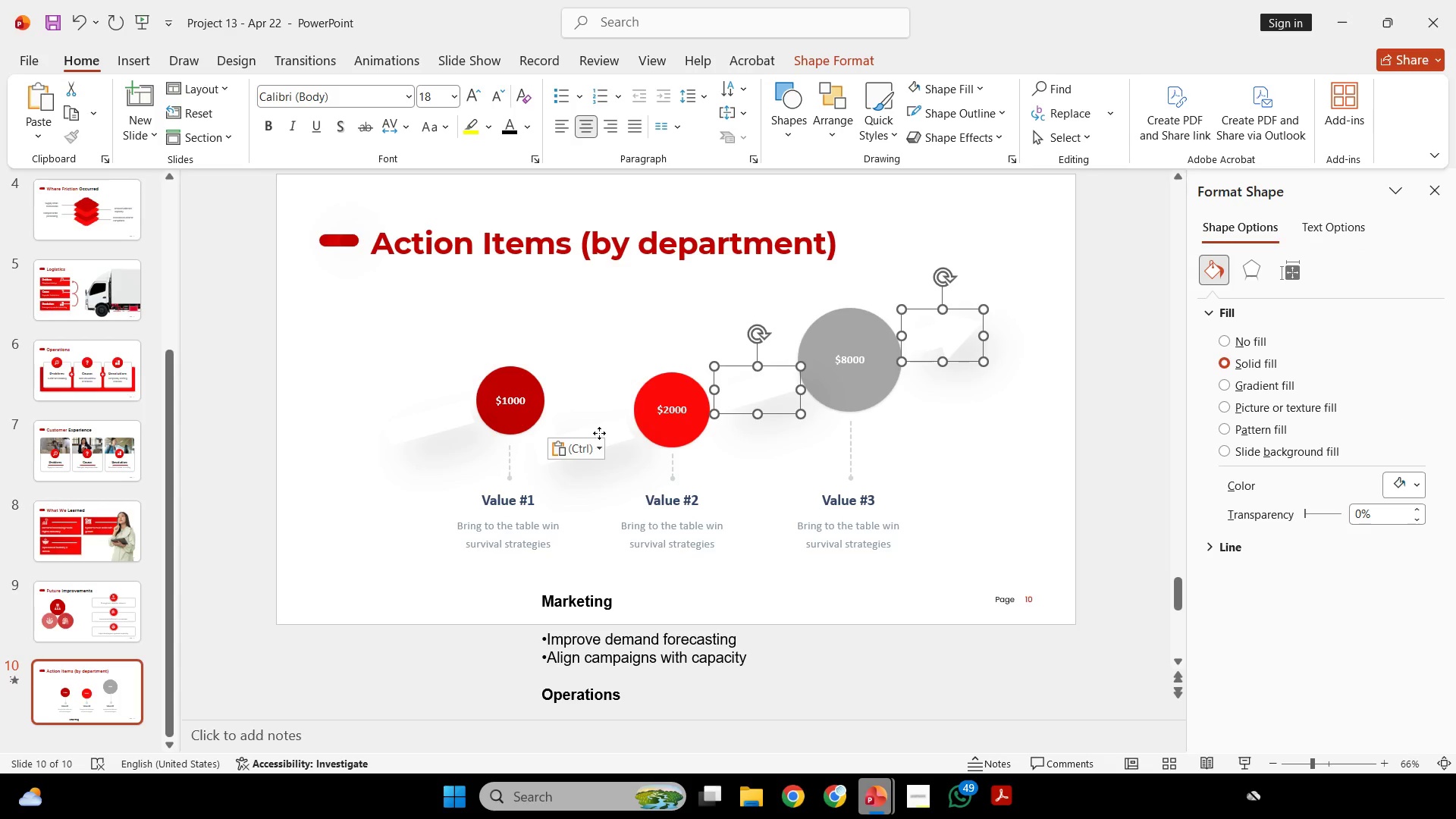 
triple_click([599, 433])
 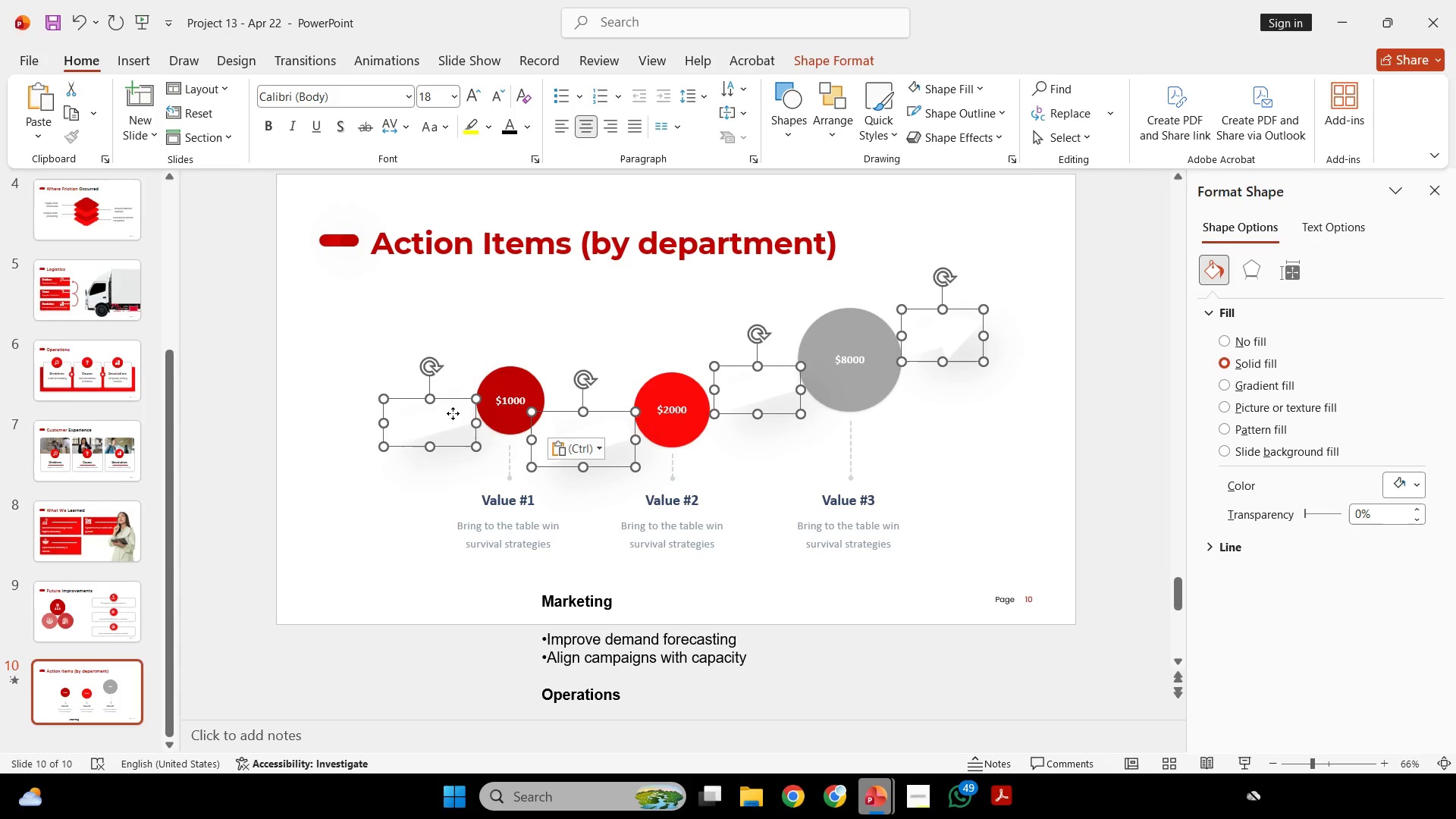 
triple_click([453, 413])
 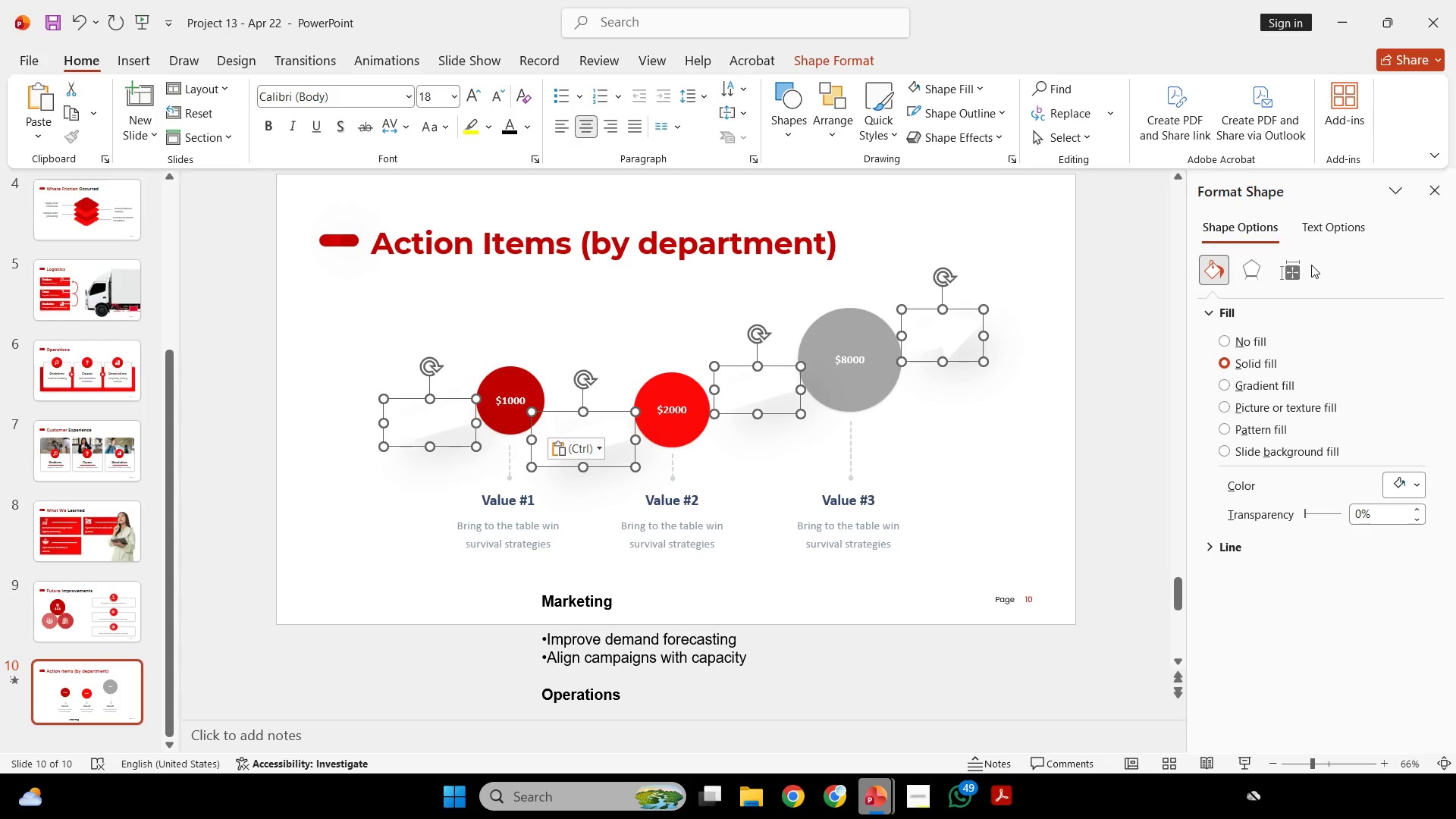 
left_click([1261, 267])
 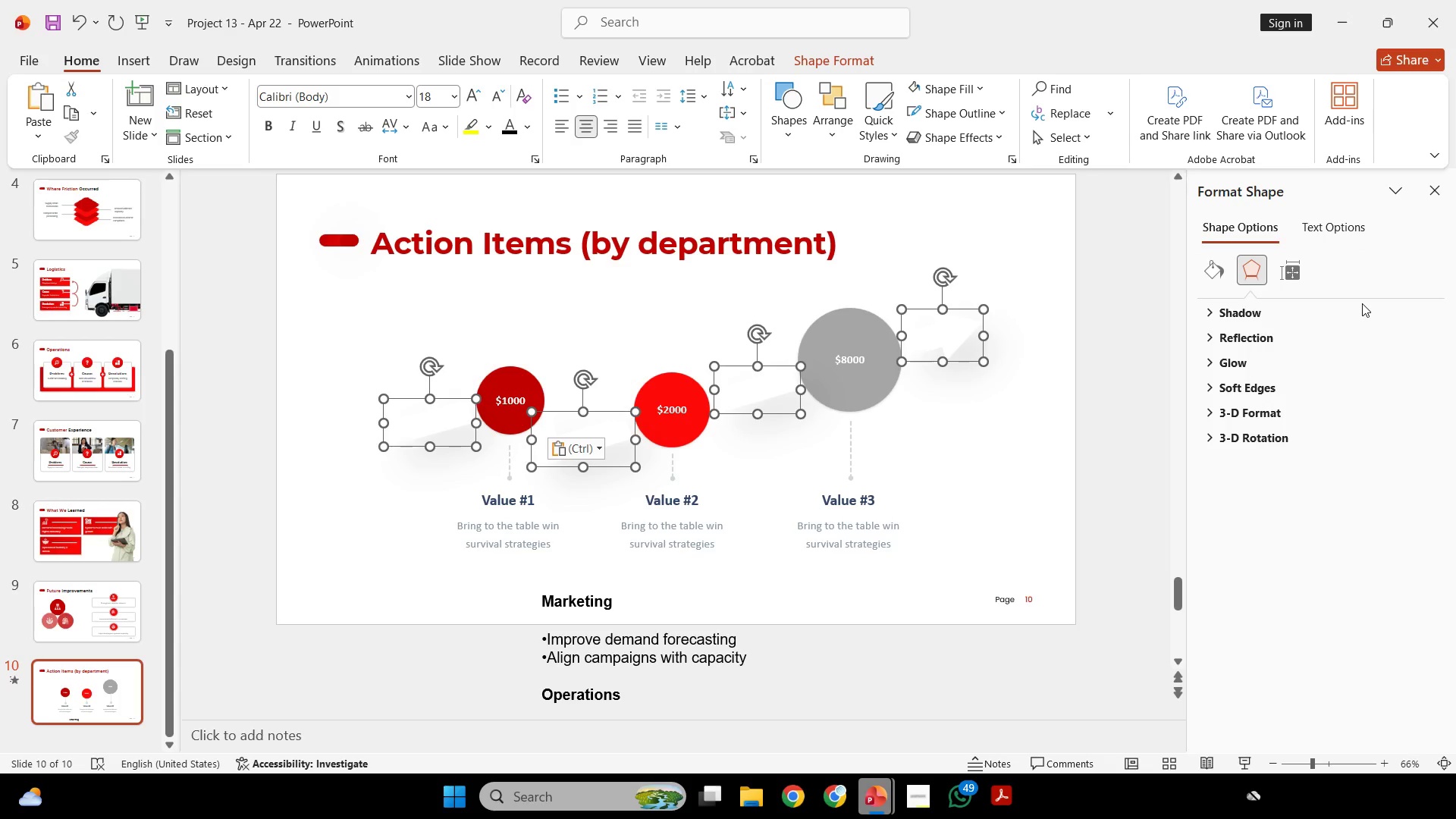 
double_click([1360, 308])
 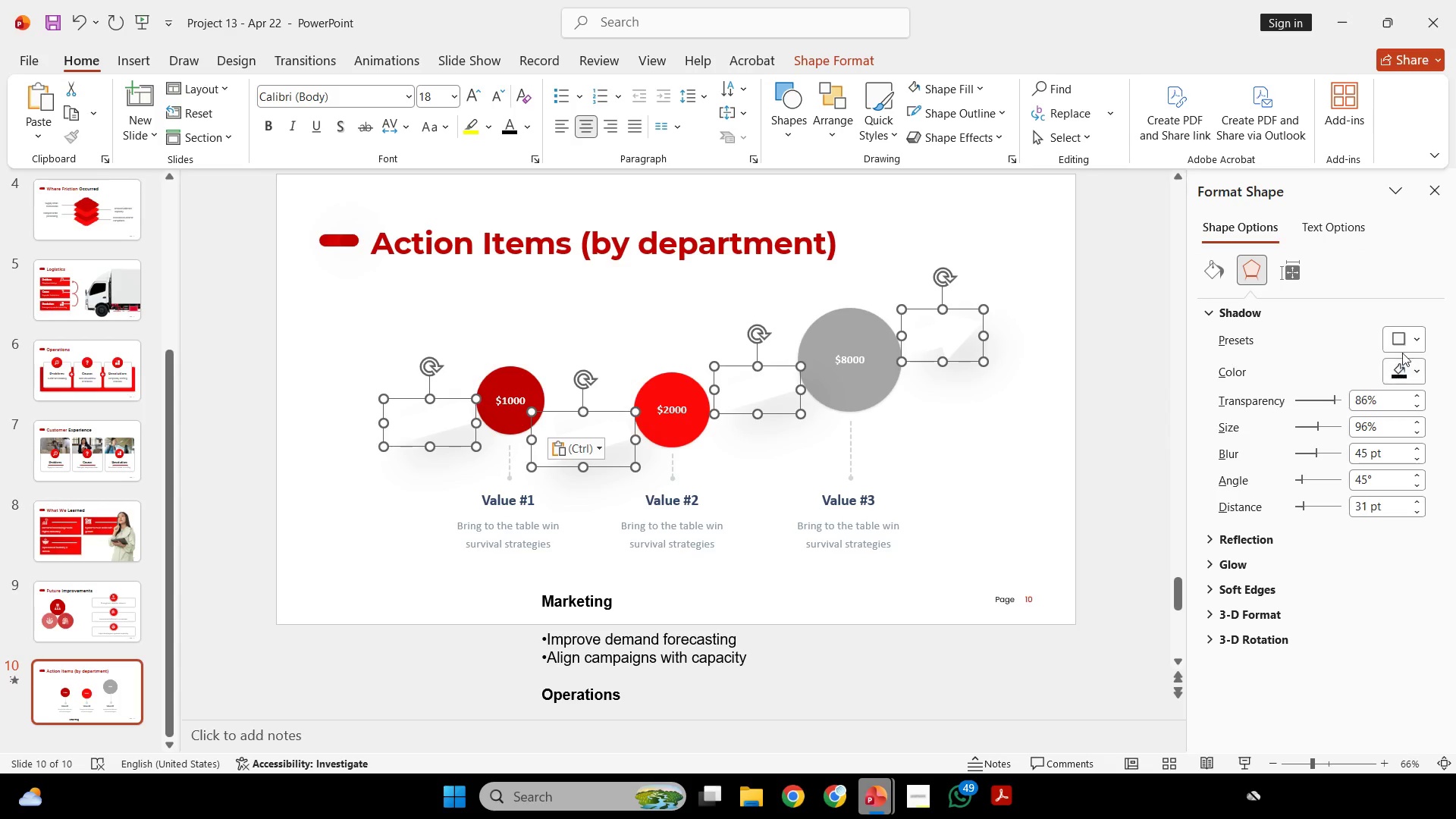 
left_click([1401, 345])
 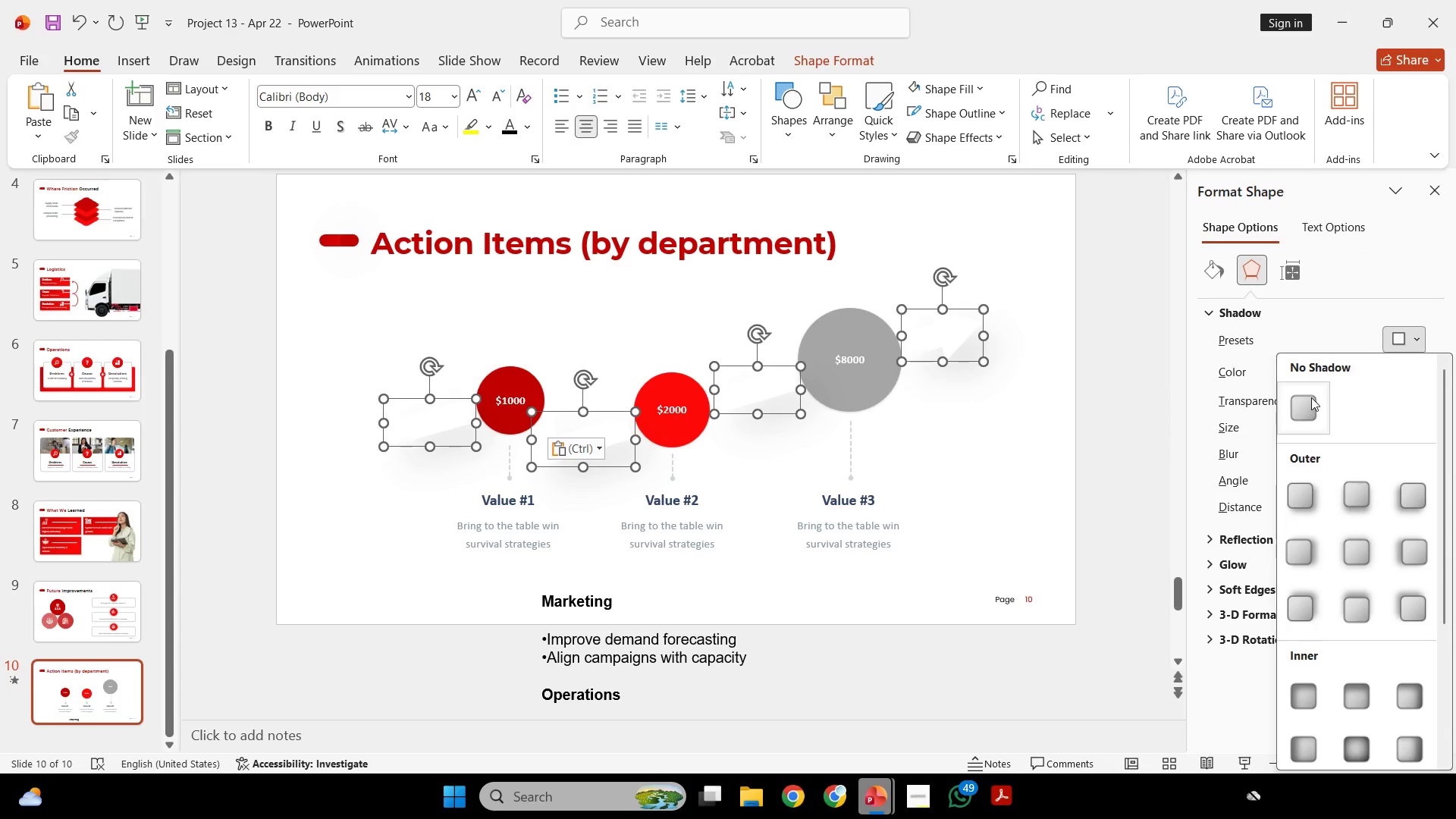 
left_click([1310, 399])
 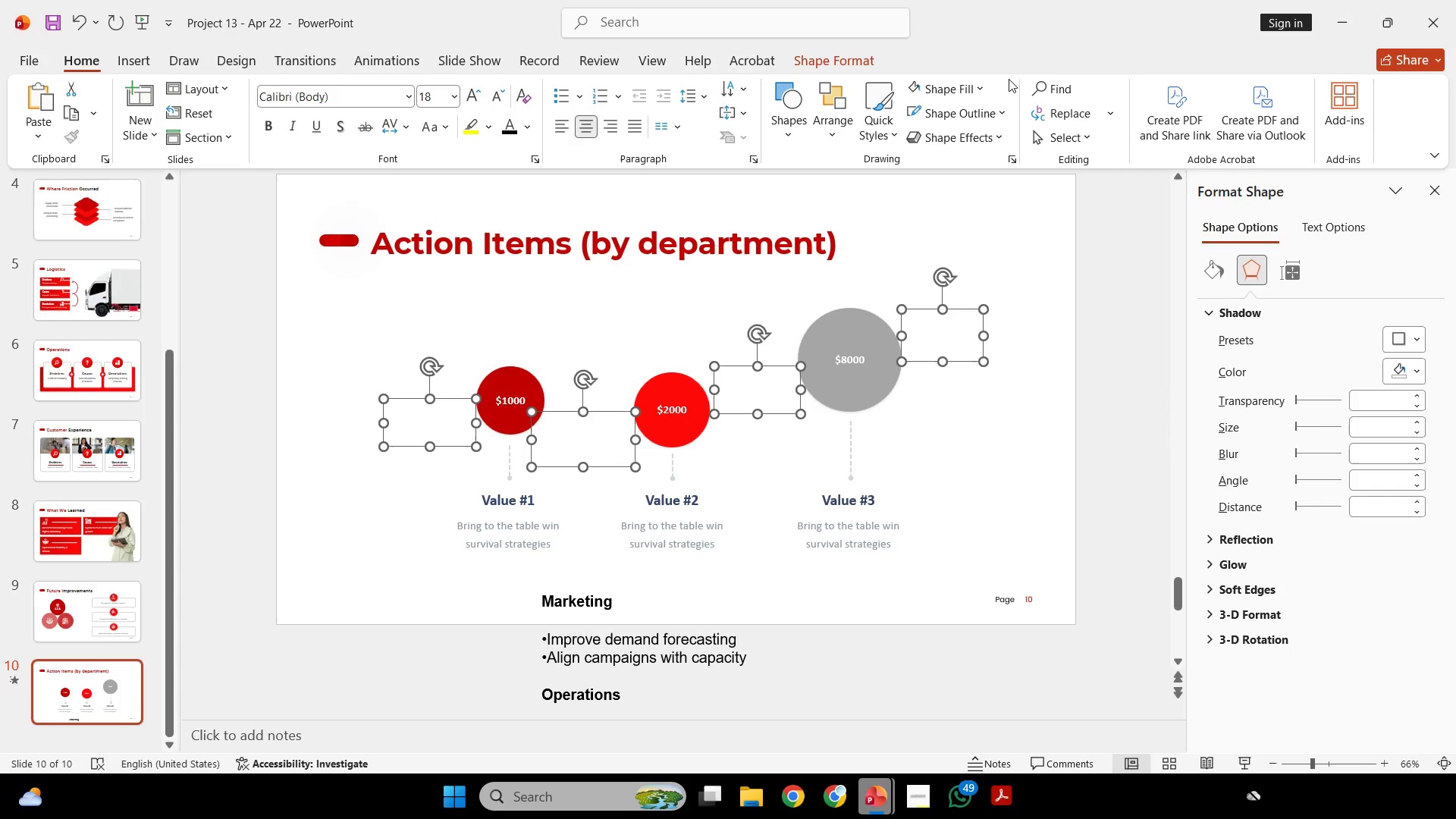 
left_click([973, 93])
 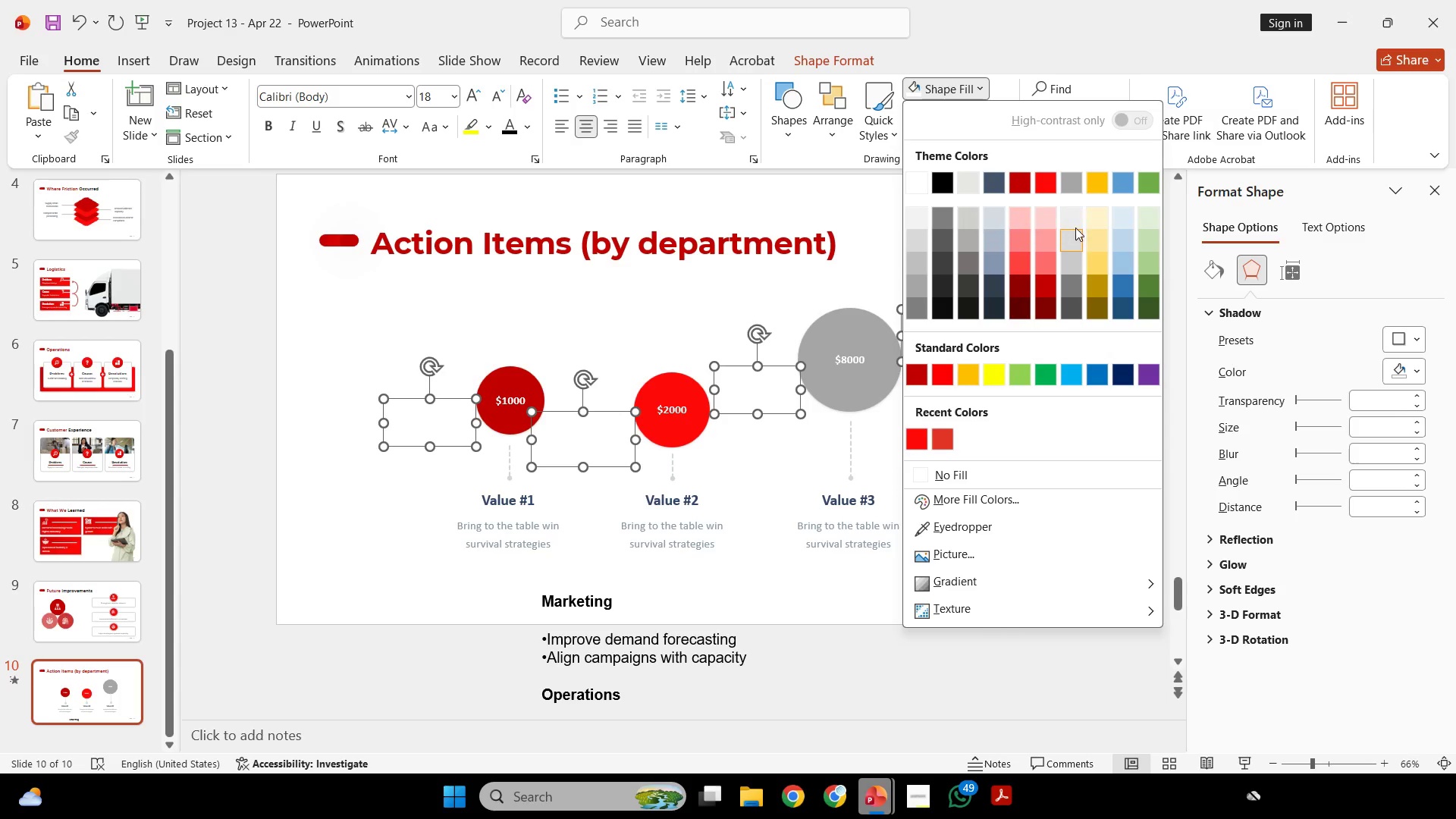 
wait(5.89)
 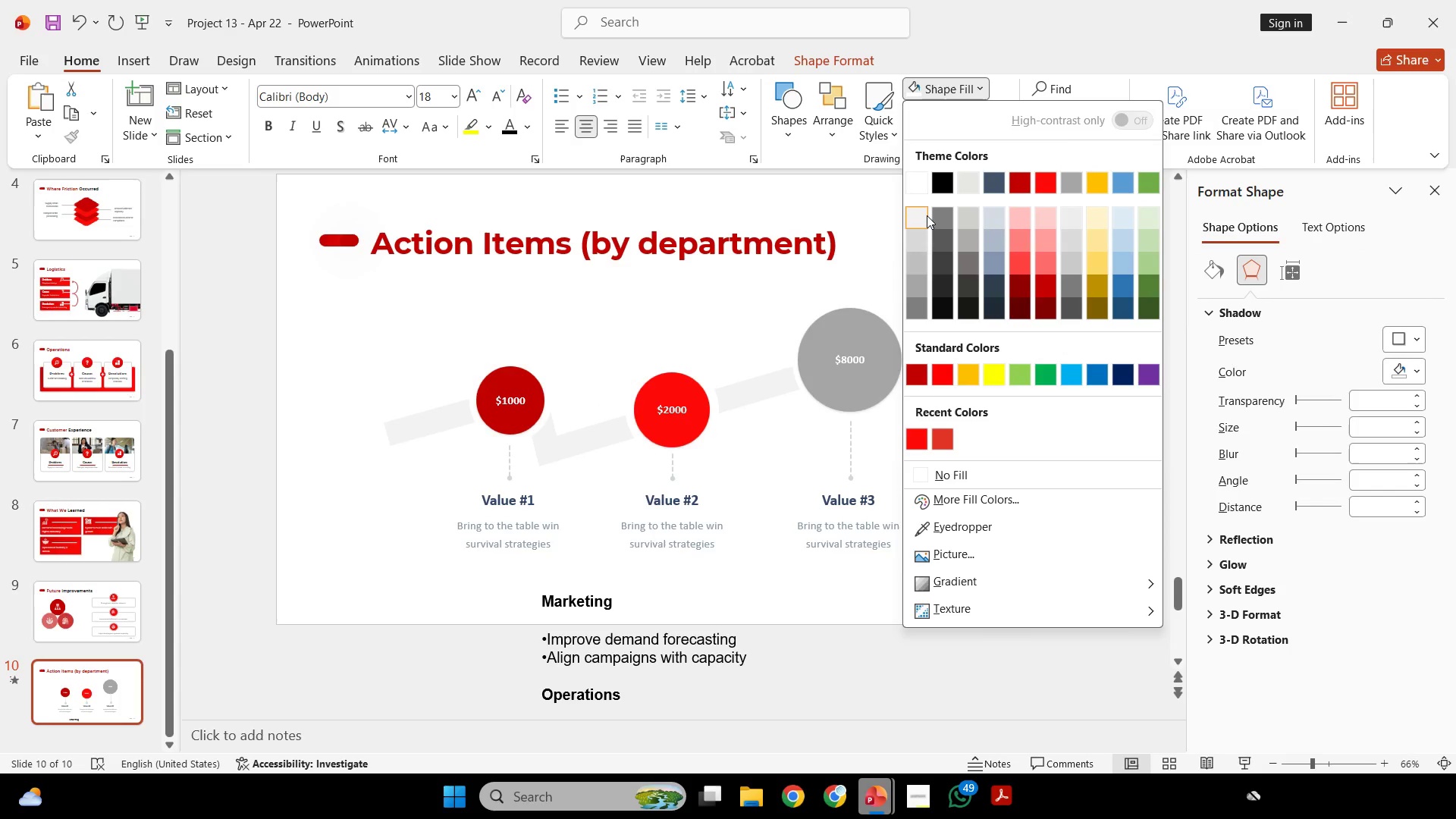 
left_click([1077, 219])
 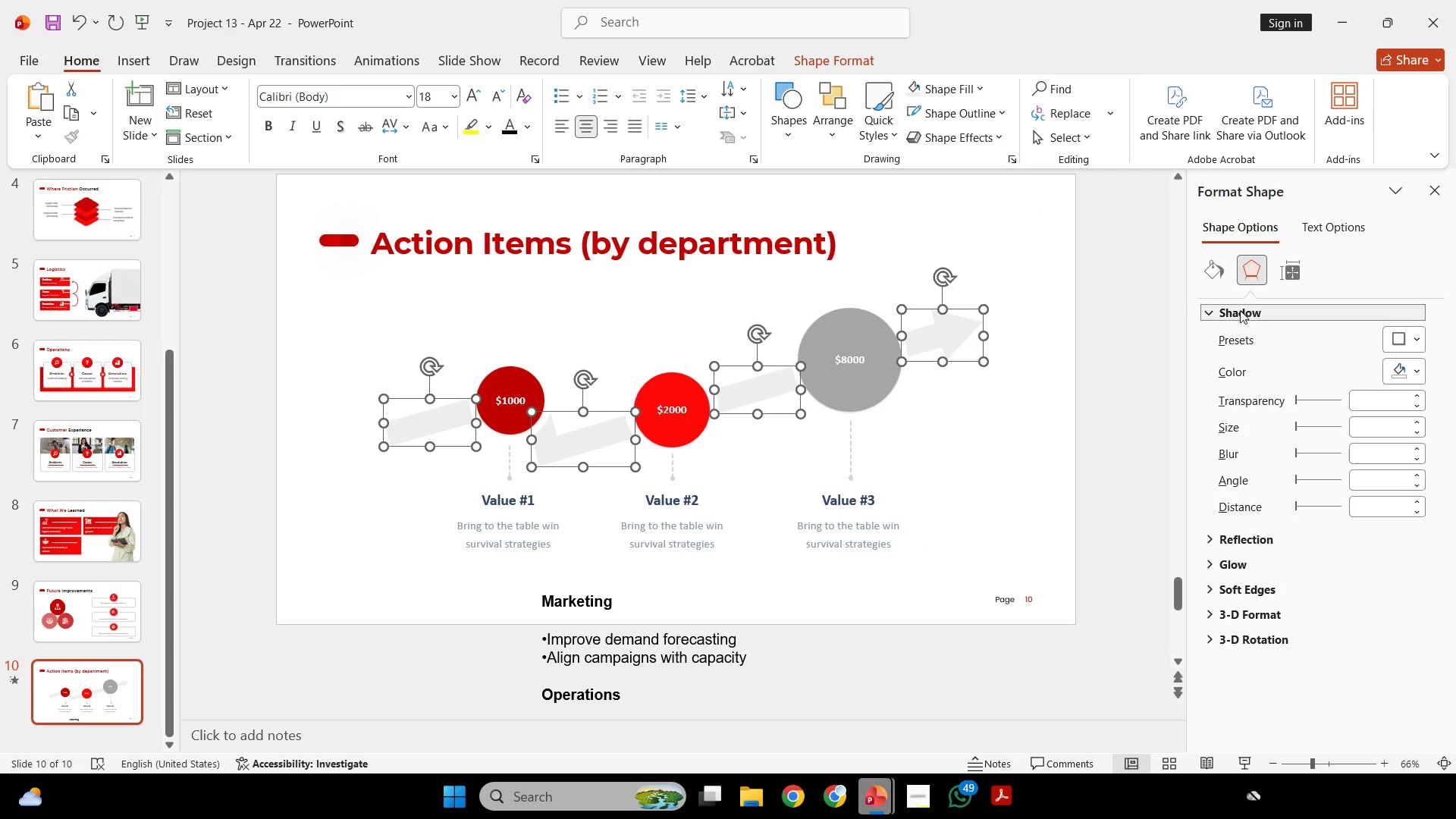 
double_click([1225, 281])
 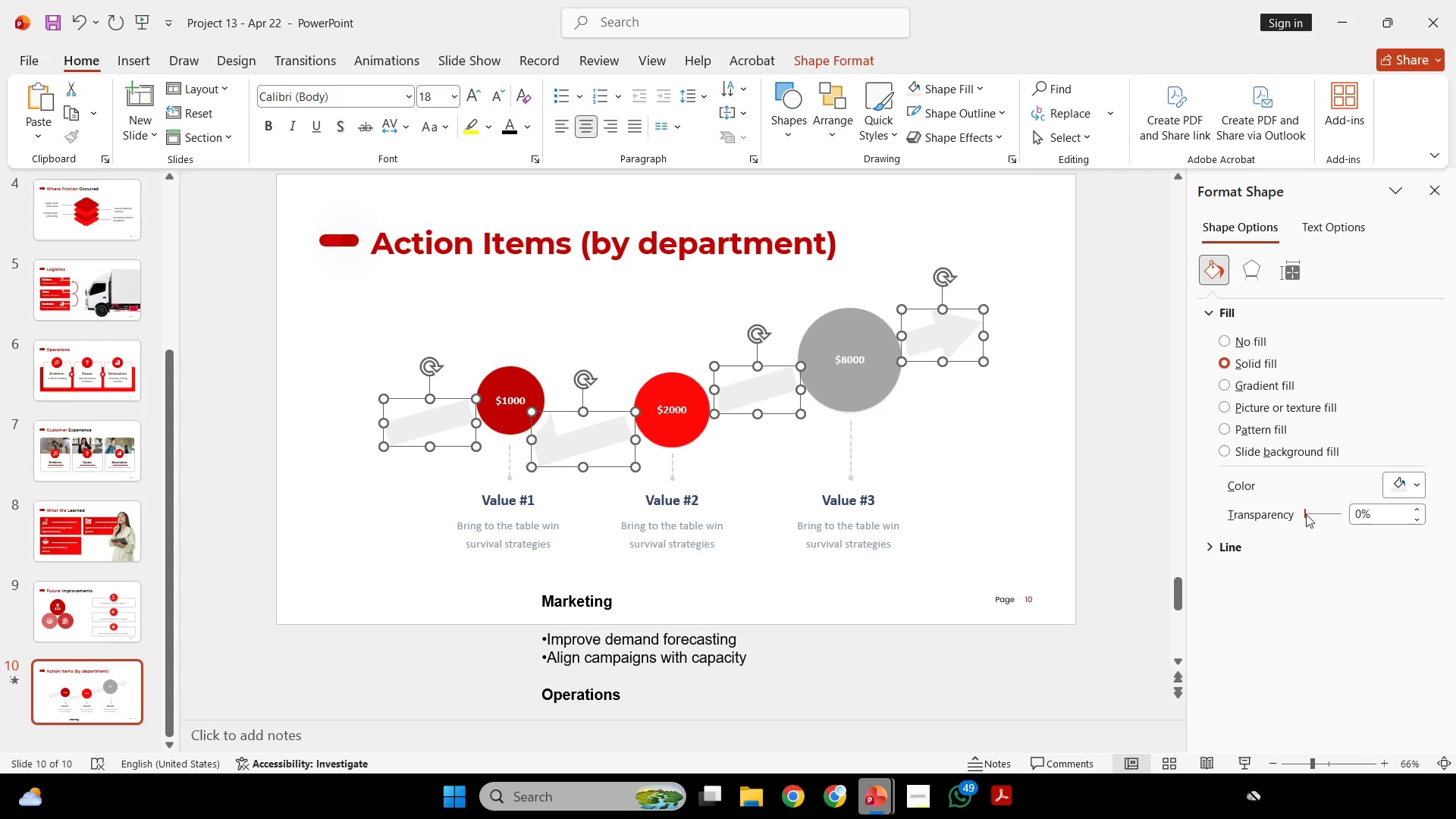 
left_click_drag(start_coordinate=[1302, 514], to_coordinate=[1316, 514])
 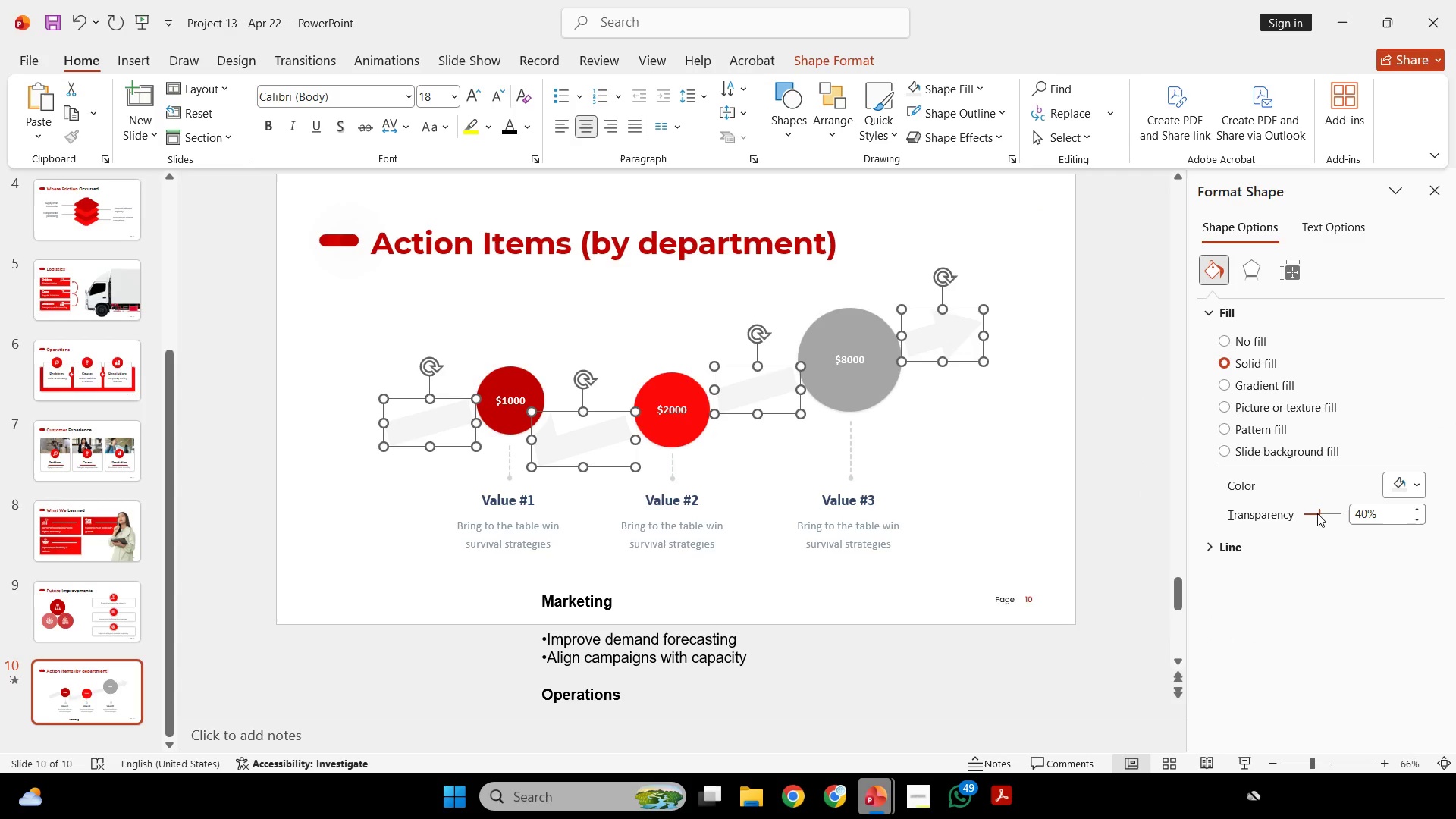 
scroll: coordinate [1317, 513], scroll_direction: up, amount: 14.0
 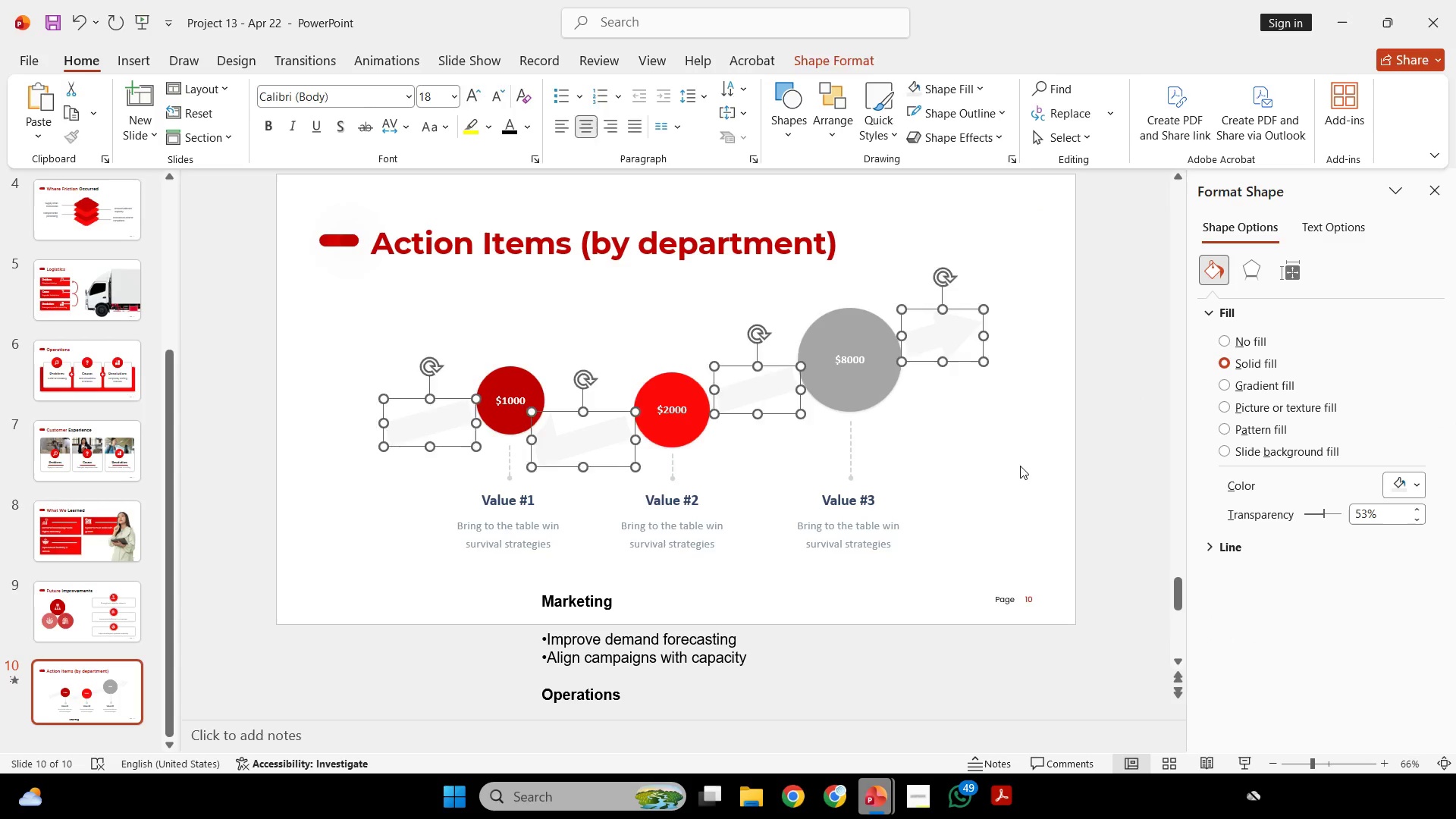 
left_click([1020, 466])
 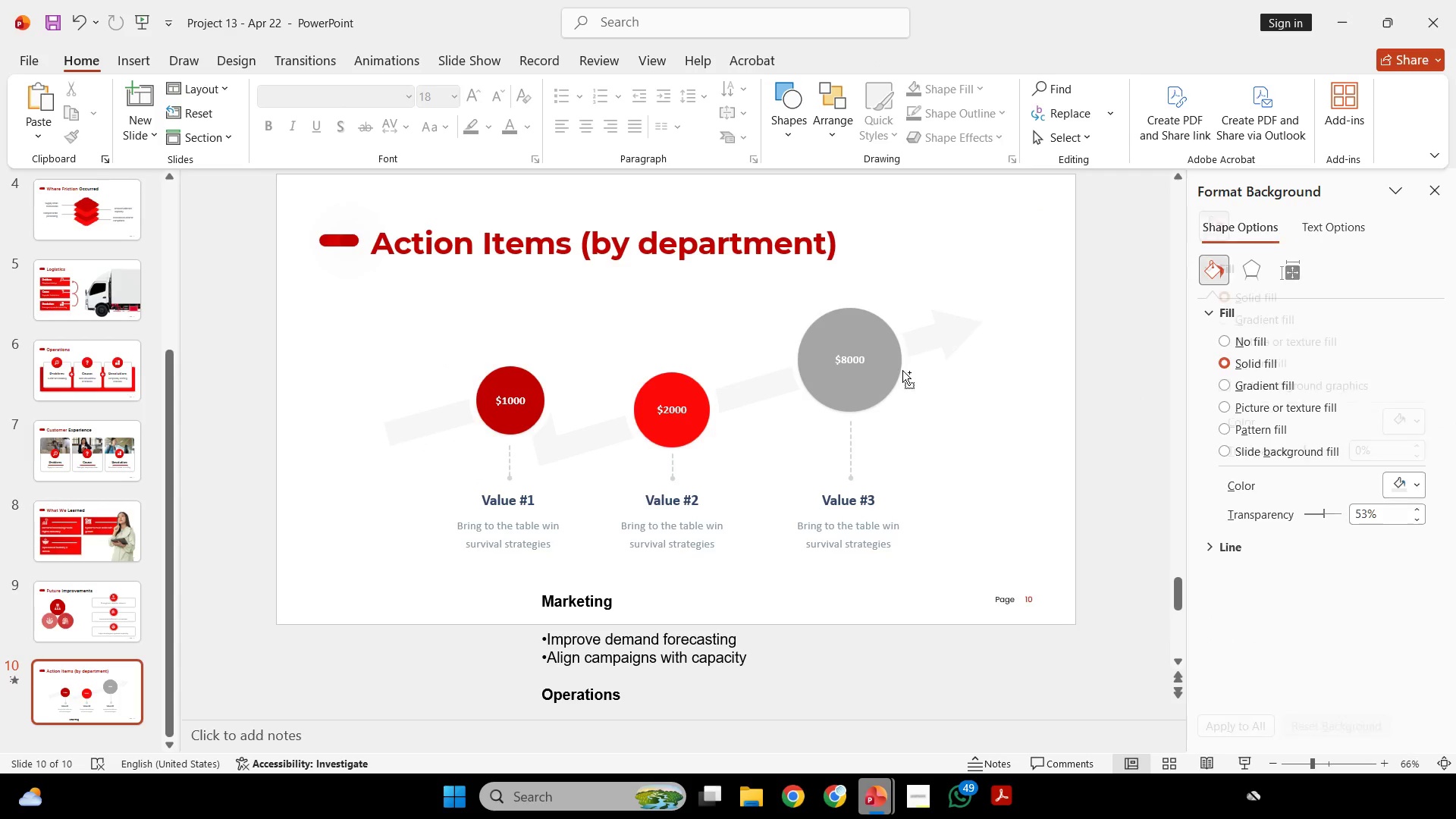 
key(Control+ControlLeft)
 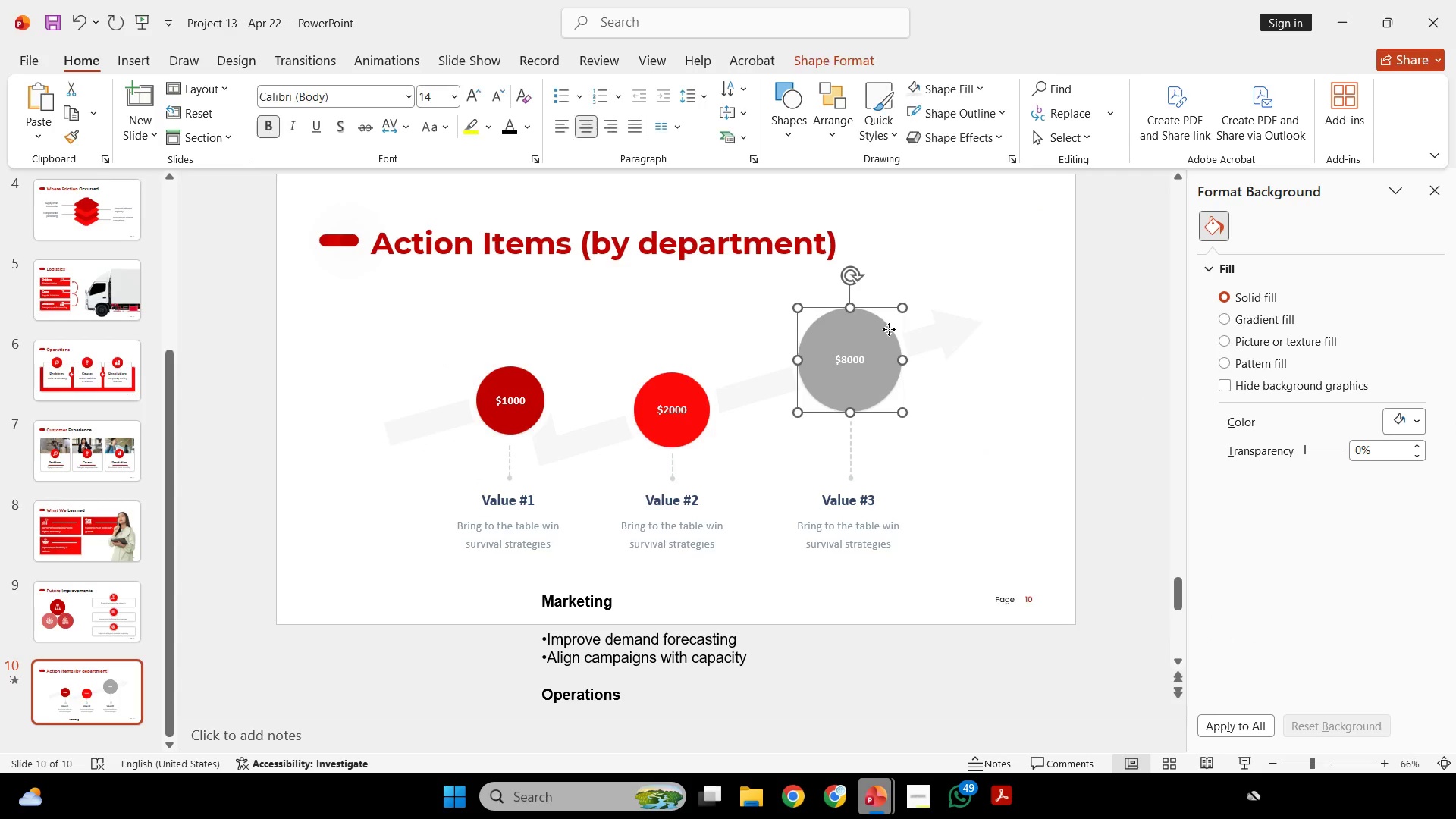 
double_click([889, 329])
 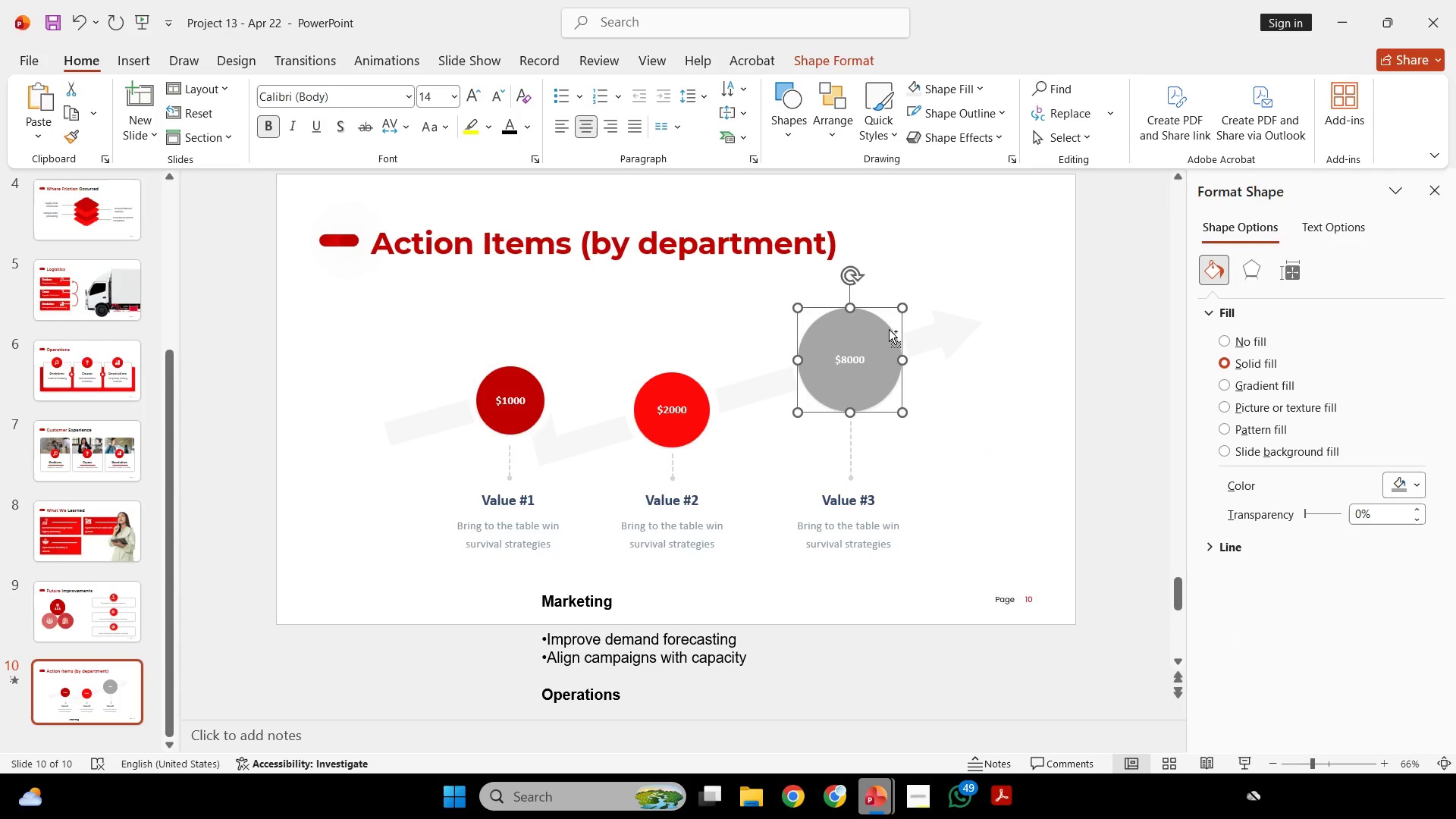 
hold_key(key=ControlLeft, duration=0.56)
scroll: coordinate [889, 329], scroll_direction: up, amount: 2.0
 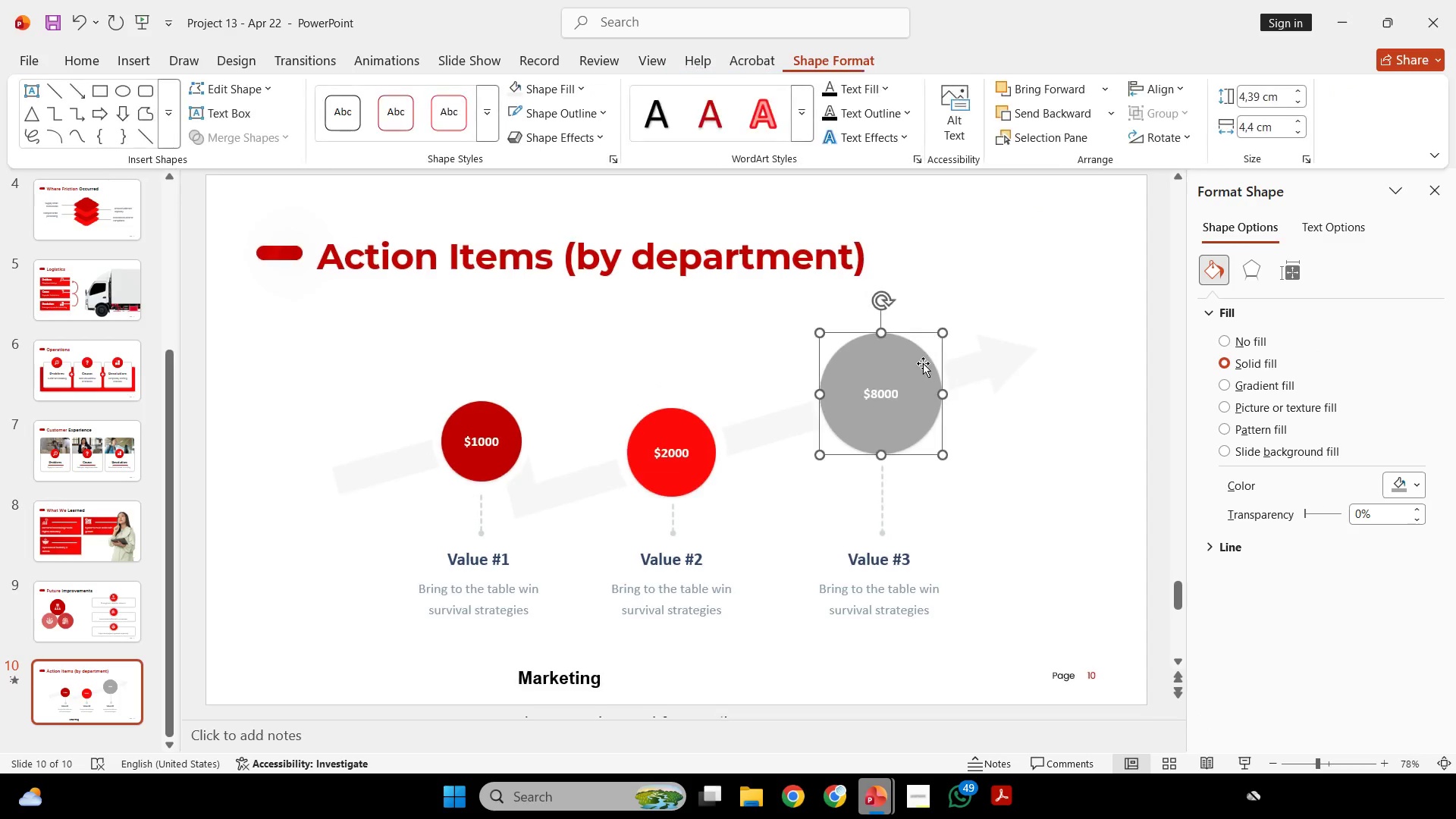 
left_click([923, 363])
 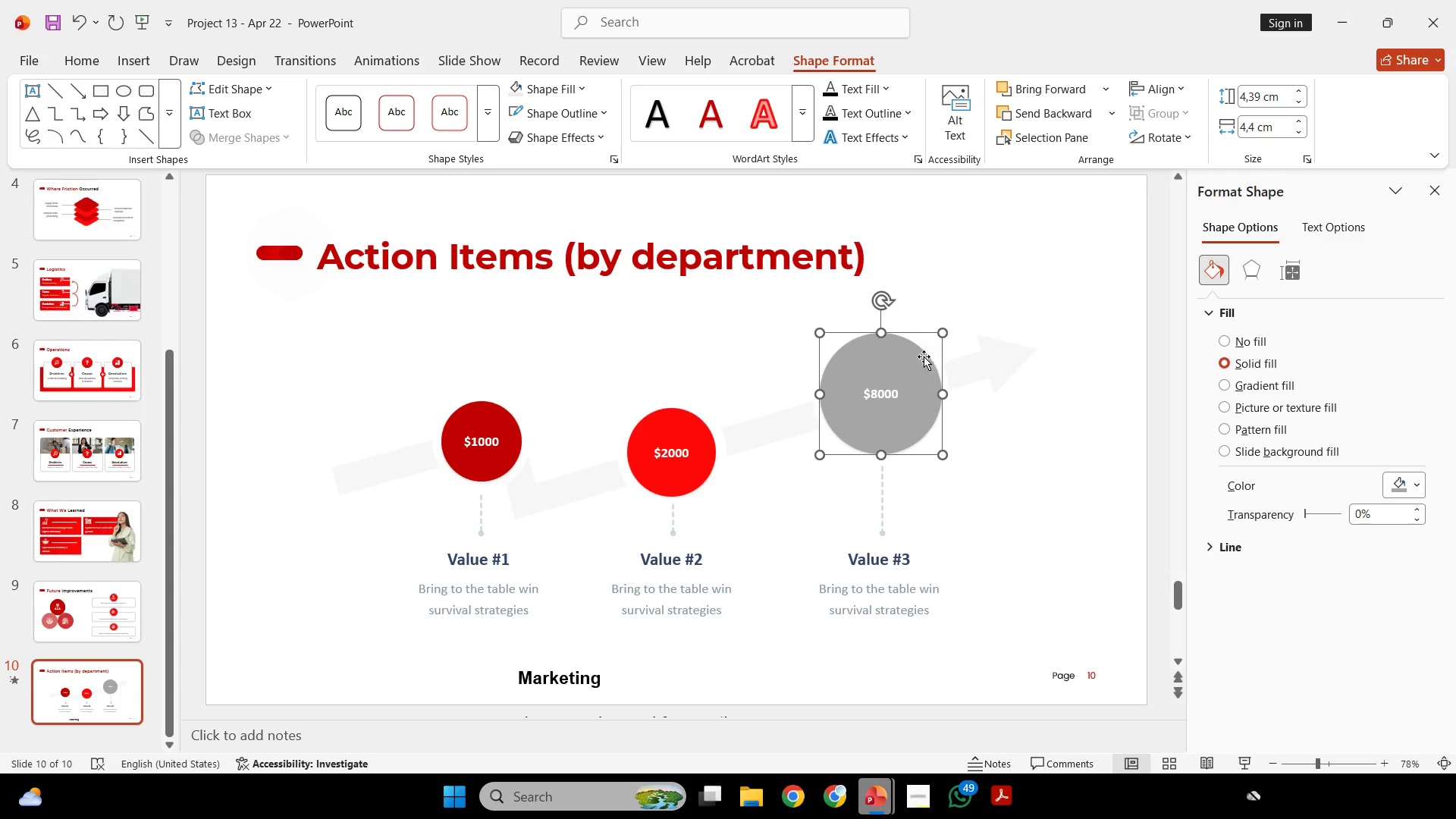 
left_click([918, 356])
 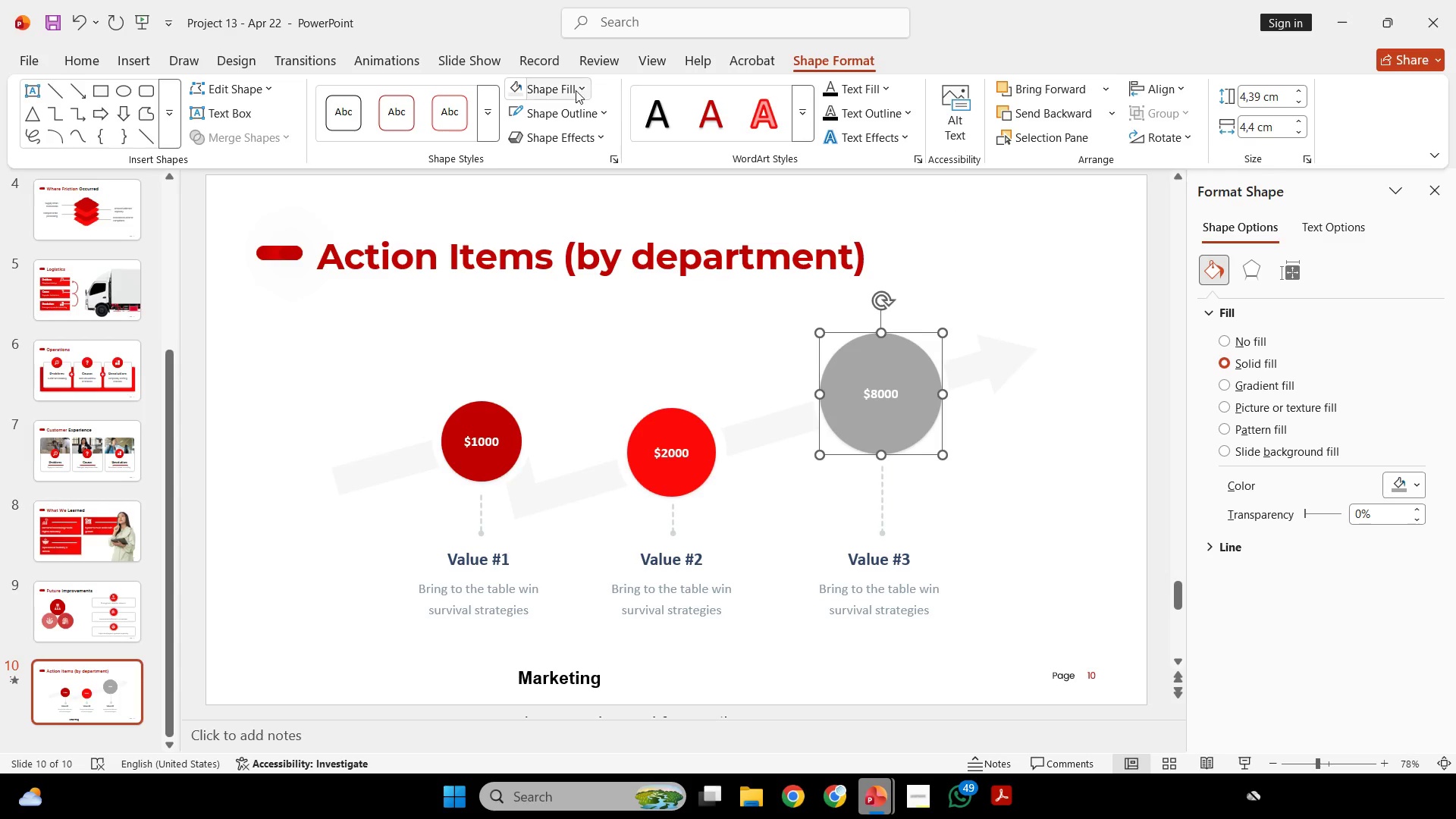 
left_click([573, 88])
 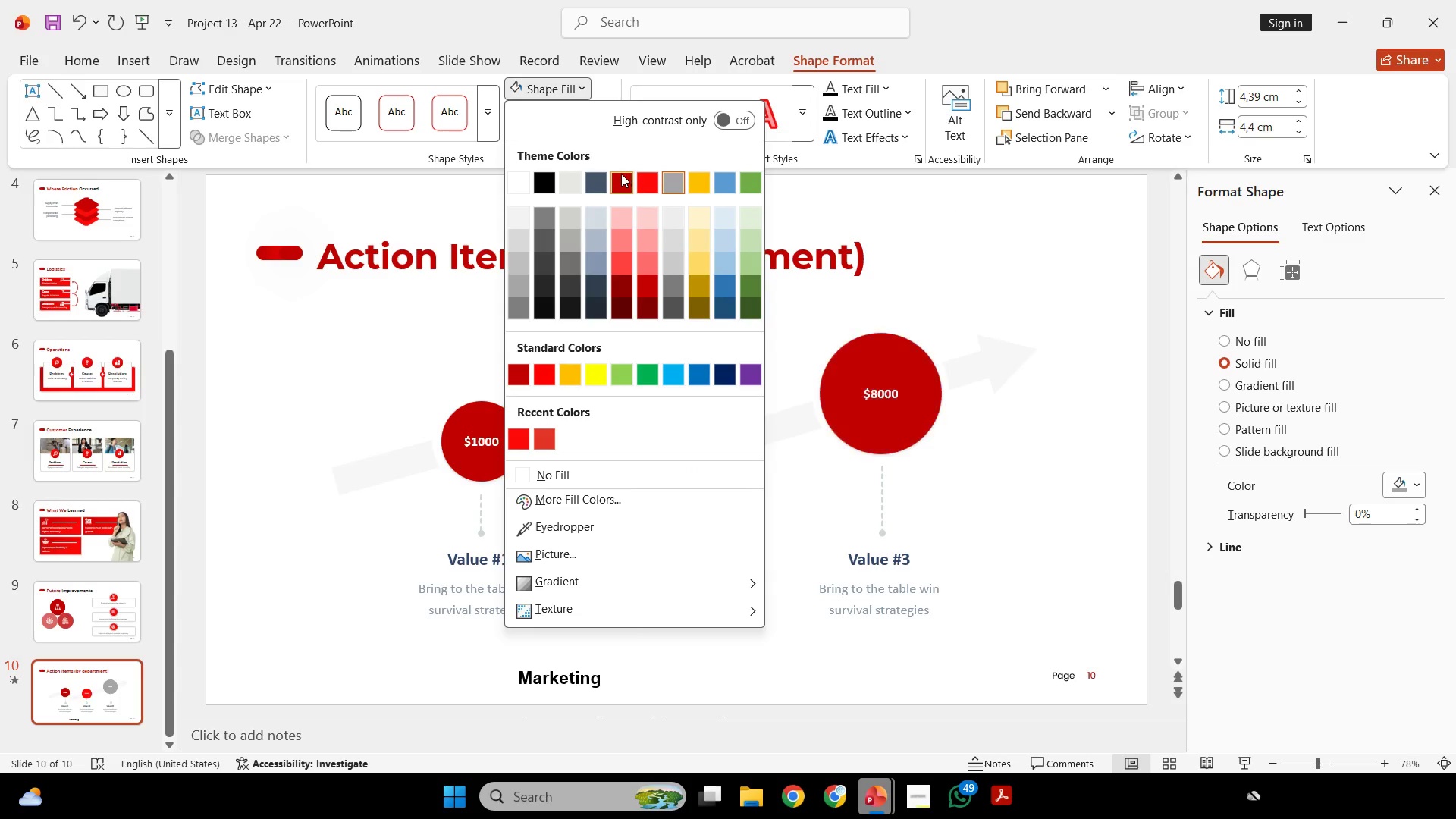 
left_click([621, 174])
 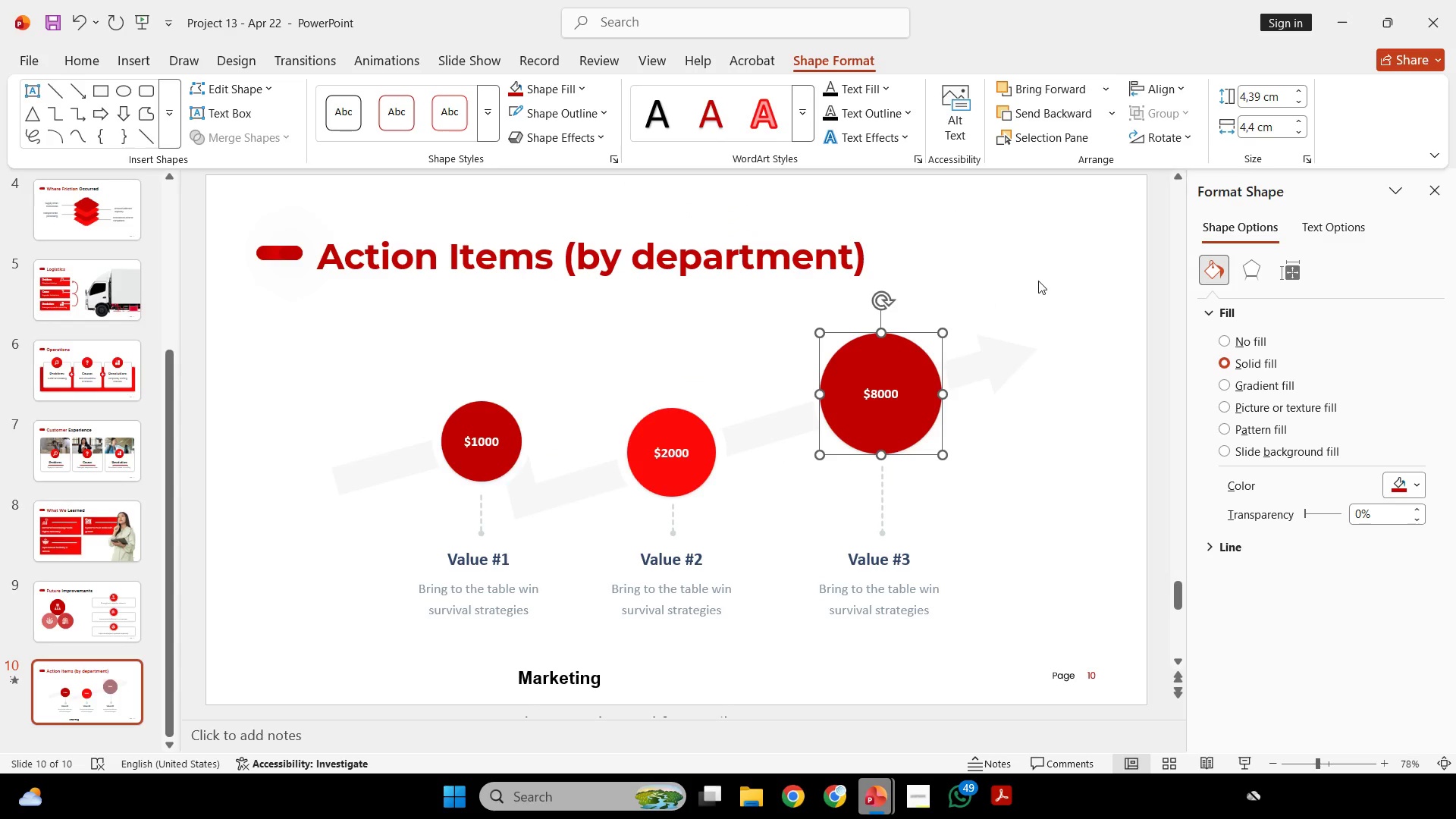 
left_click([1039, 281])
 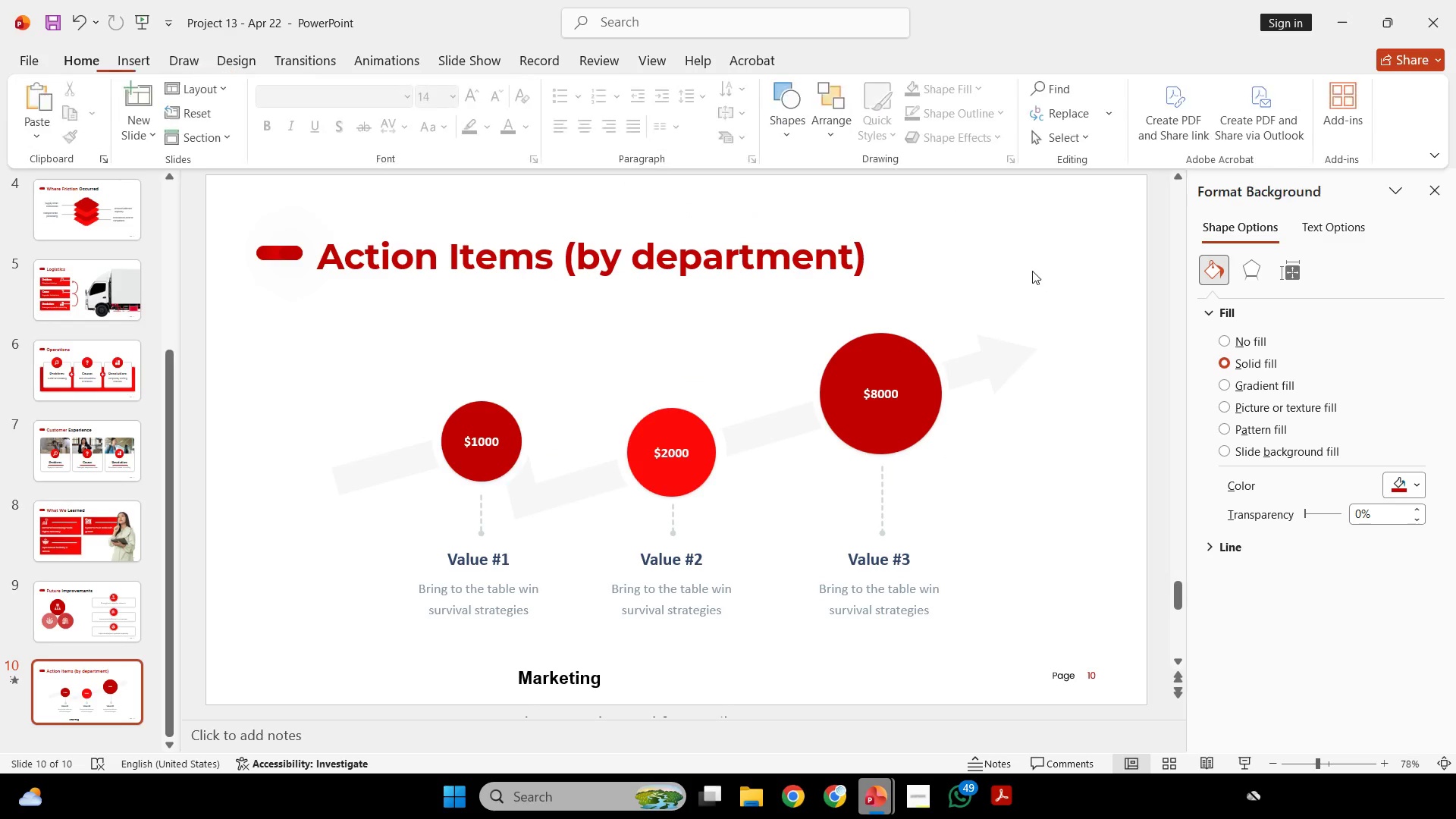 
hold_key(key=ControlLeft, duration=0.33)
scroll: coordinate [1032, 271], scroll_direction: down, amount: 1.0
 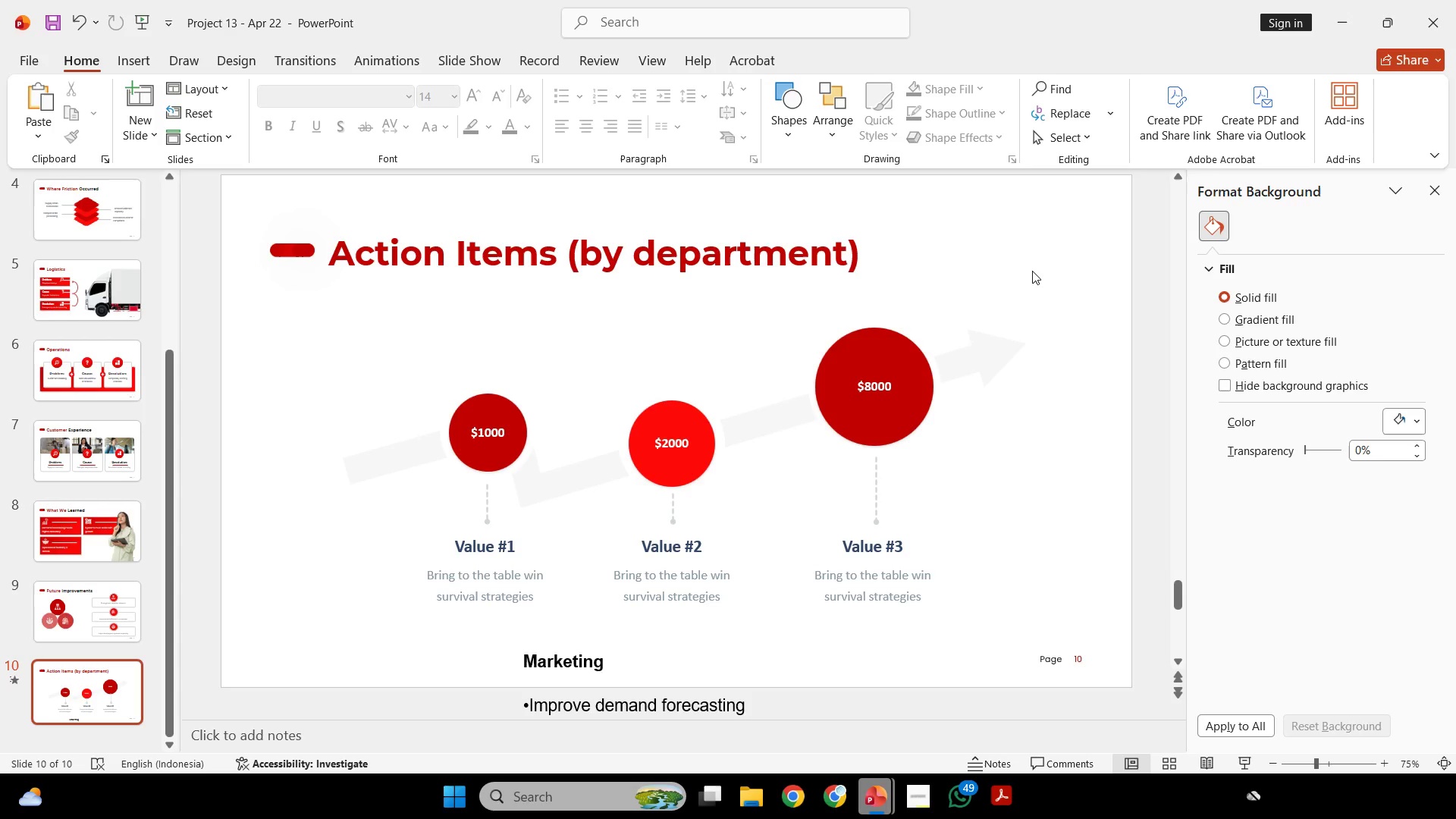 
wait(32.57)
 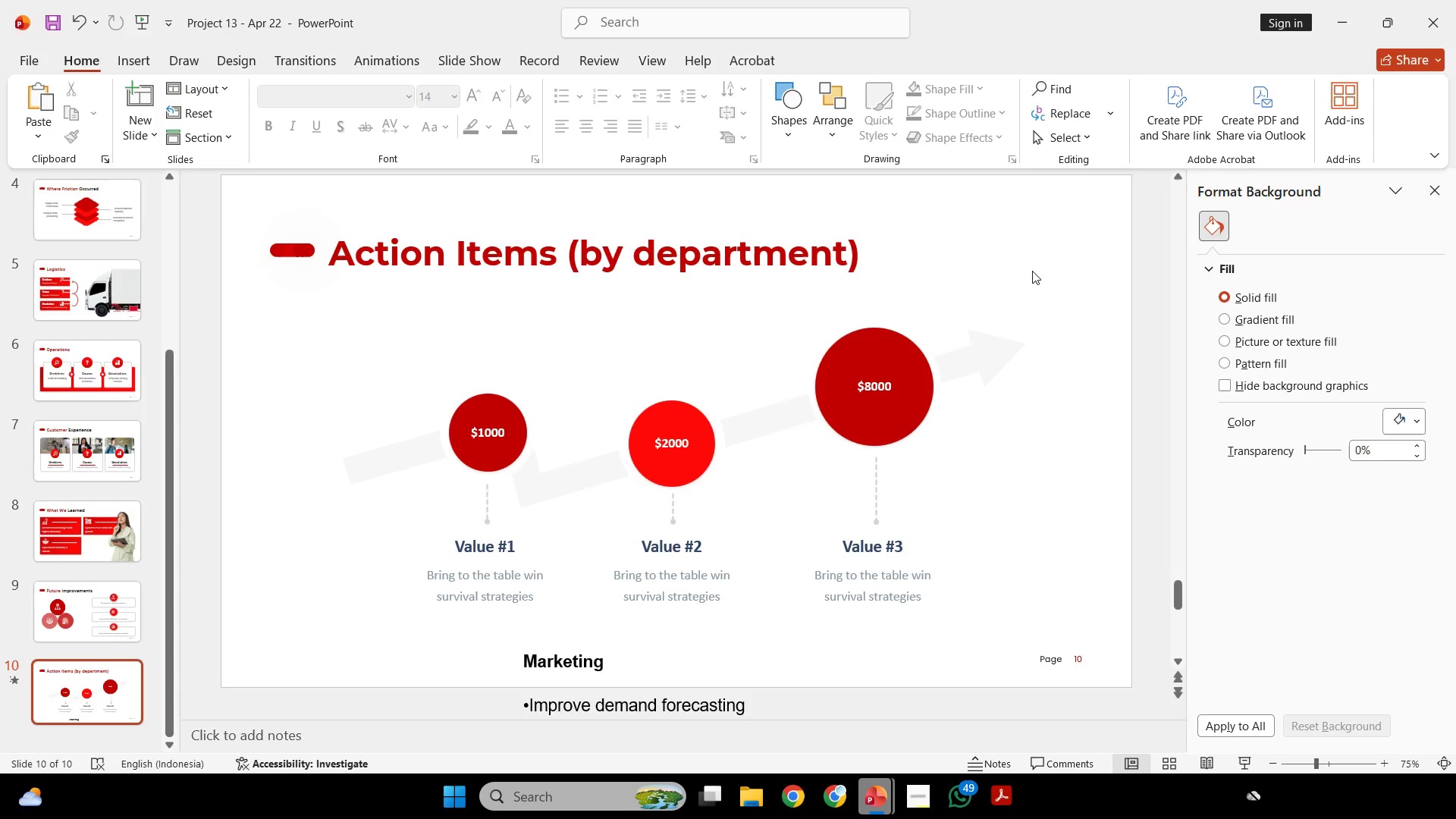 
left_click([481, 441])
 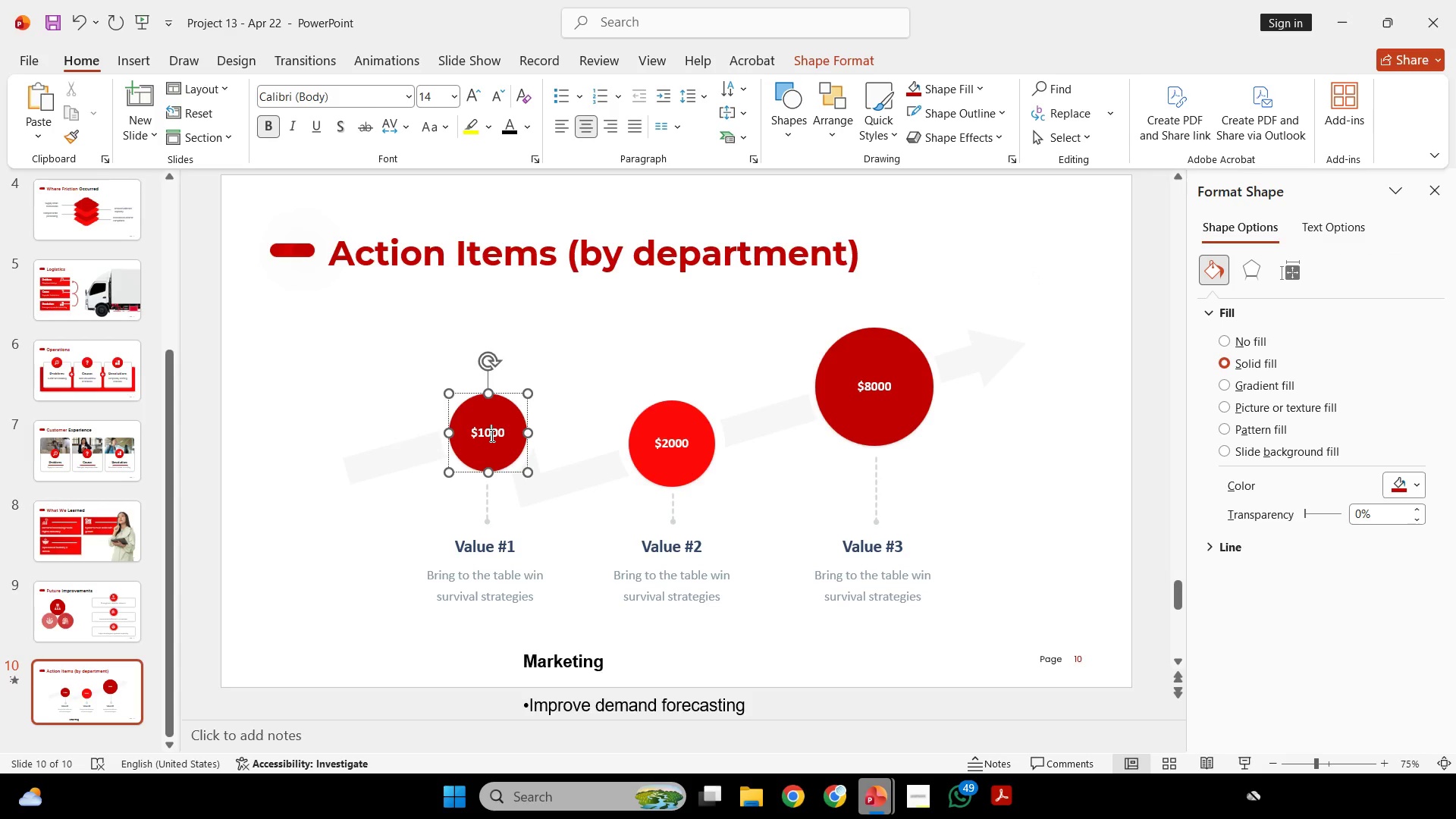 
double_click([491, 435])
 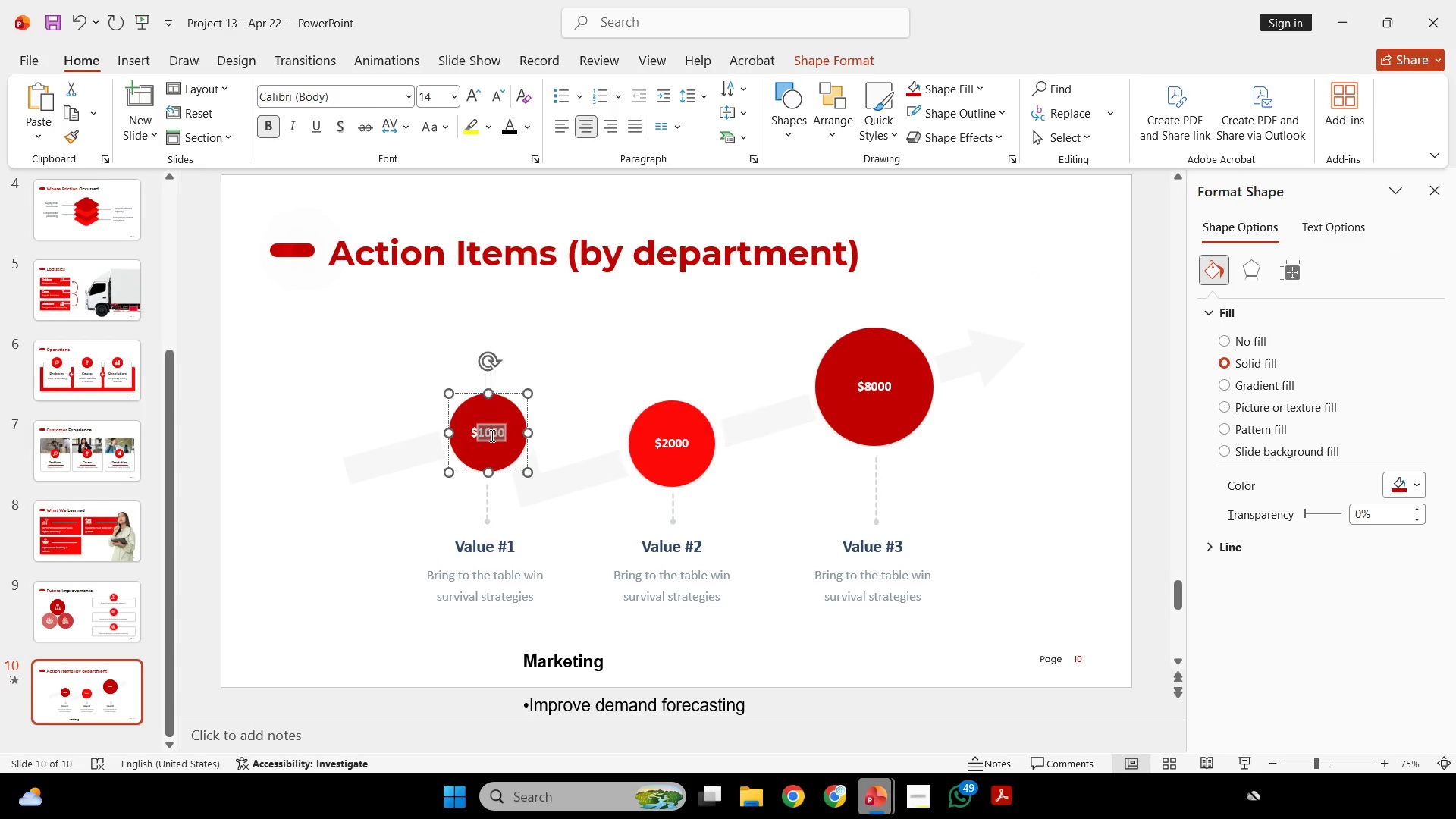 
triple_click([491, 435])
 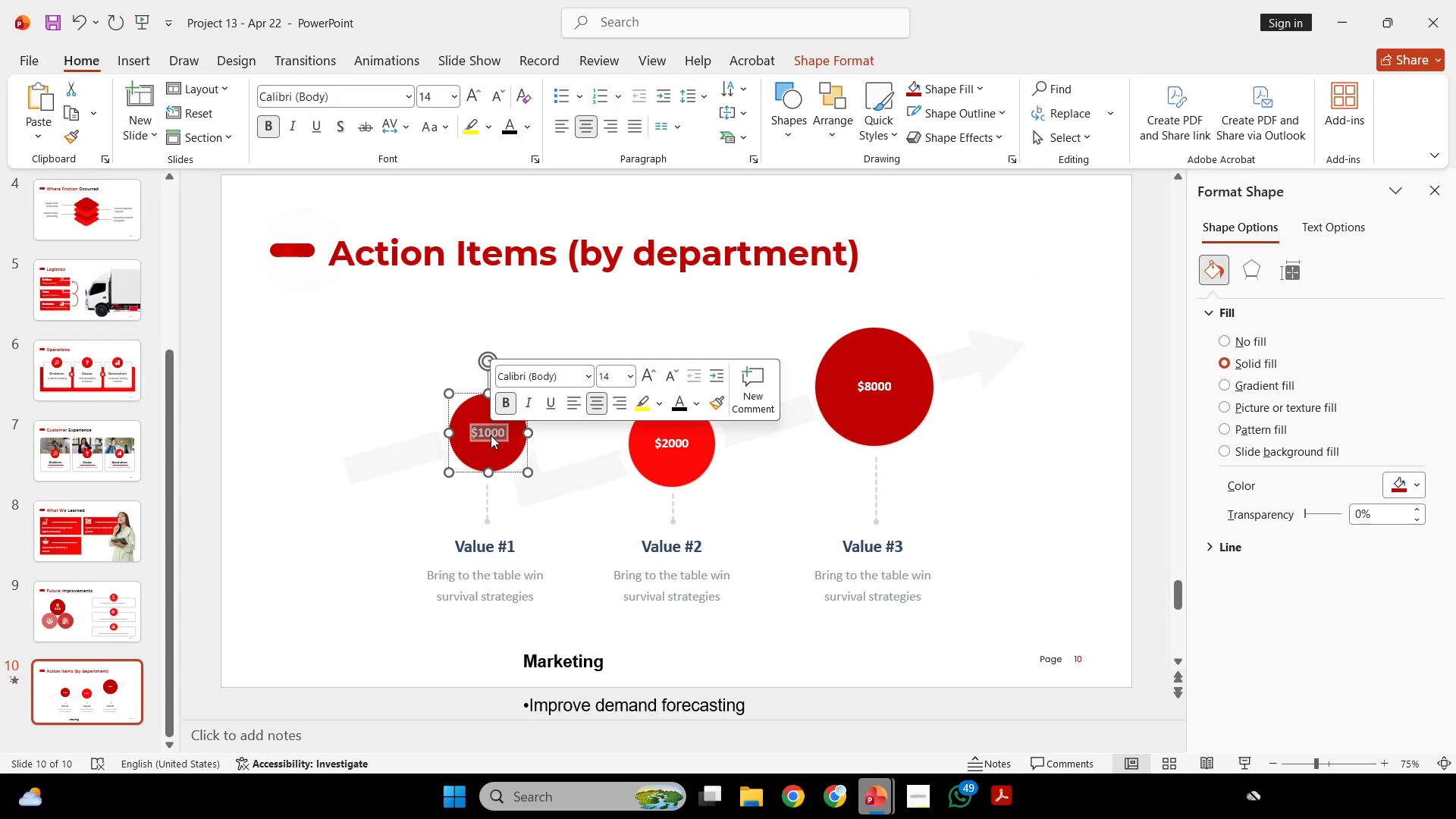 
key(Backspace)
 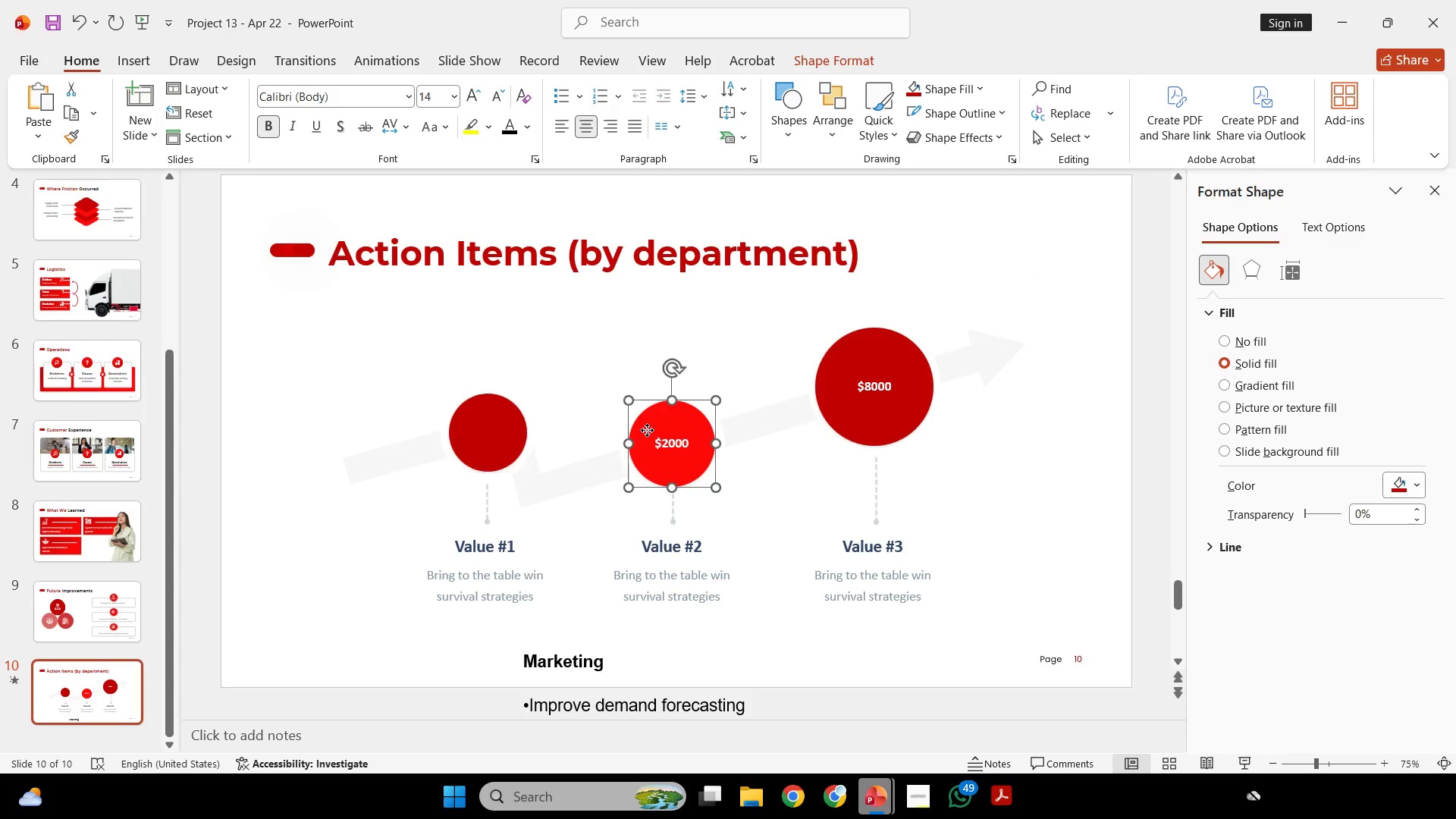 
double_click([667, 435])
 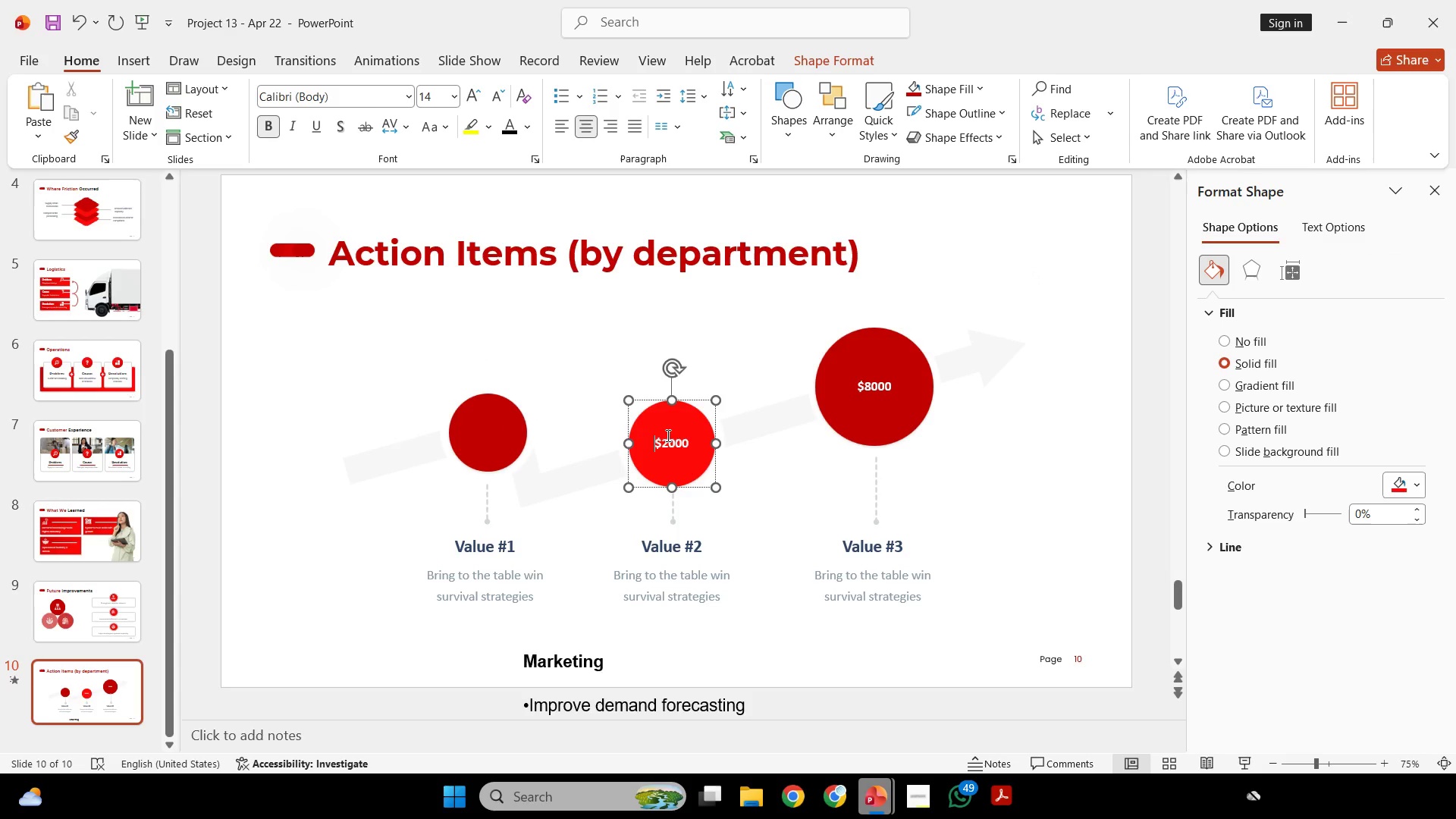 
key(Control+A)
 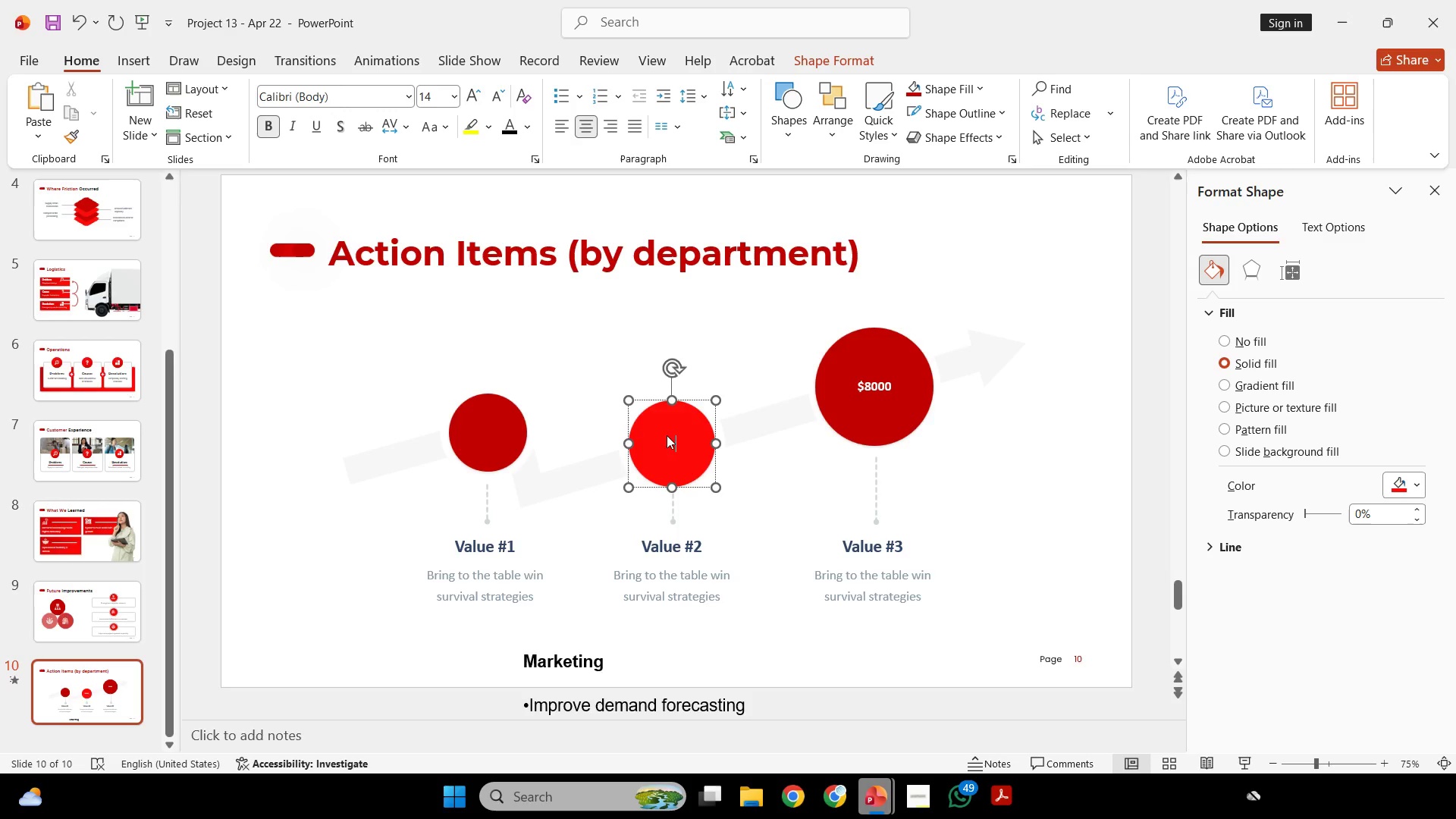 
key(Backspace)
 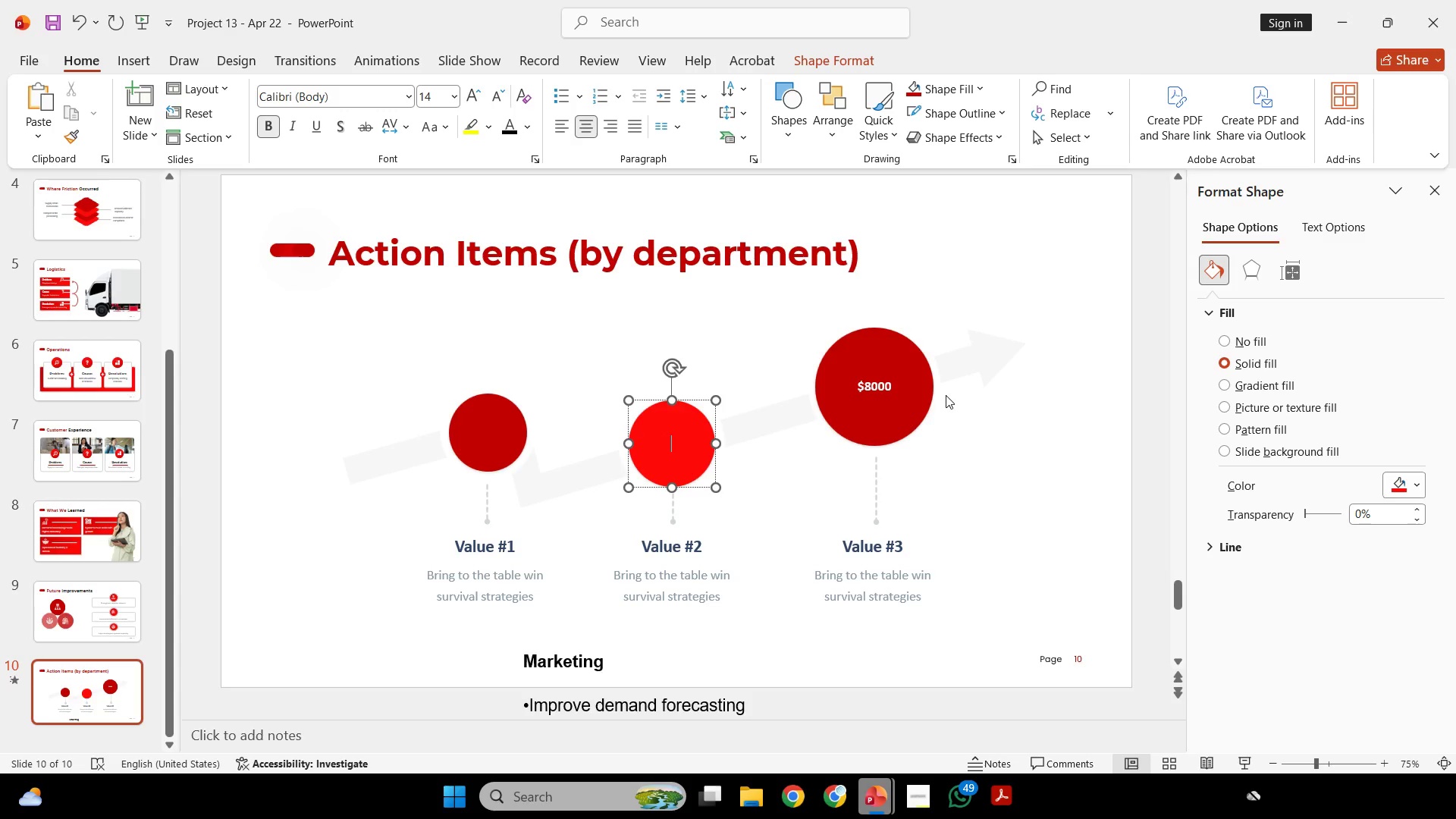 
left_click([868, 384])
 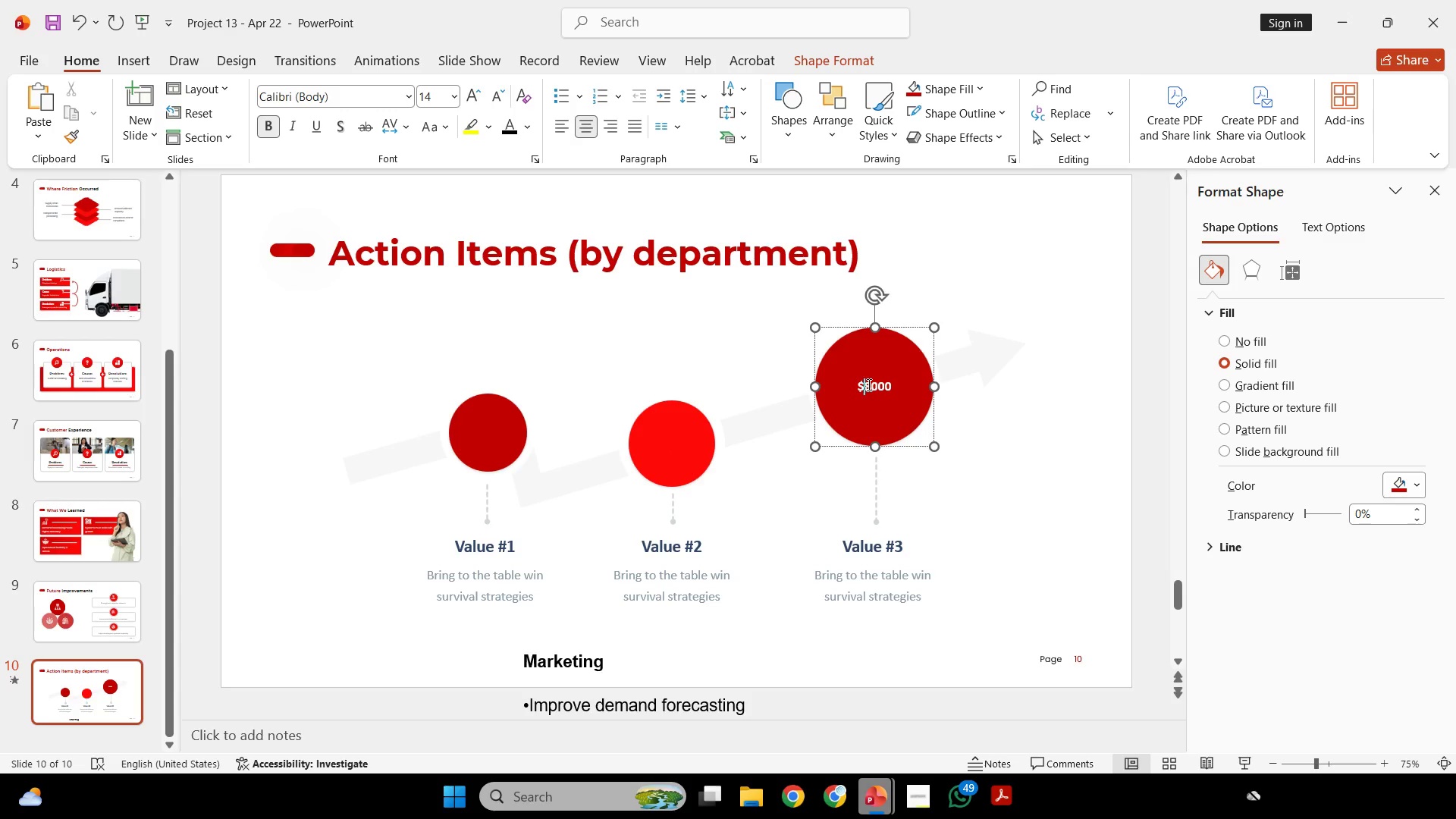 
key(Control+ControlLeft)
 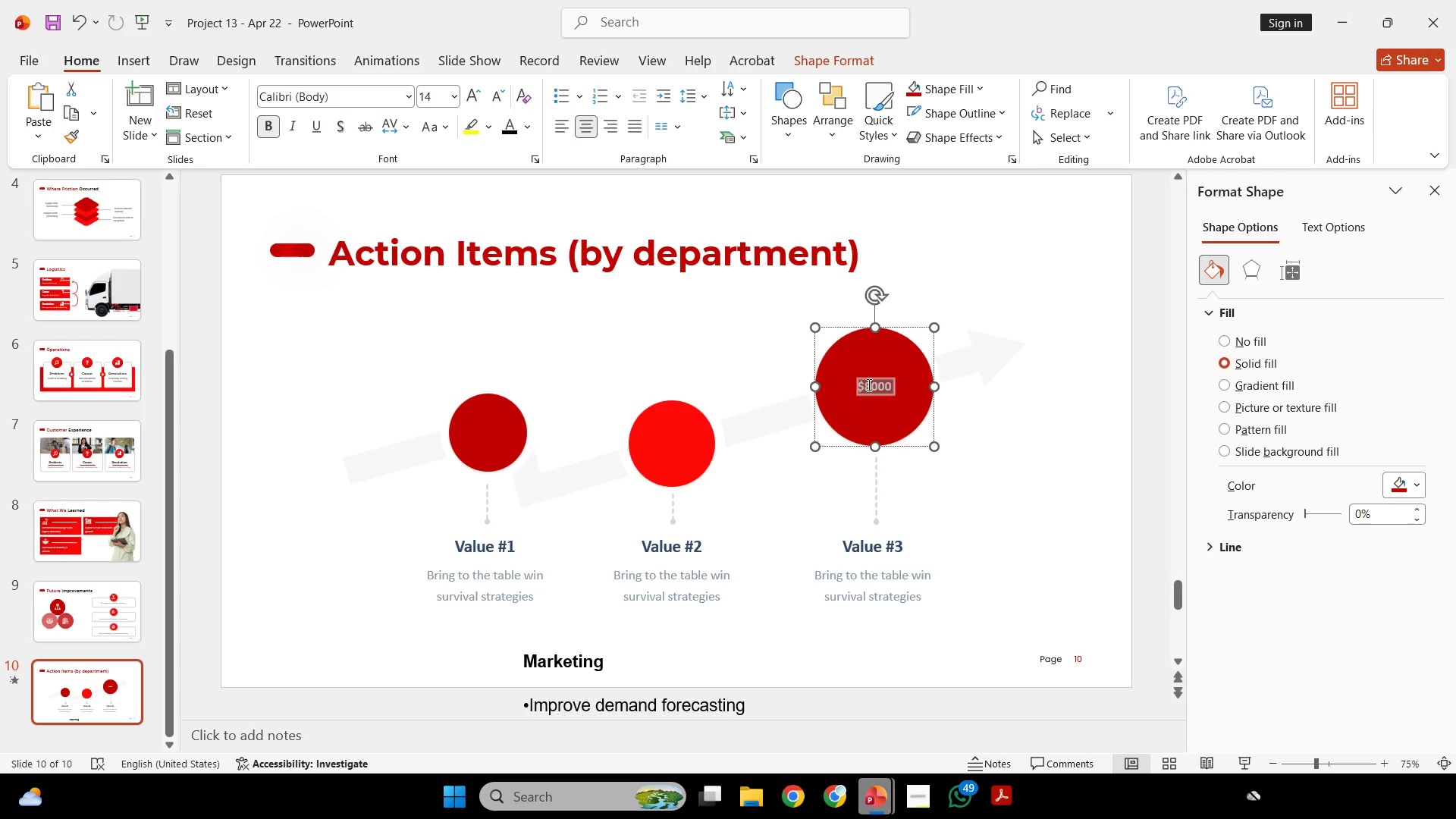 
key(Control+A)
 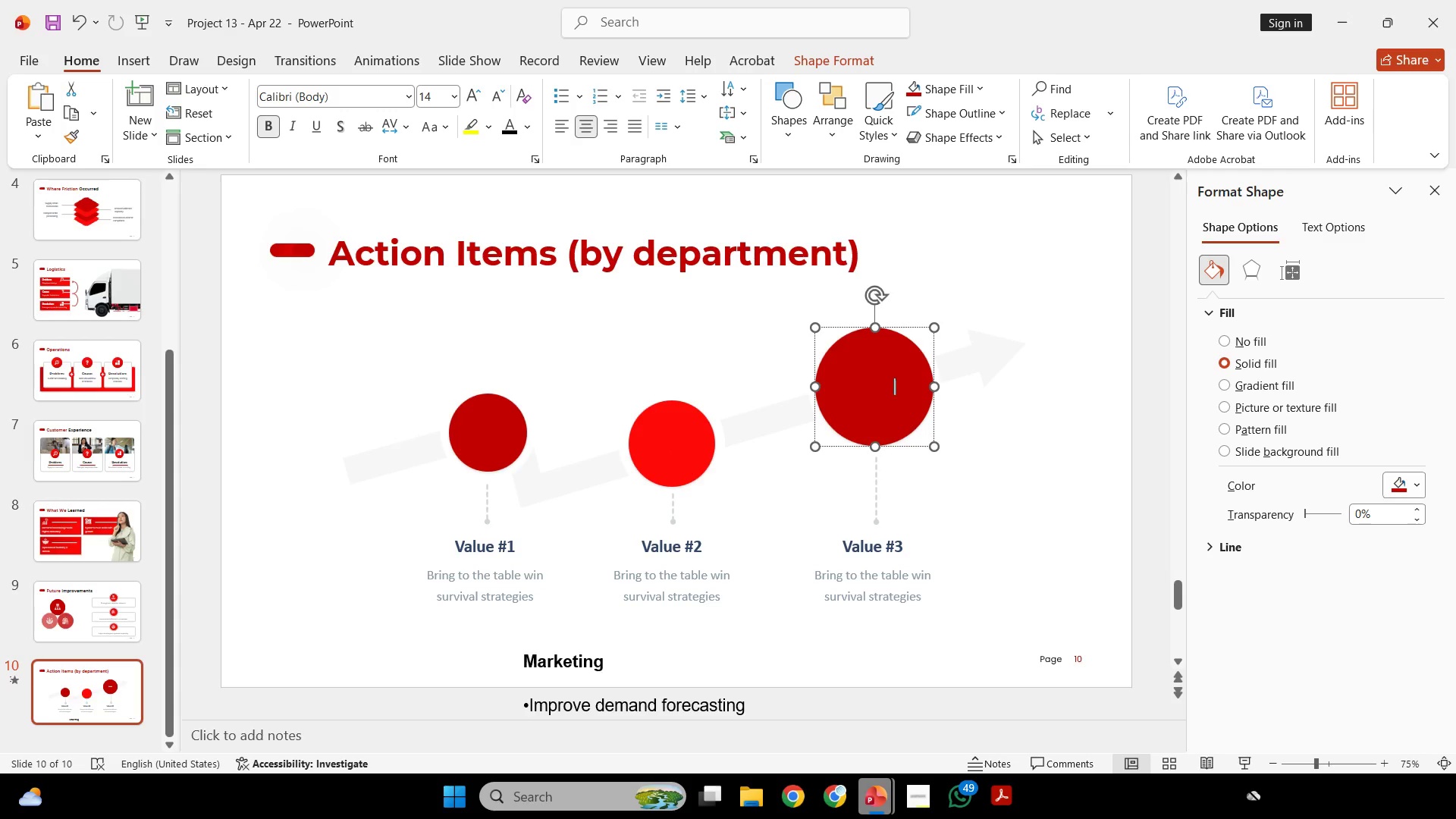 
key(Backspace)
 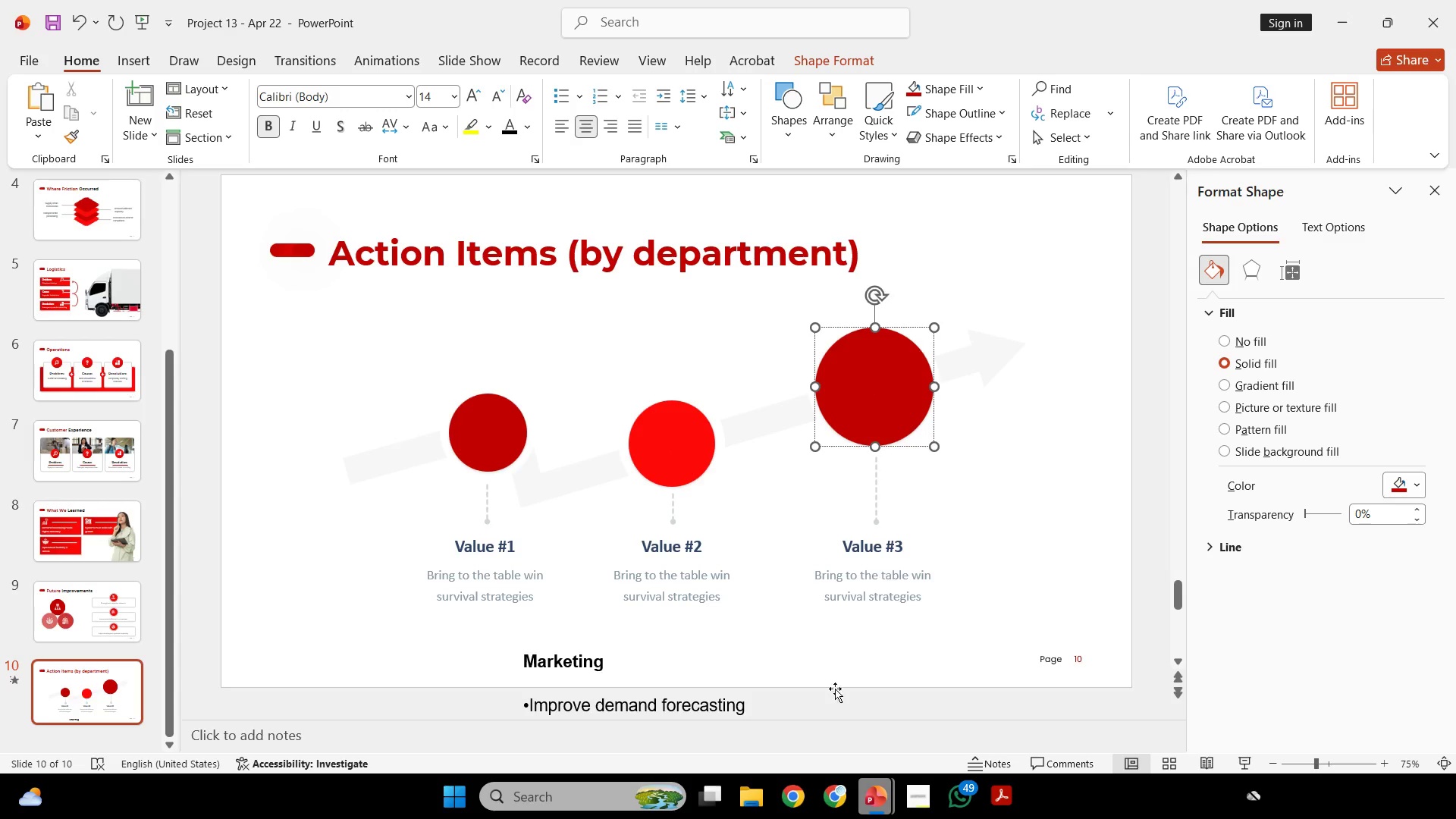 
left_click([607, 665])
 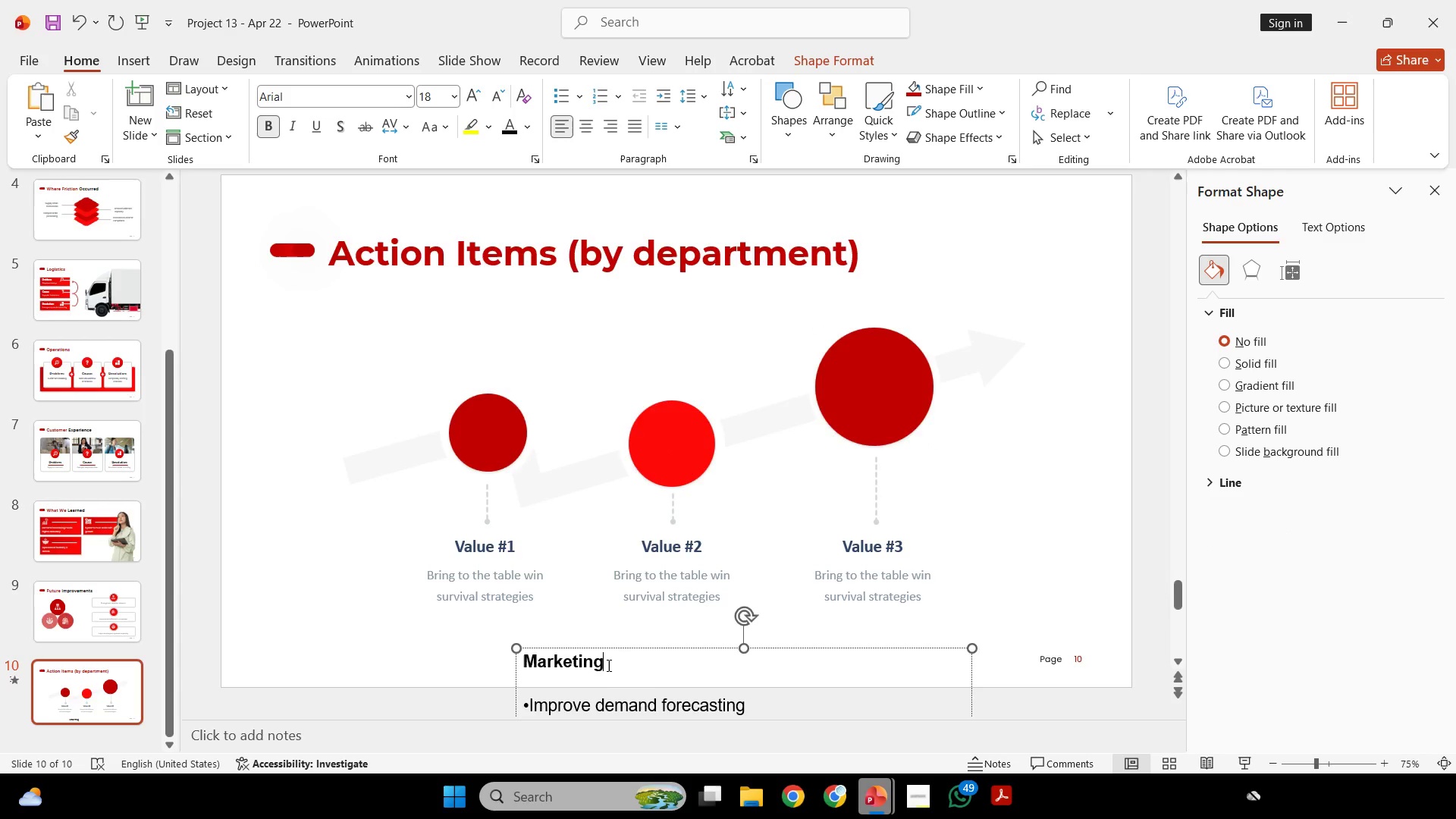 
key(Control+ControlLeft)
 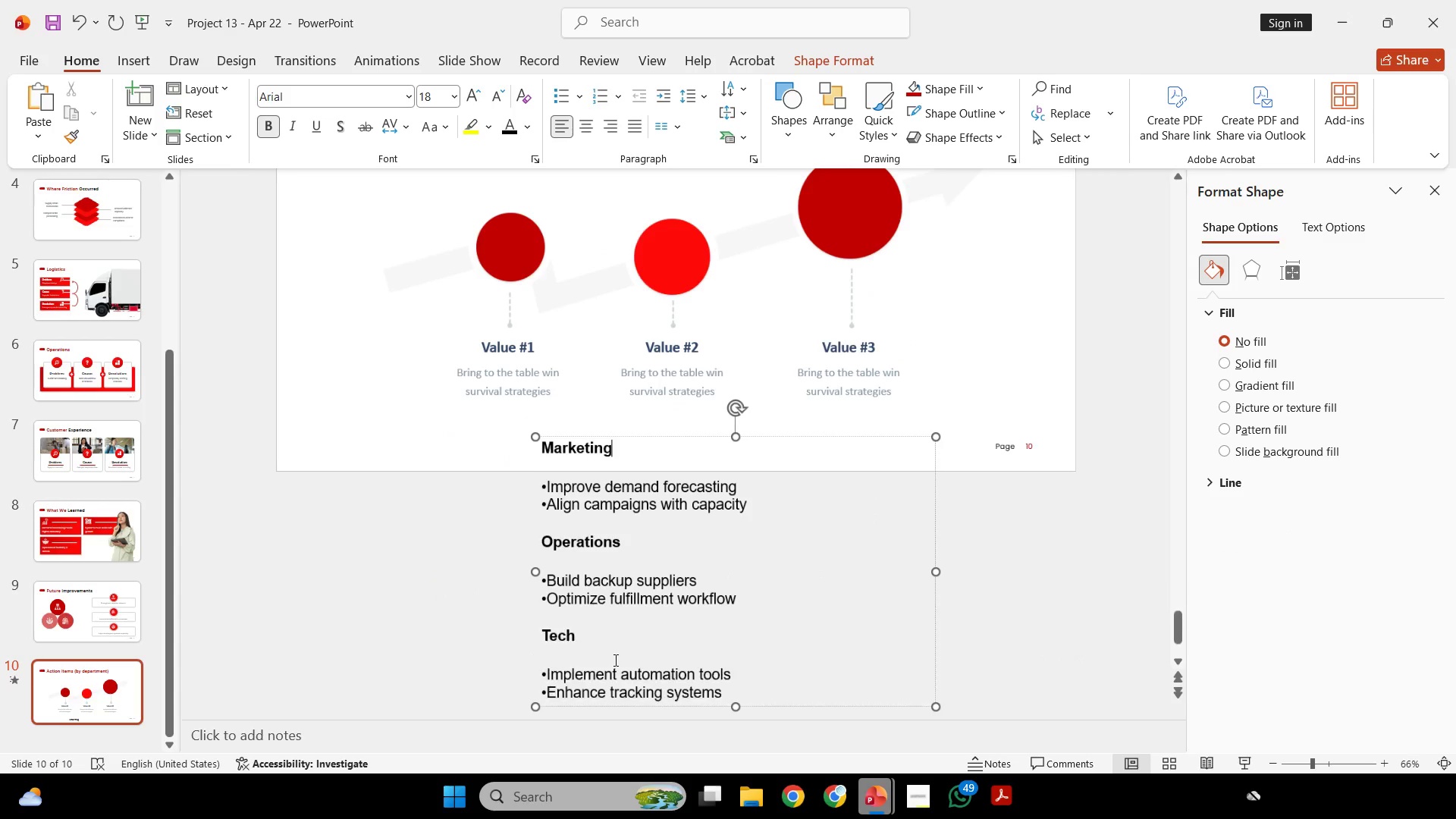 
scroll: coordinate [611, 661], scroll_direction: down, amount: 1.0
 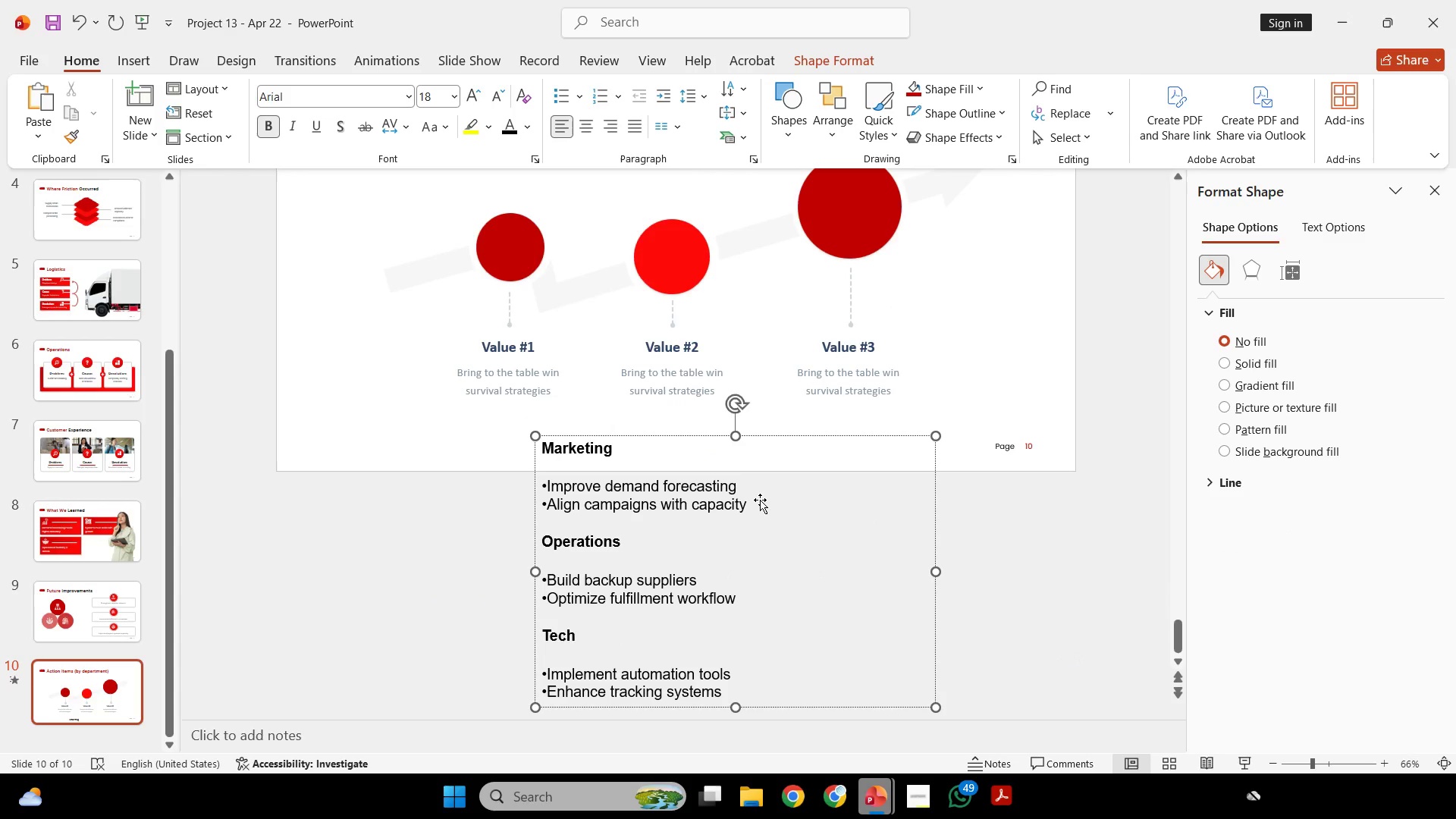 
left_click_drag(start_coordinate=[761, 504], to_coordinate=[631, 497])
 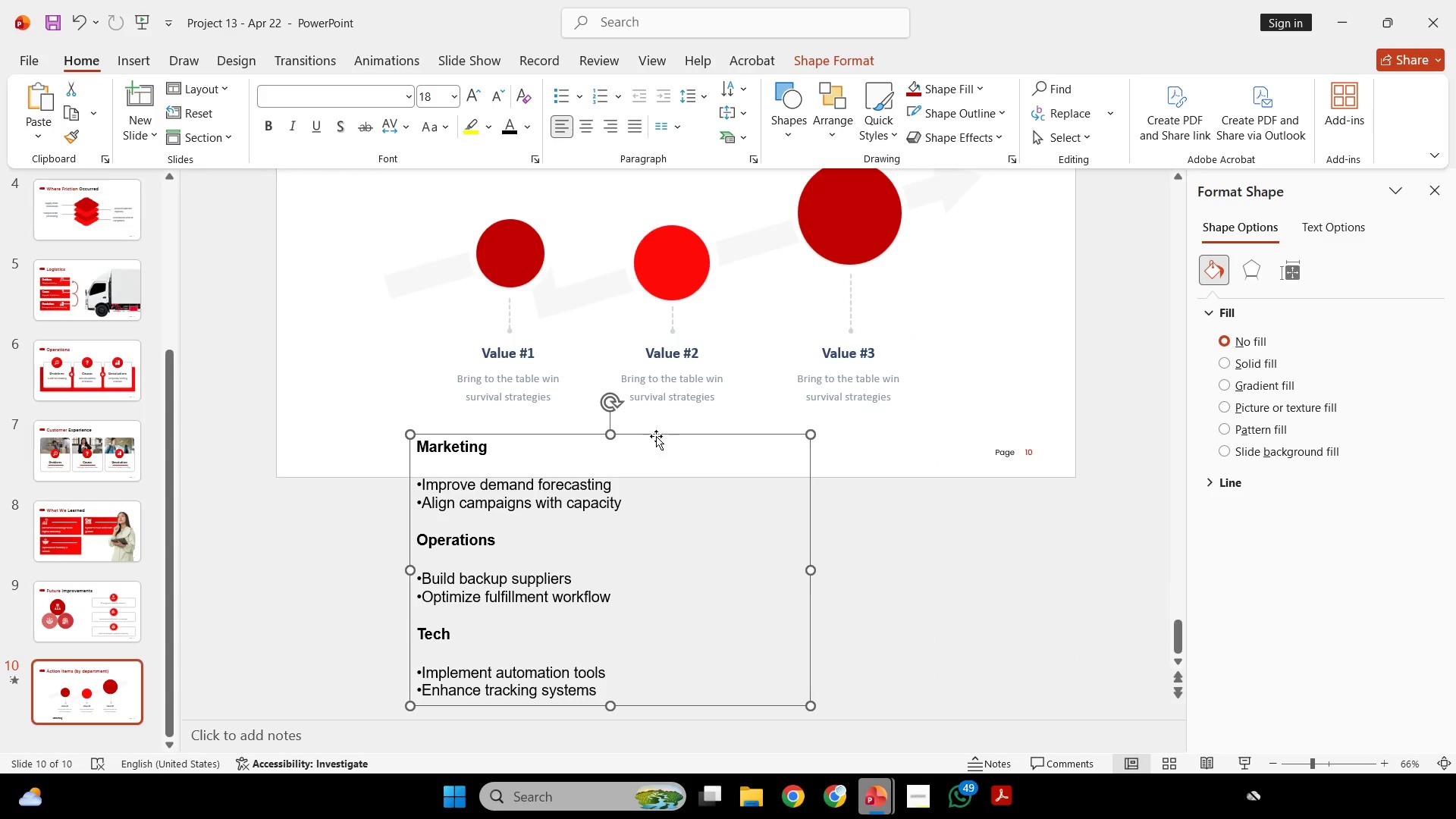 
left_click_drag(start_coordinate=[656, 436], to_coordinate=[577, 510])
 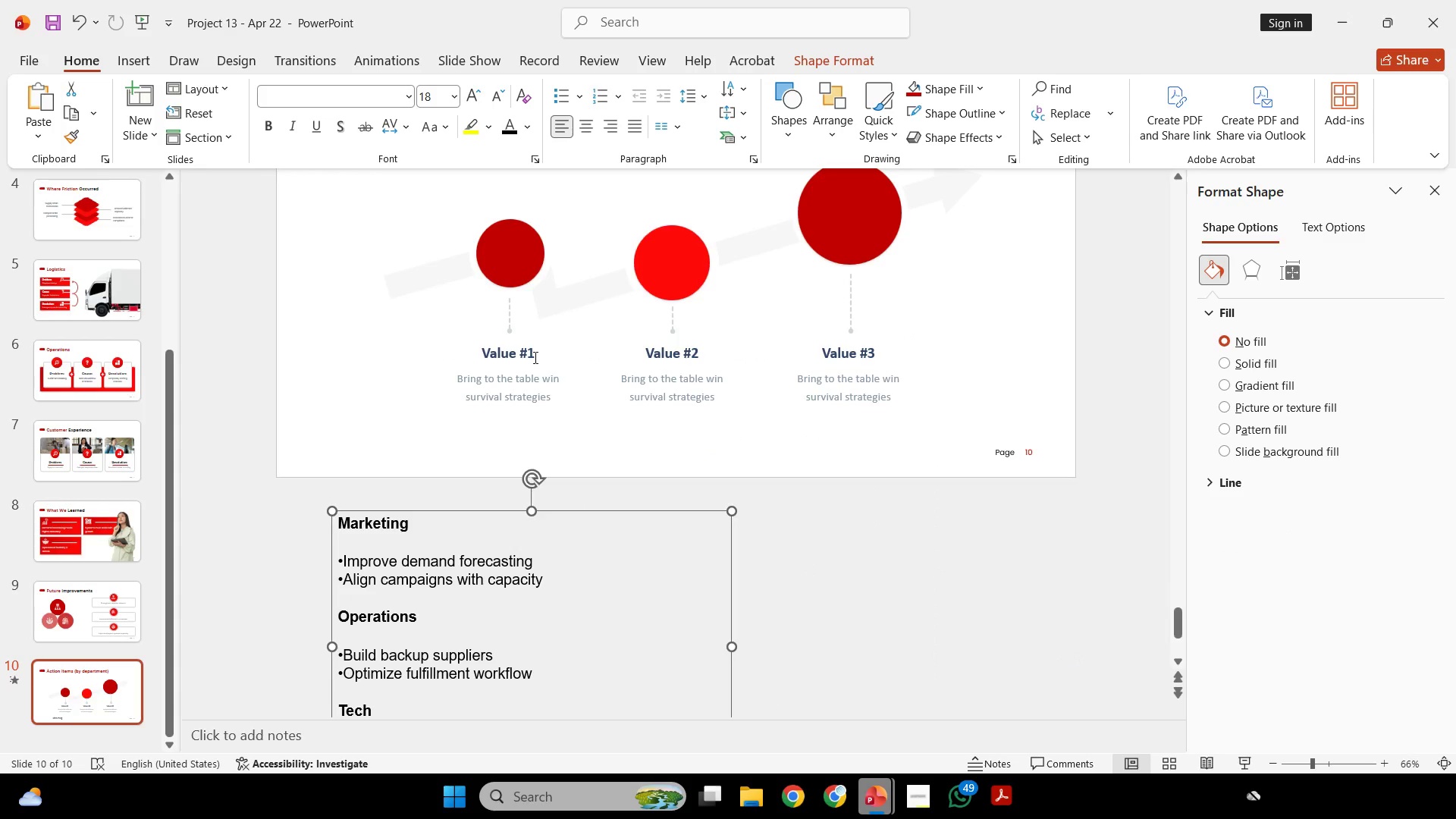 
left_click([532, 356])
 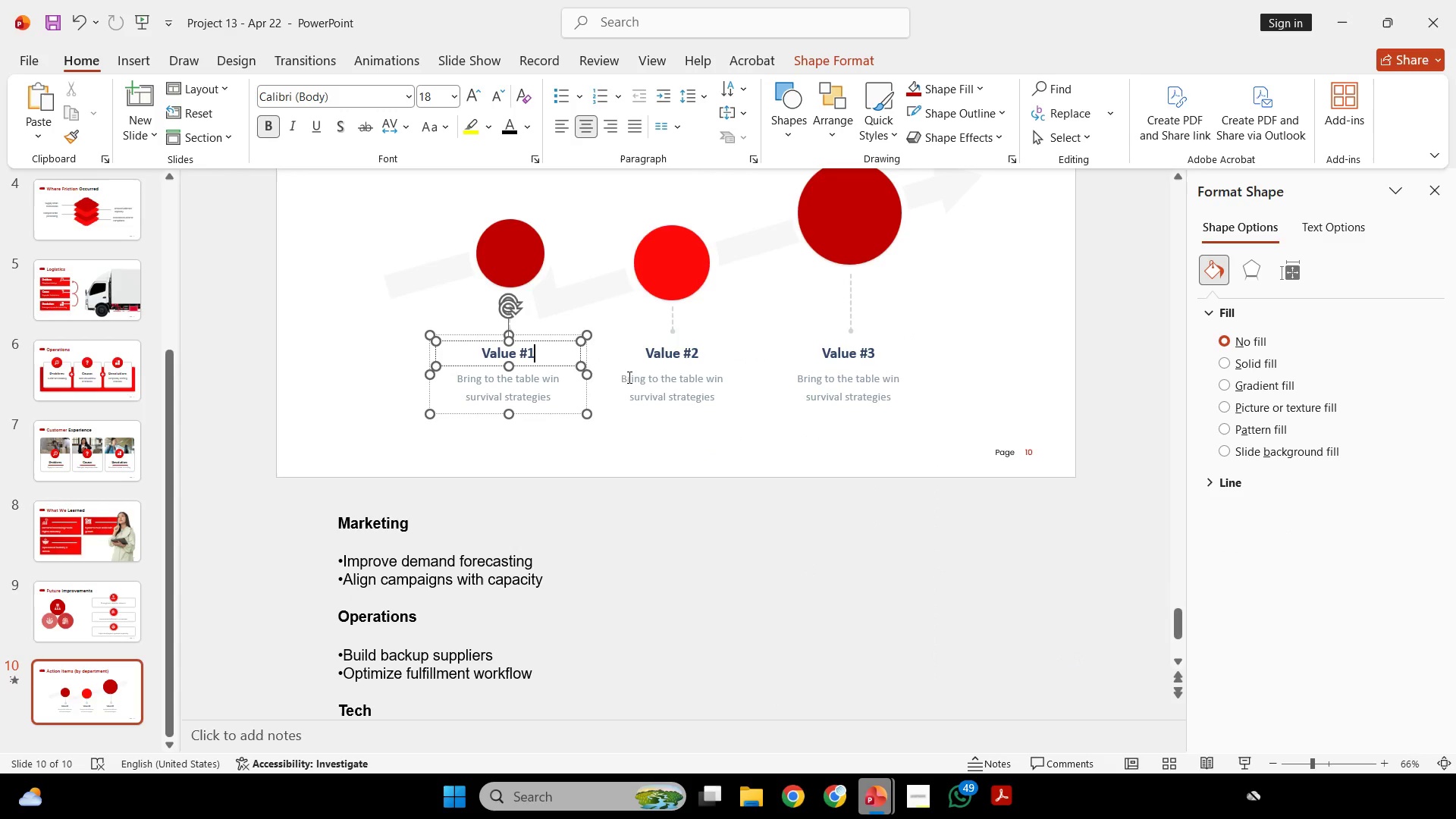 
key(Shift+ShiftLeft)
 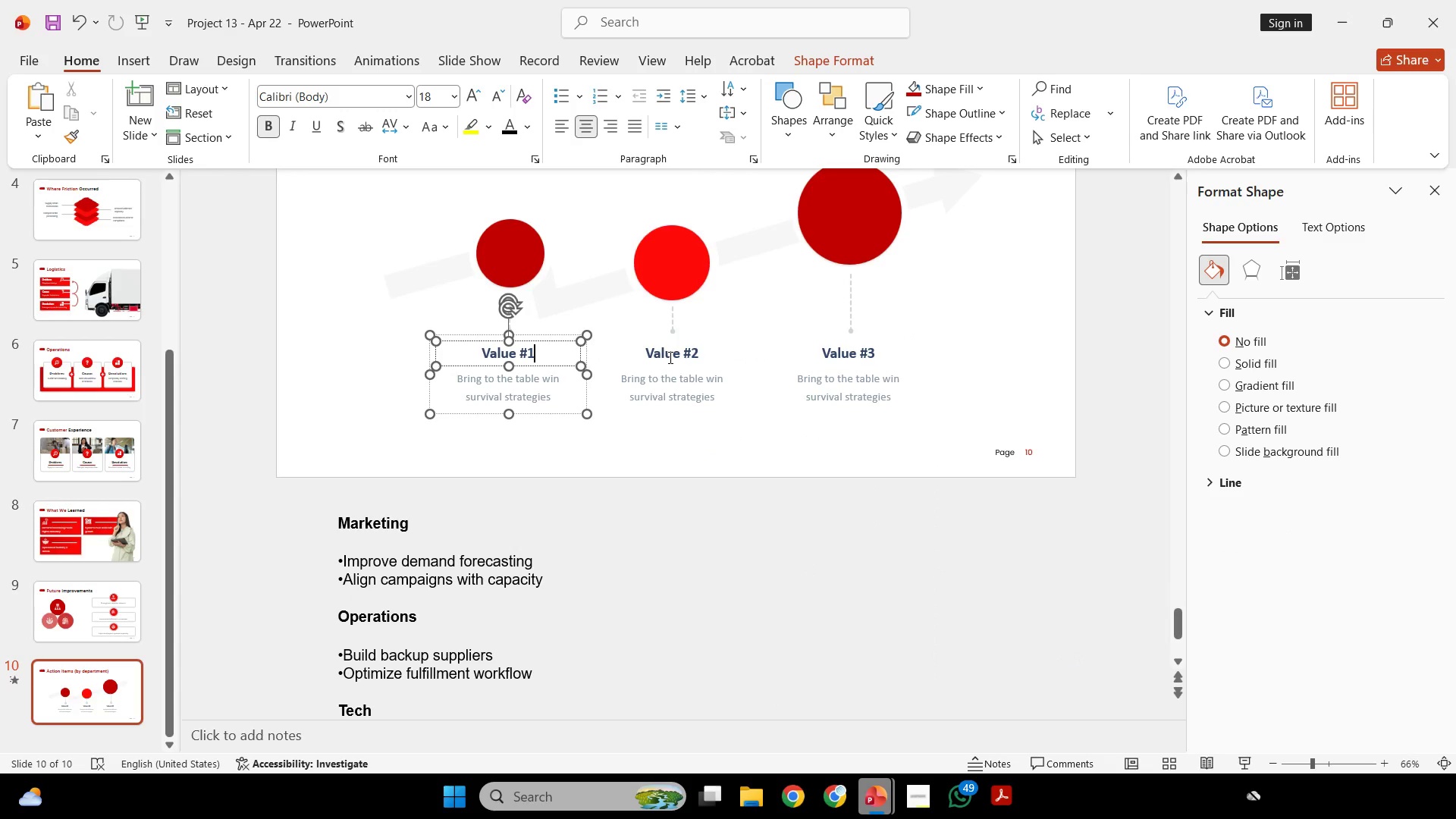 
double_click([881, 353])
 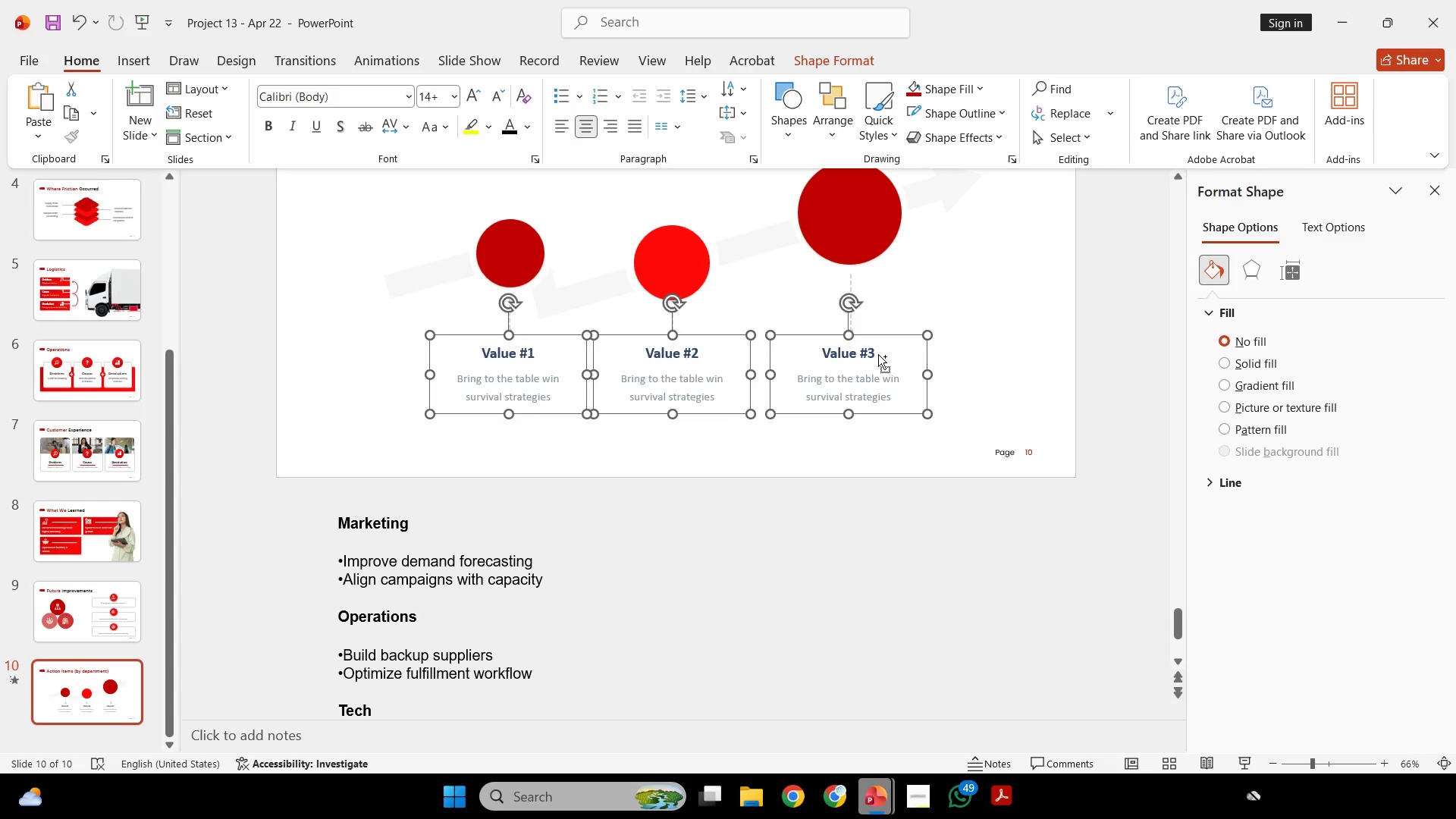 
key(Control+Shift+G)
 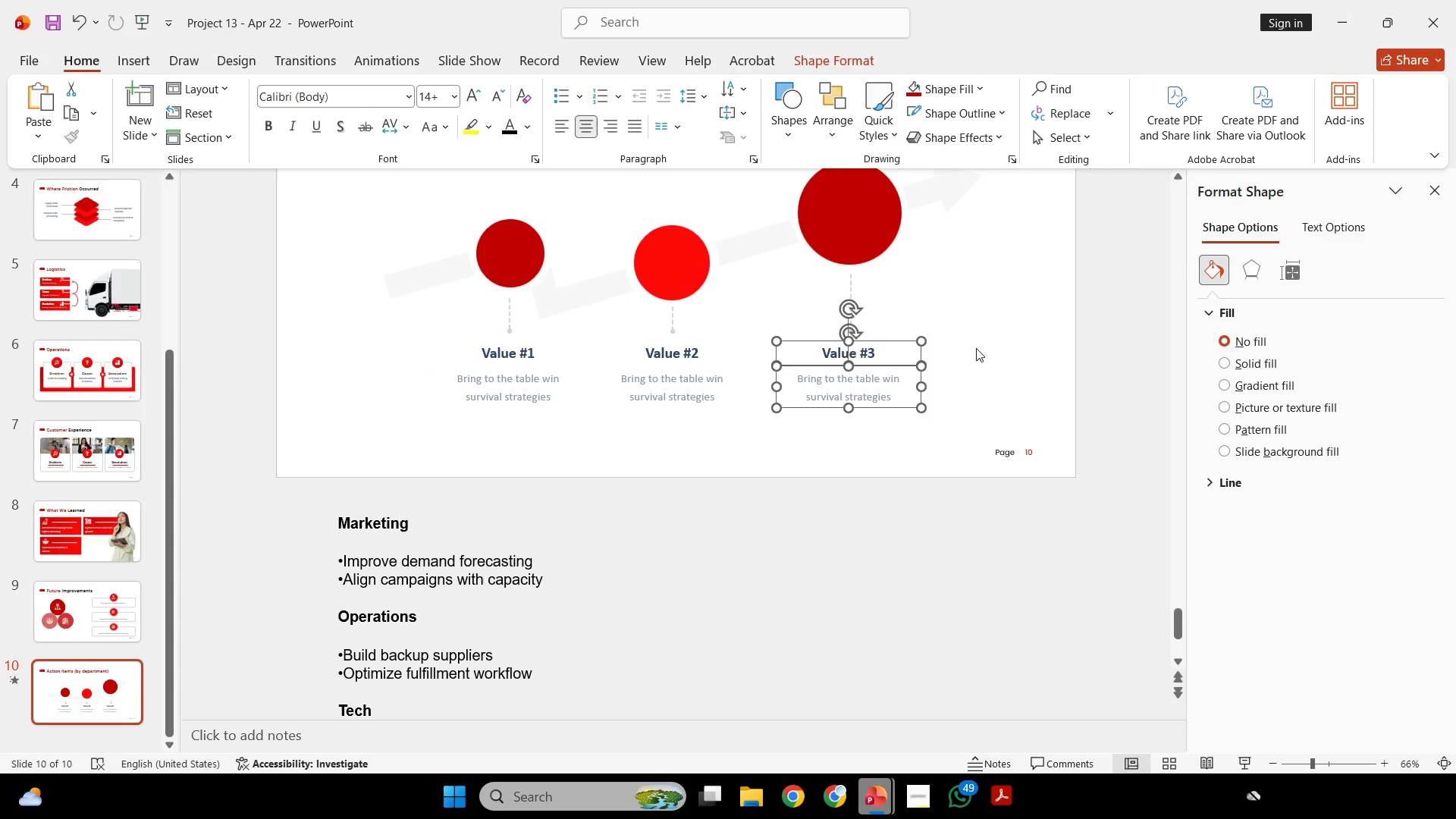 
left_click([976, 348])
 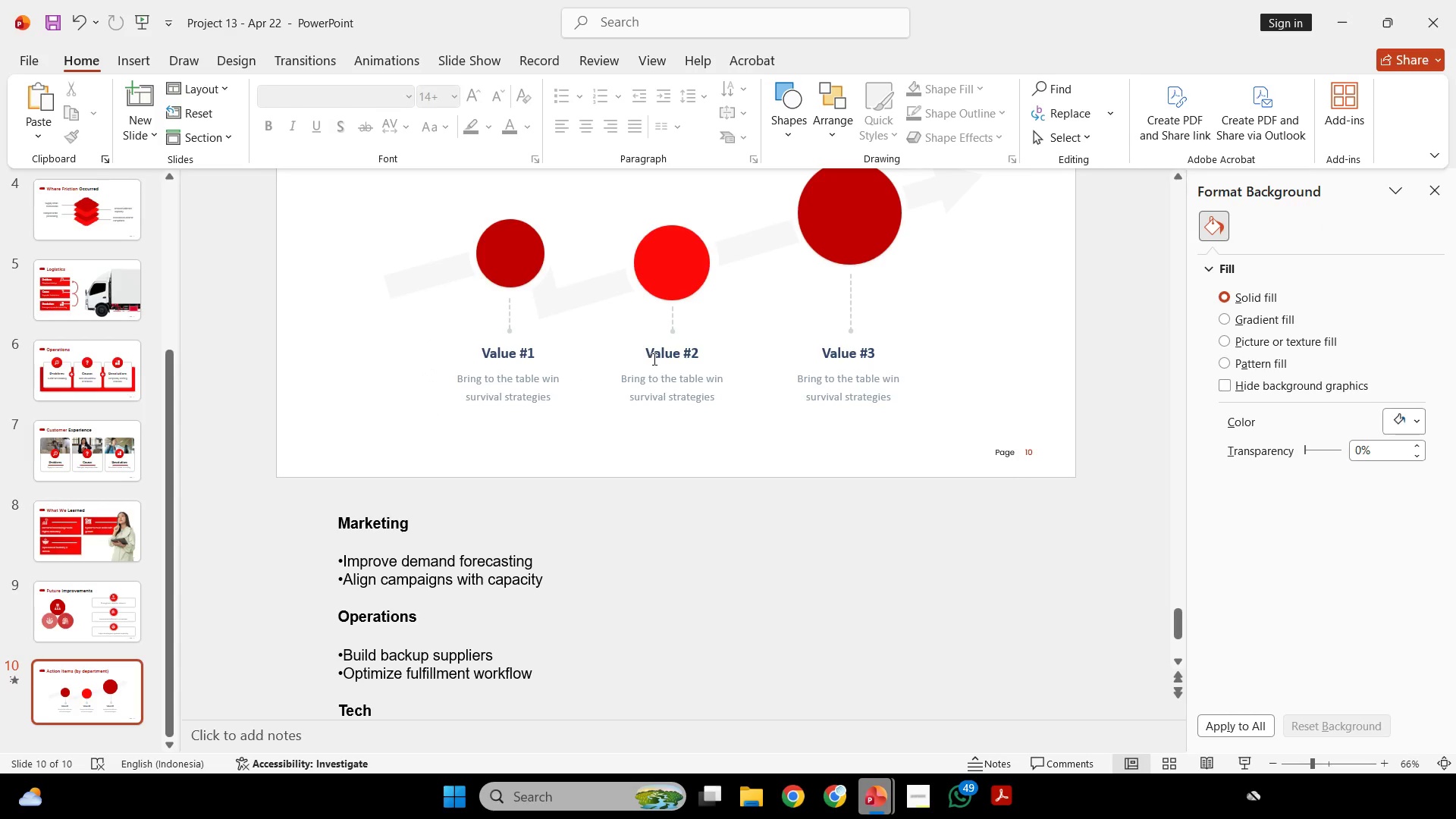 
left_click([655, 357])
 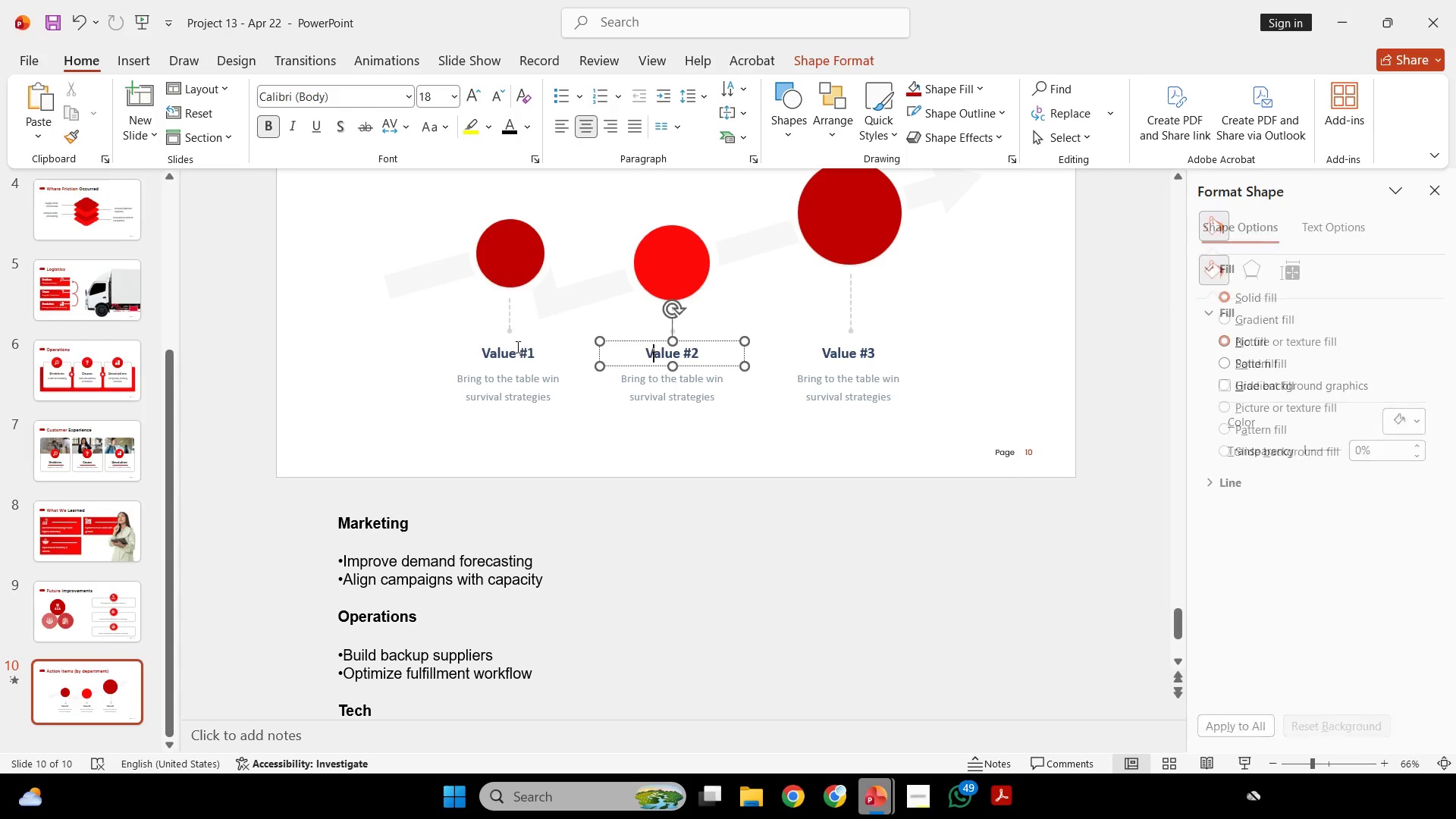 
hold_key(key=ShiftLeft, duration=1.06)
double_click([516, 347])
 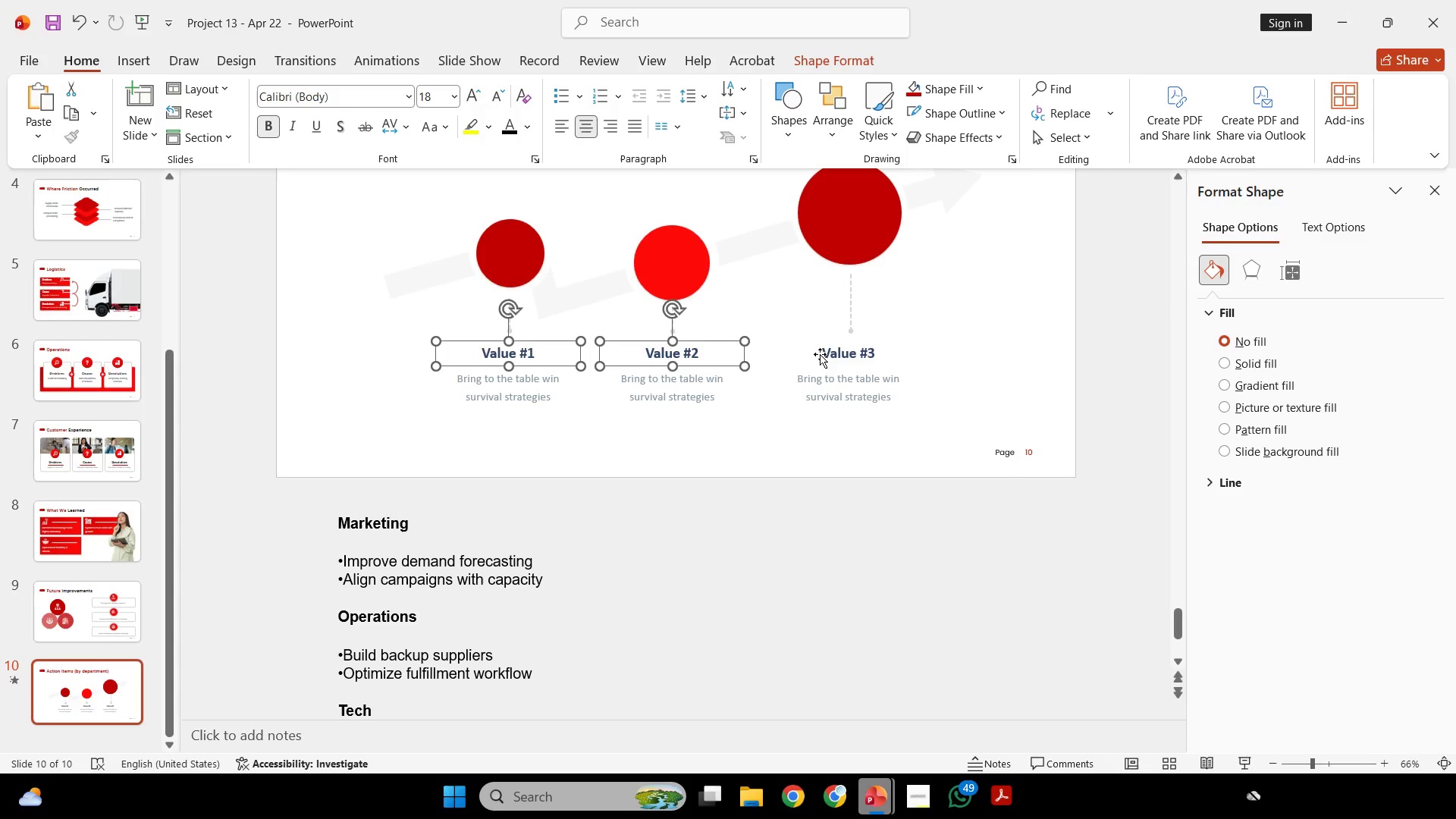 
left_click([820, 354])
 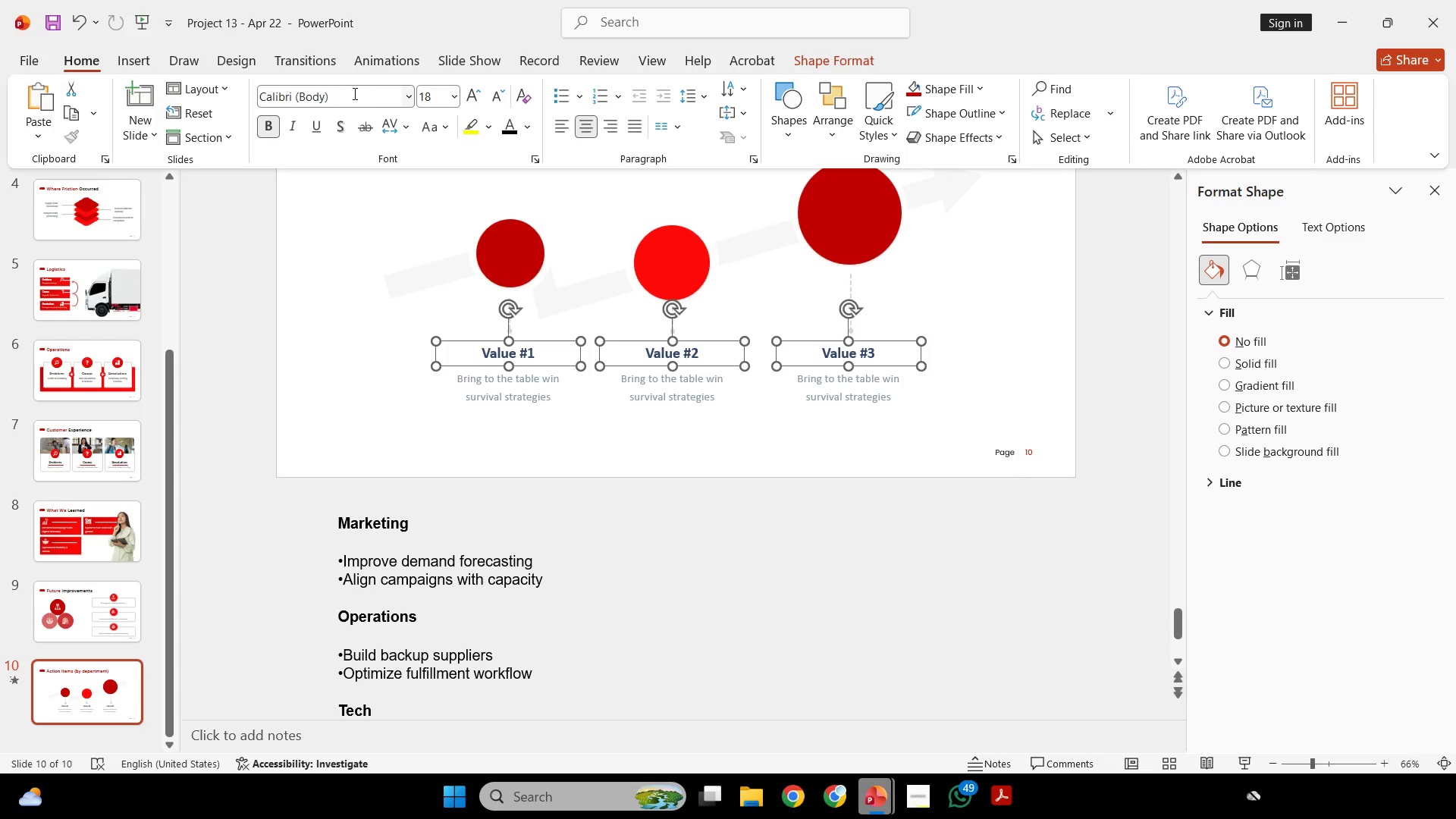 
double_click([352, 96])
 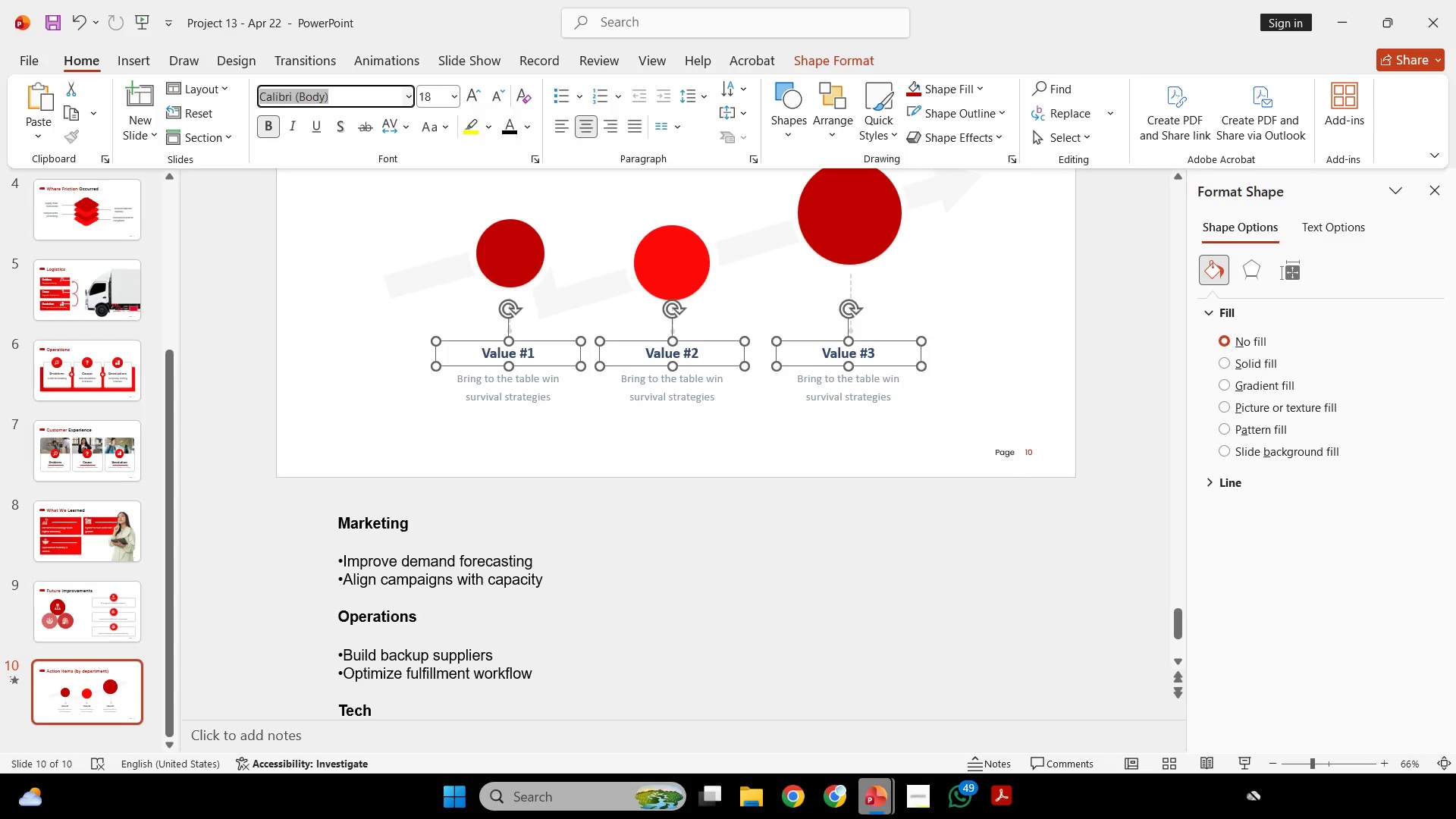 
type(mon)
 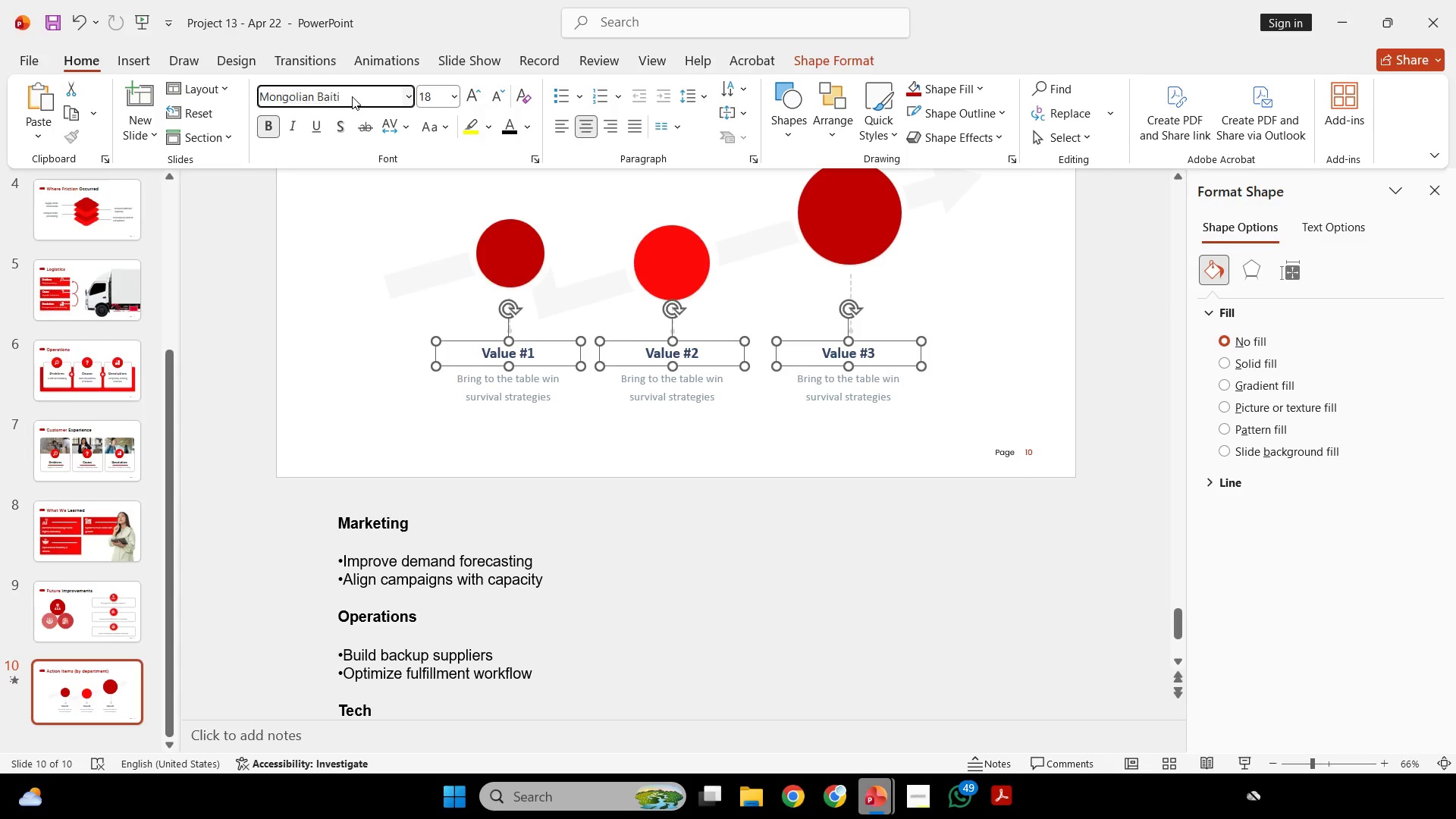 
key(Enter)
 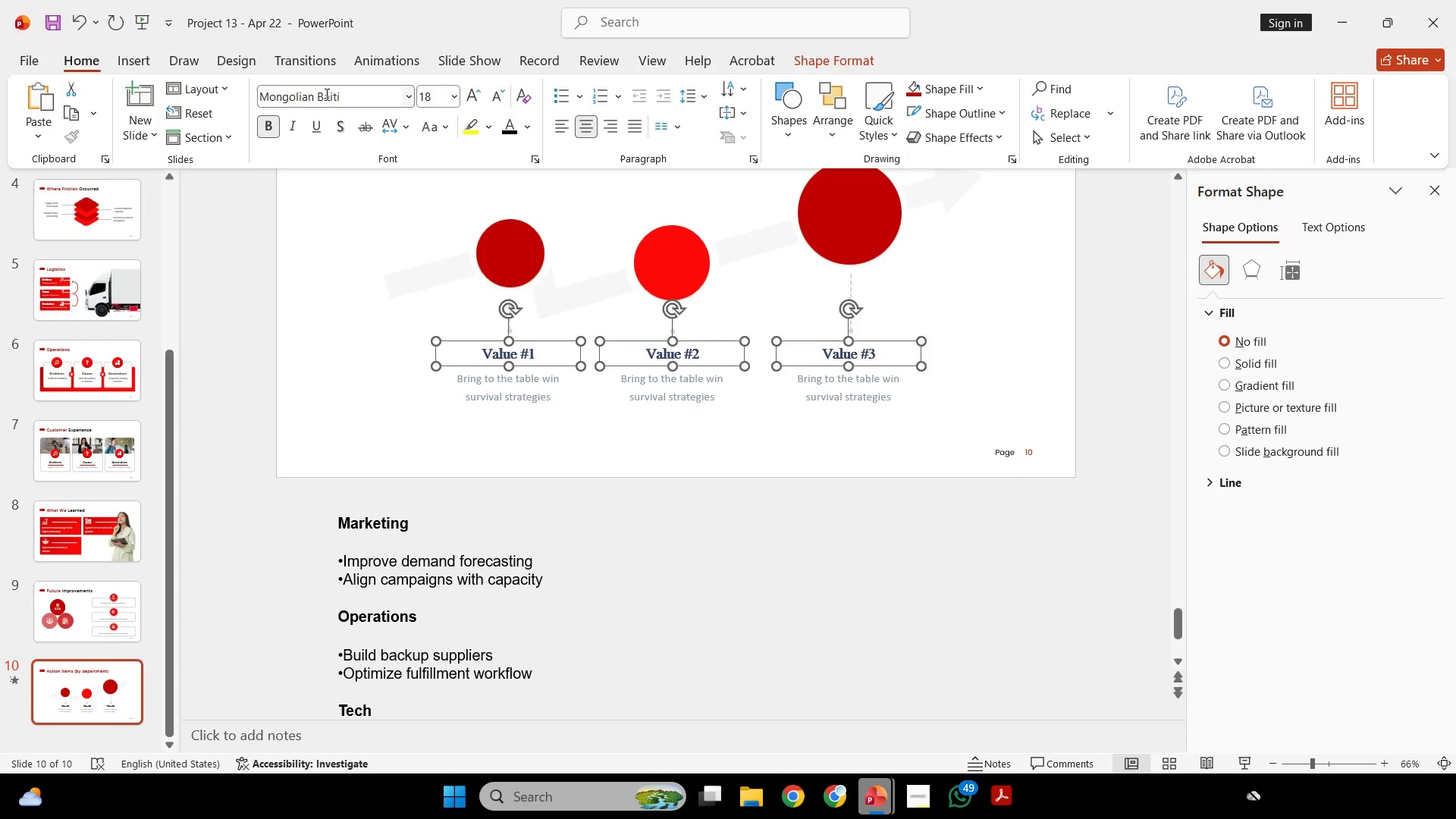 
double_click([325, 95])
 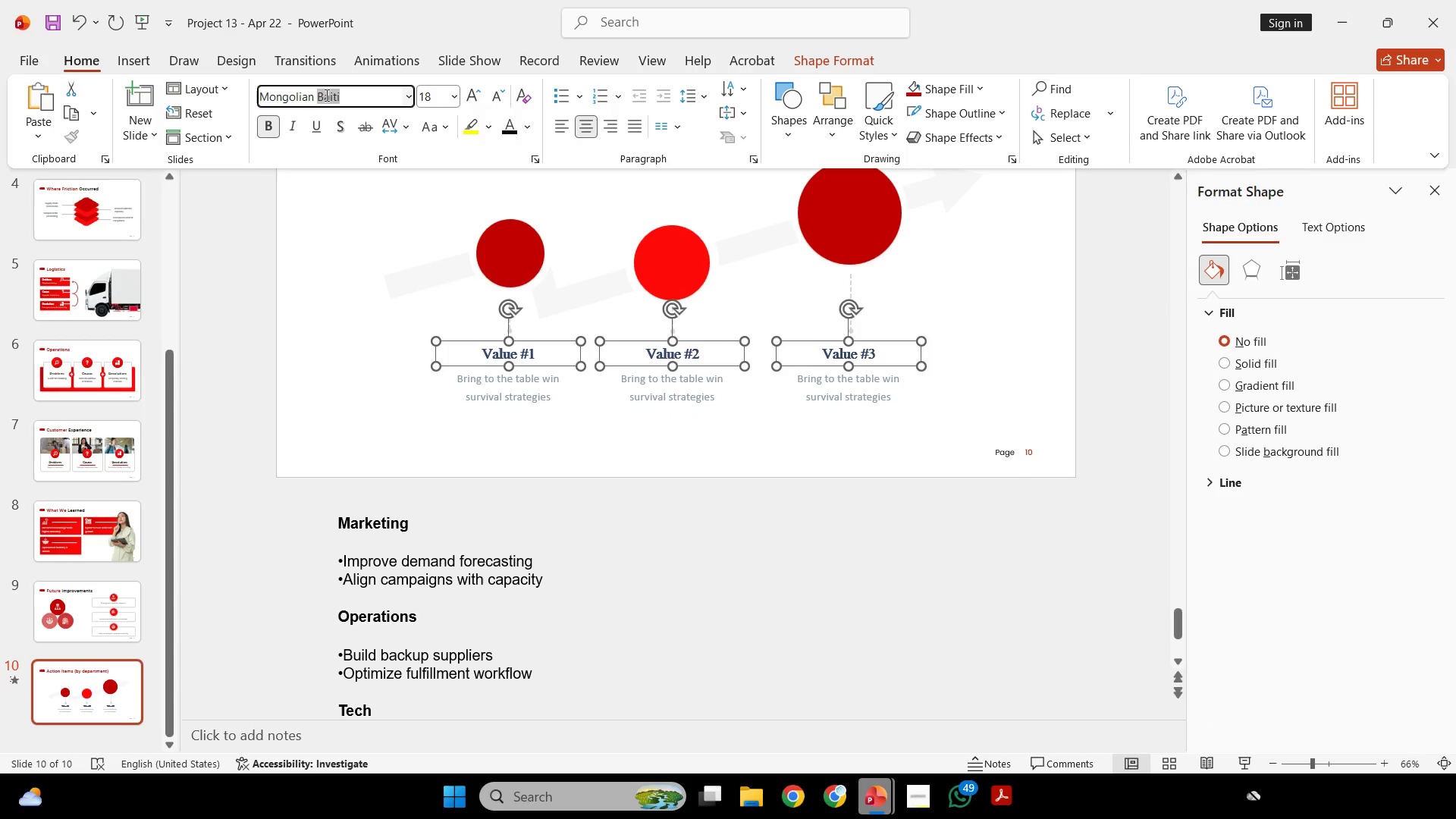 
key(Backspace)
 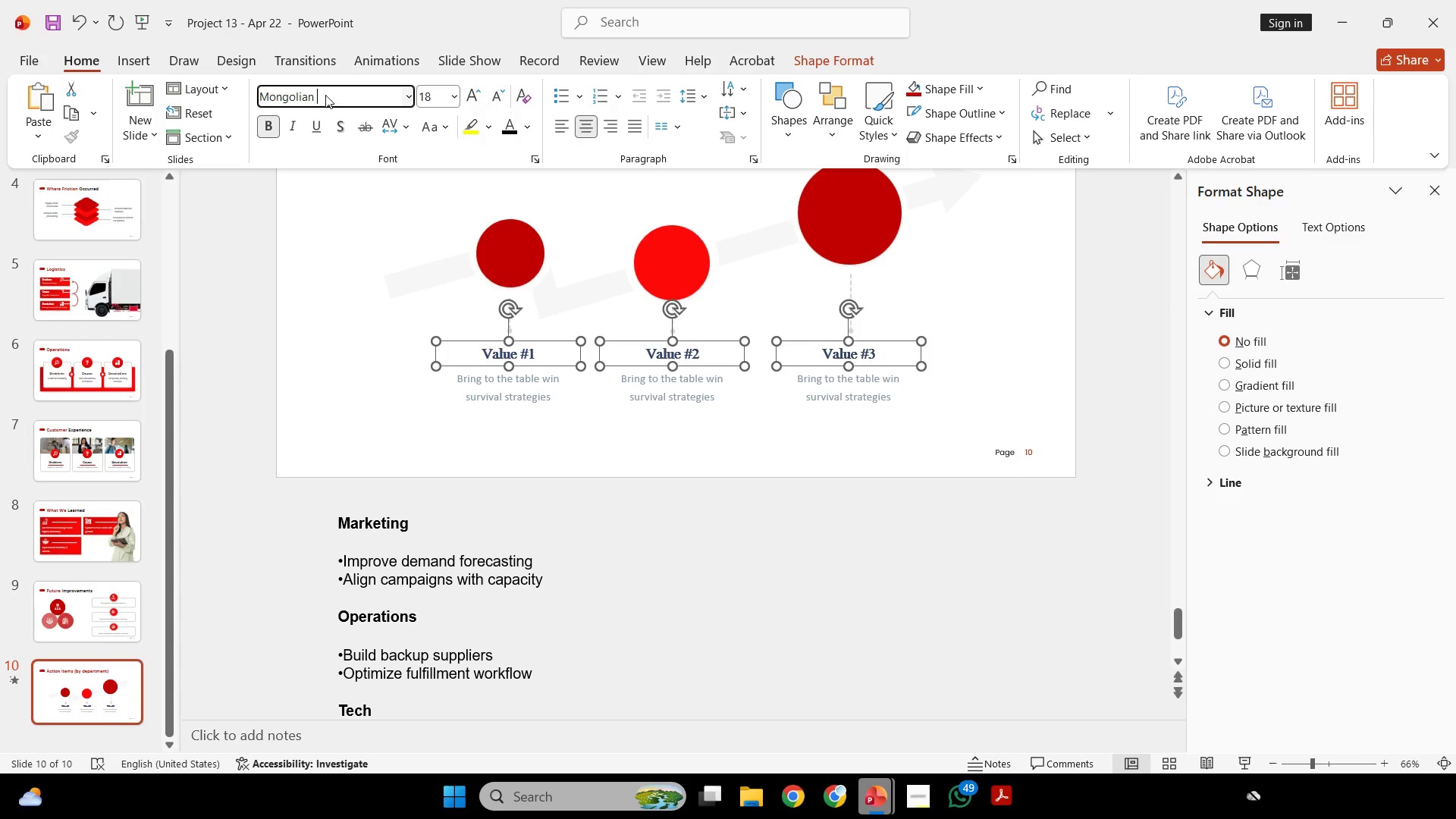 
key(Backspace)
 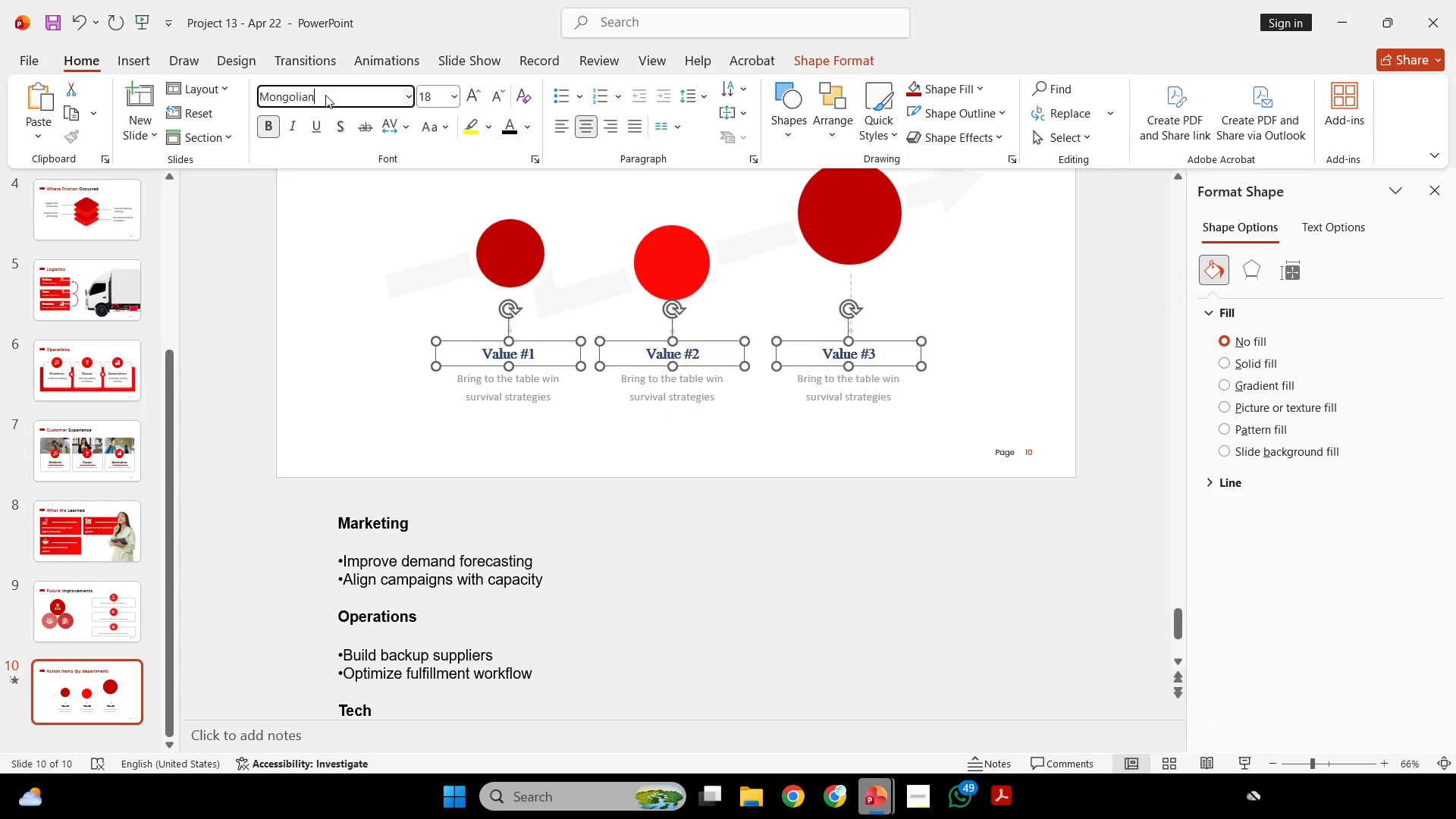 
key(Backspace)
 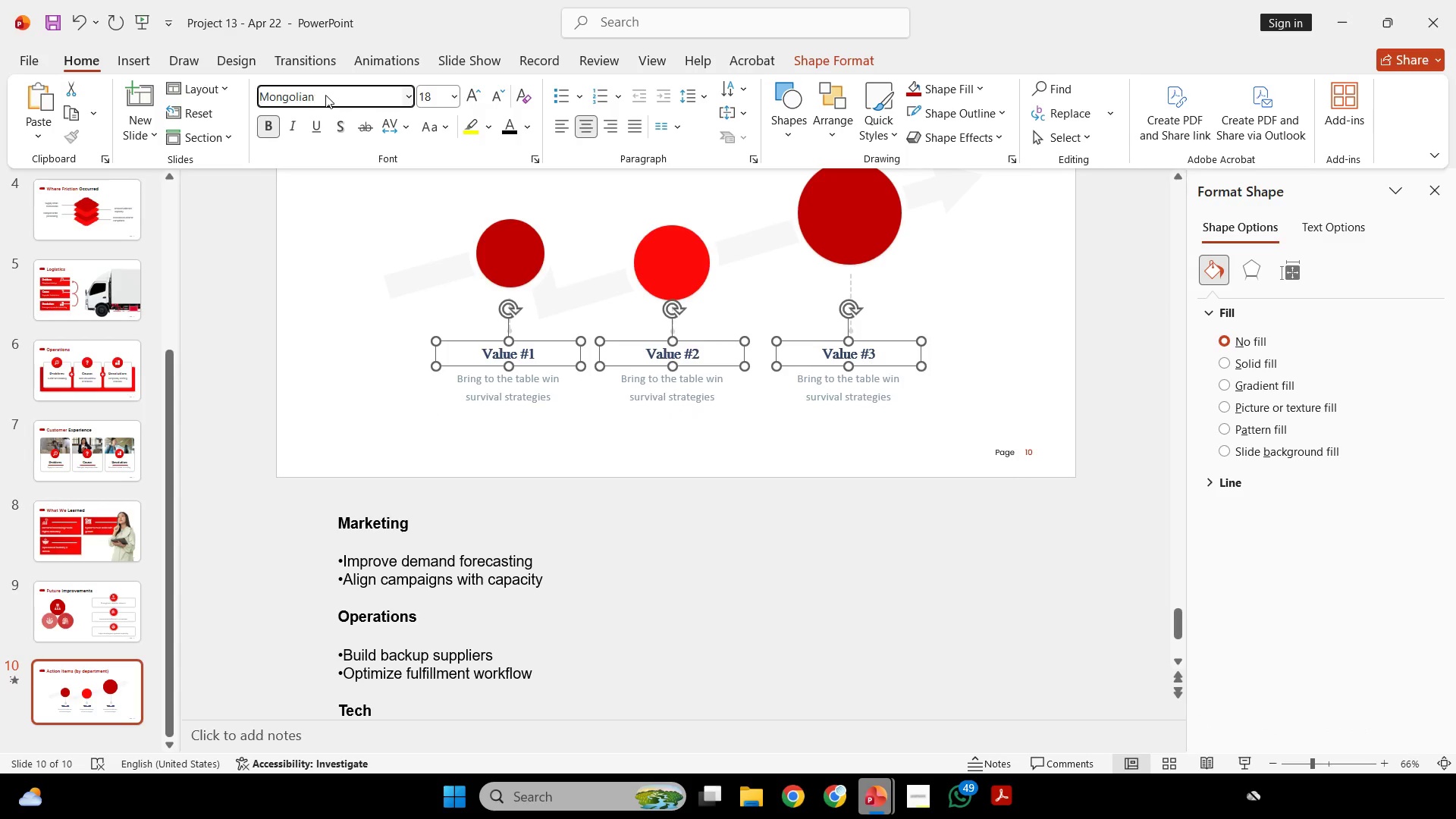 
key(Enter)
 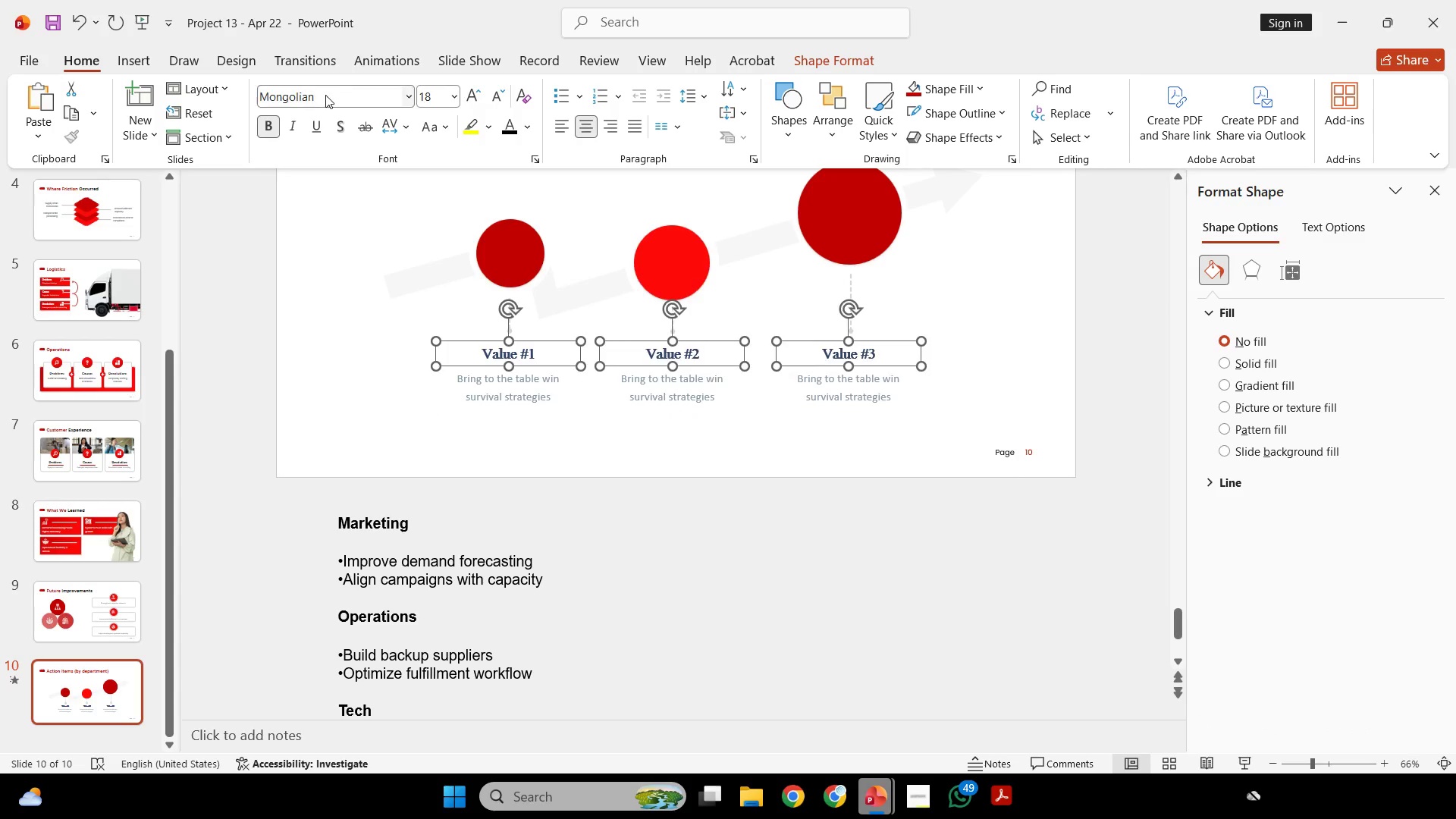 
key(Enter)
 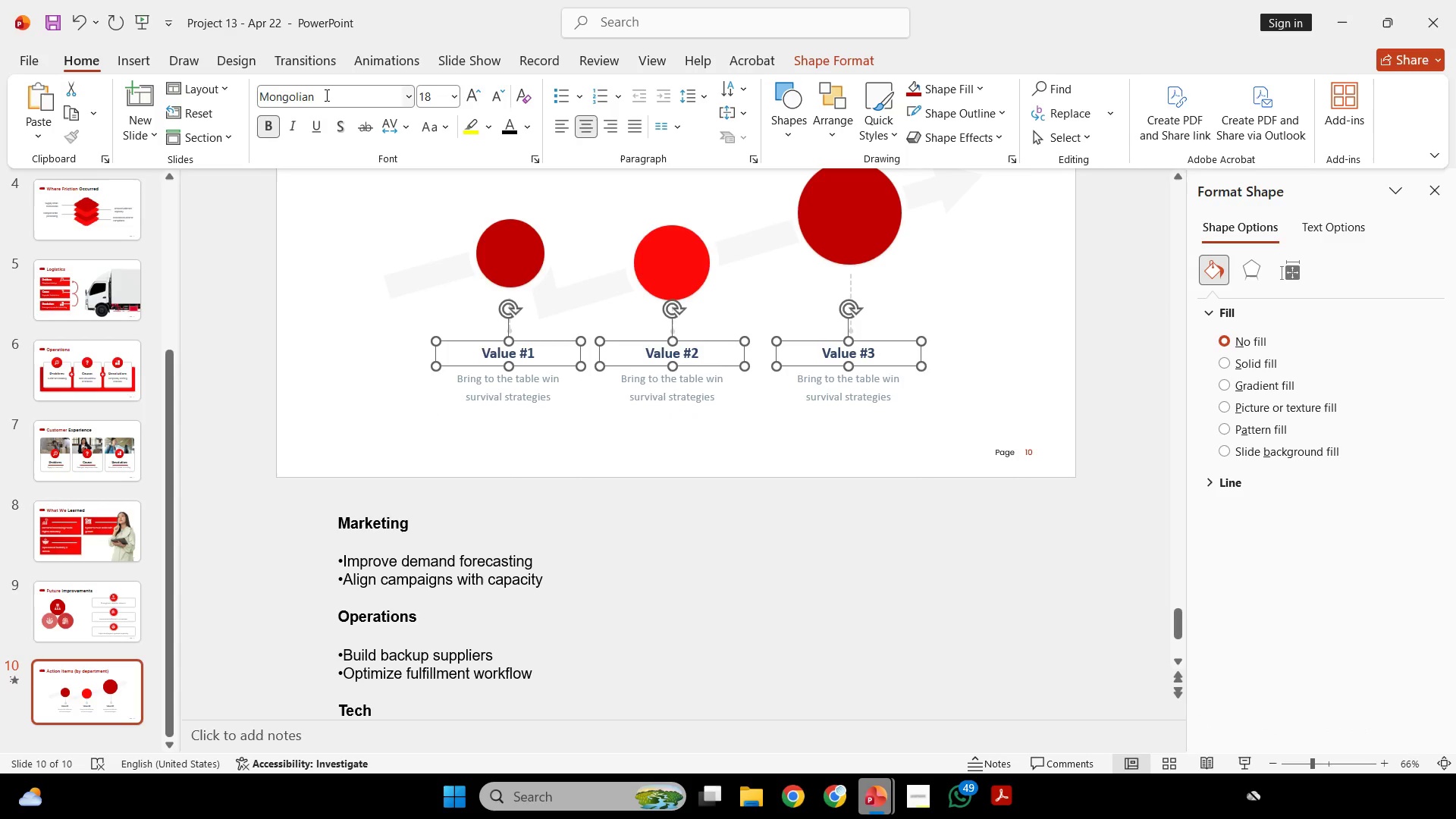 
left_click([327, 96])
 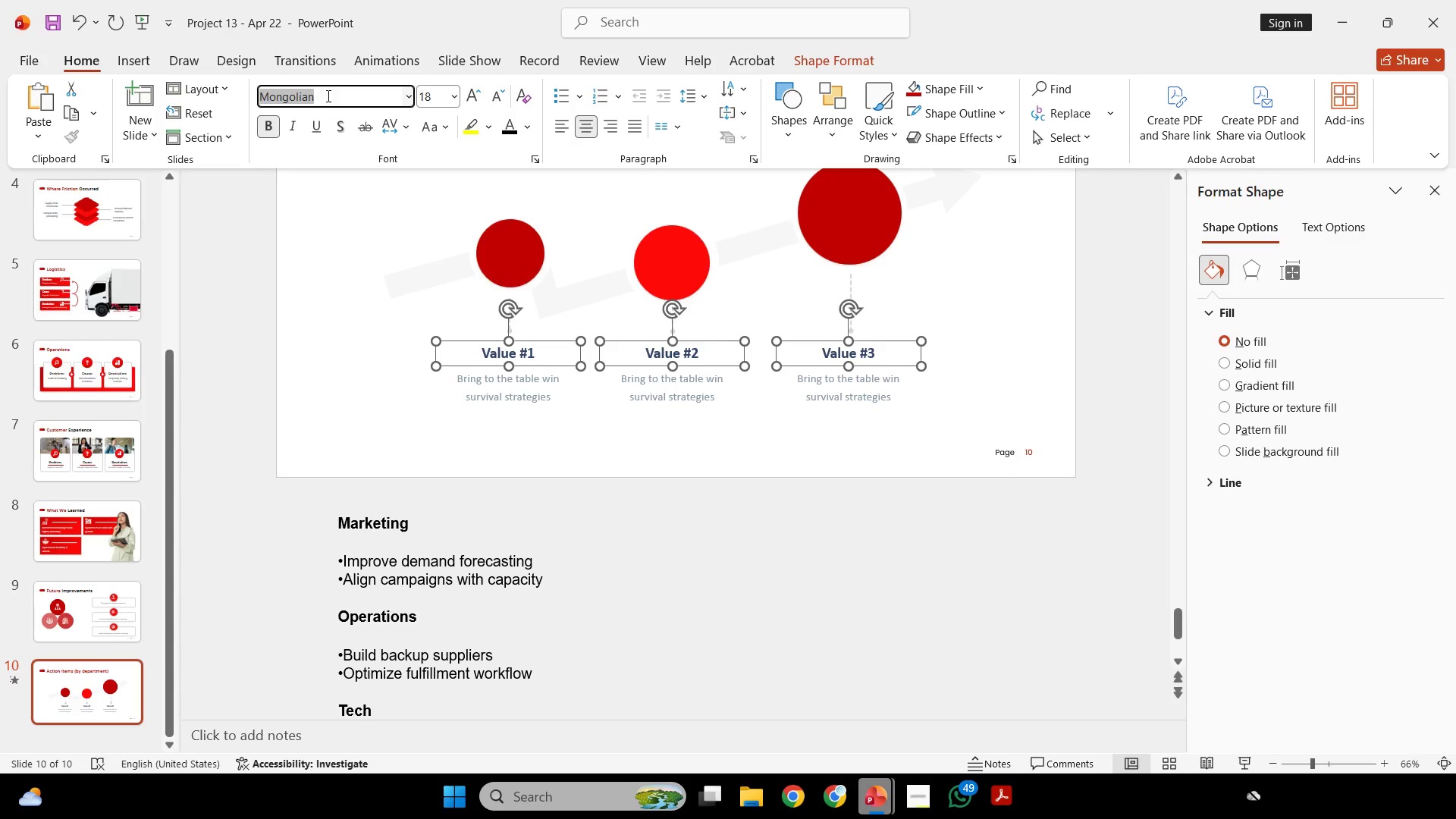 
type(mont)
 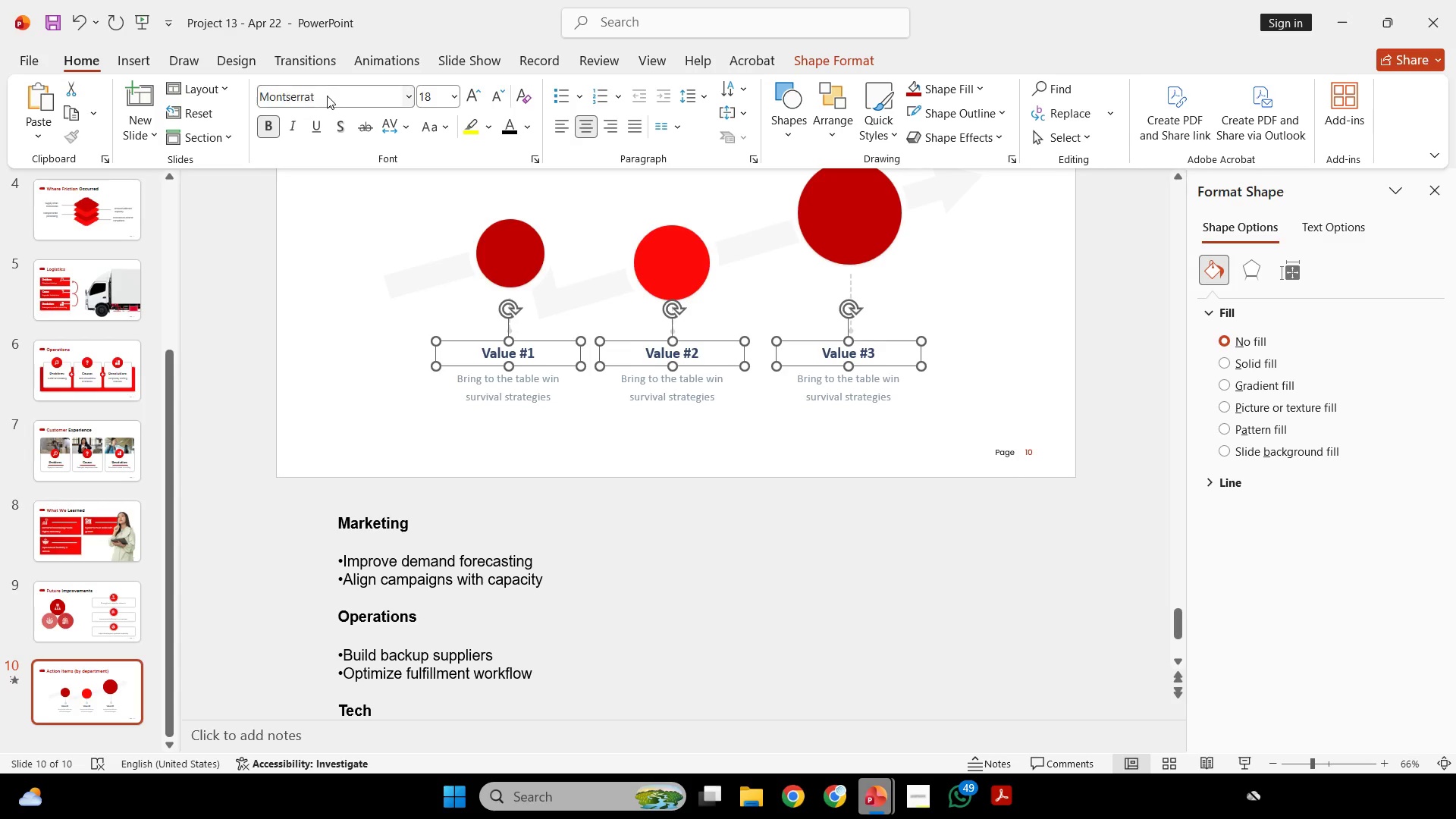 
key(Enter)
 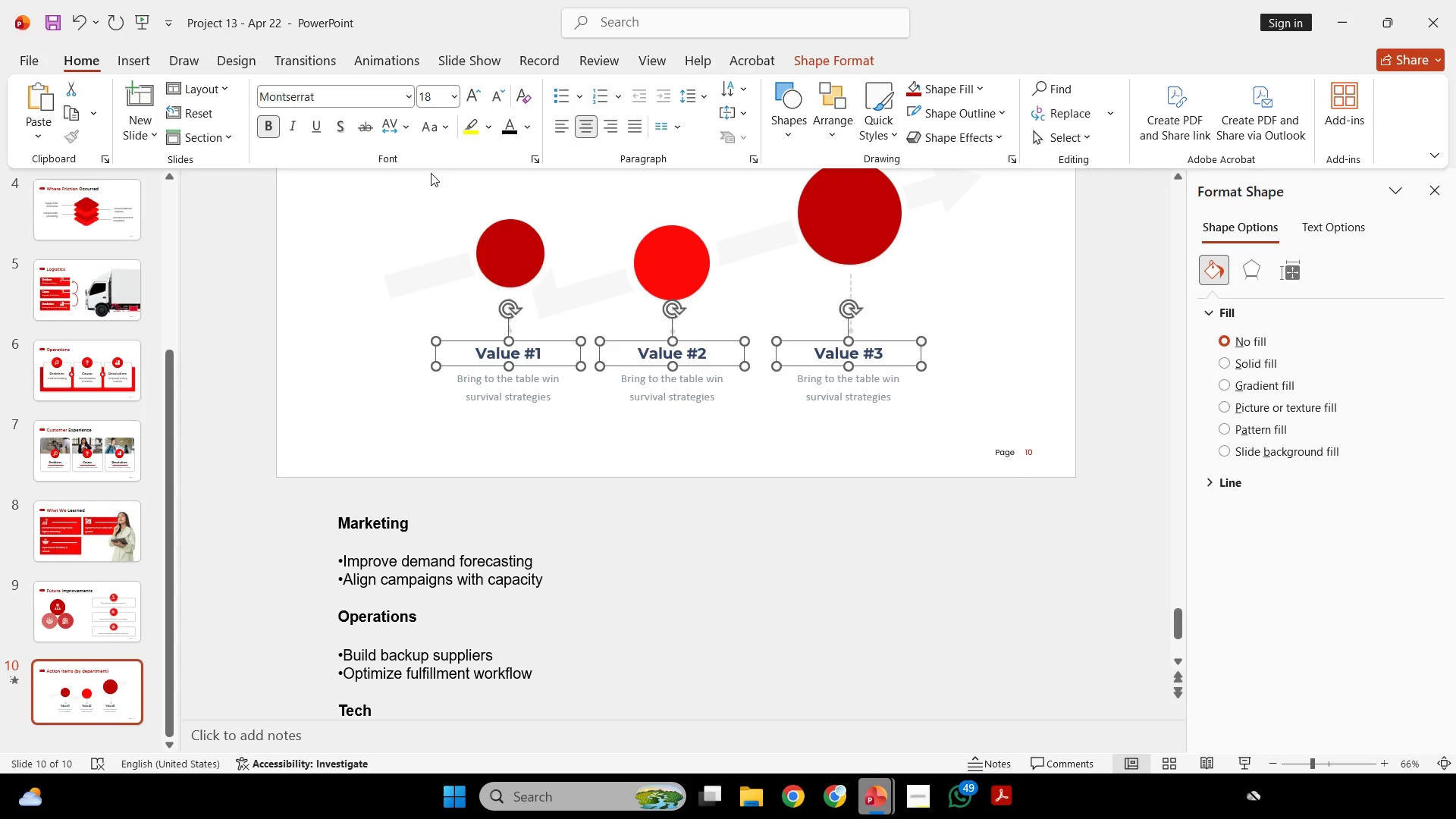 
wait(19.25)
 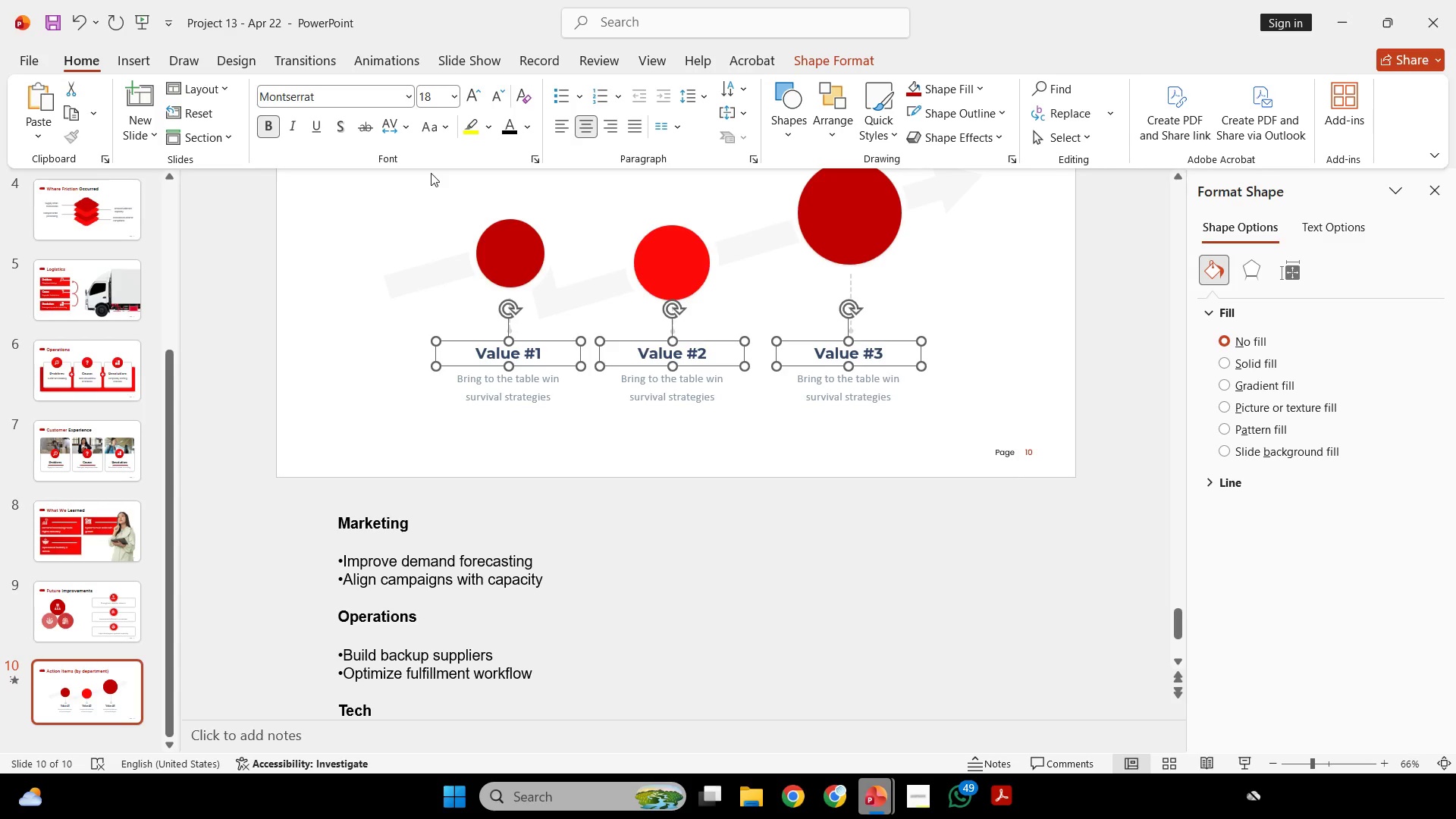 
left_click([514, 130])
 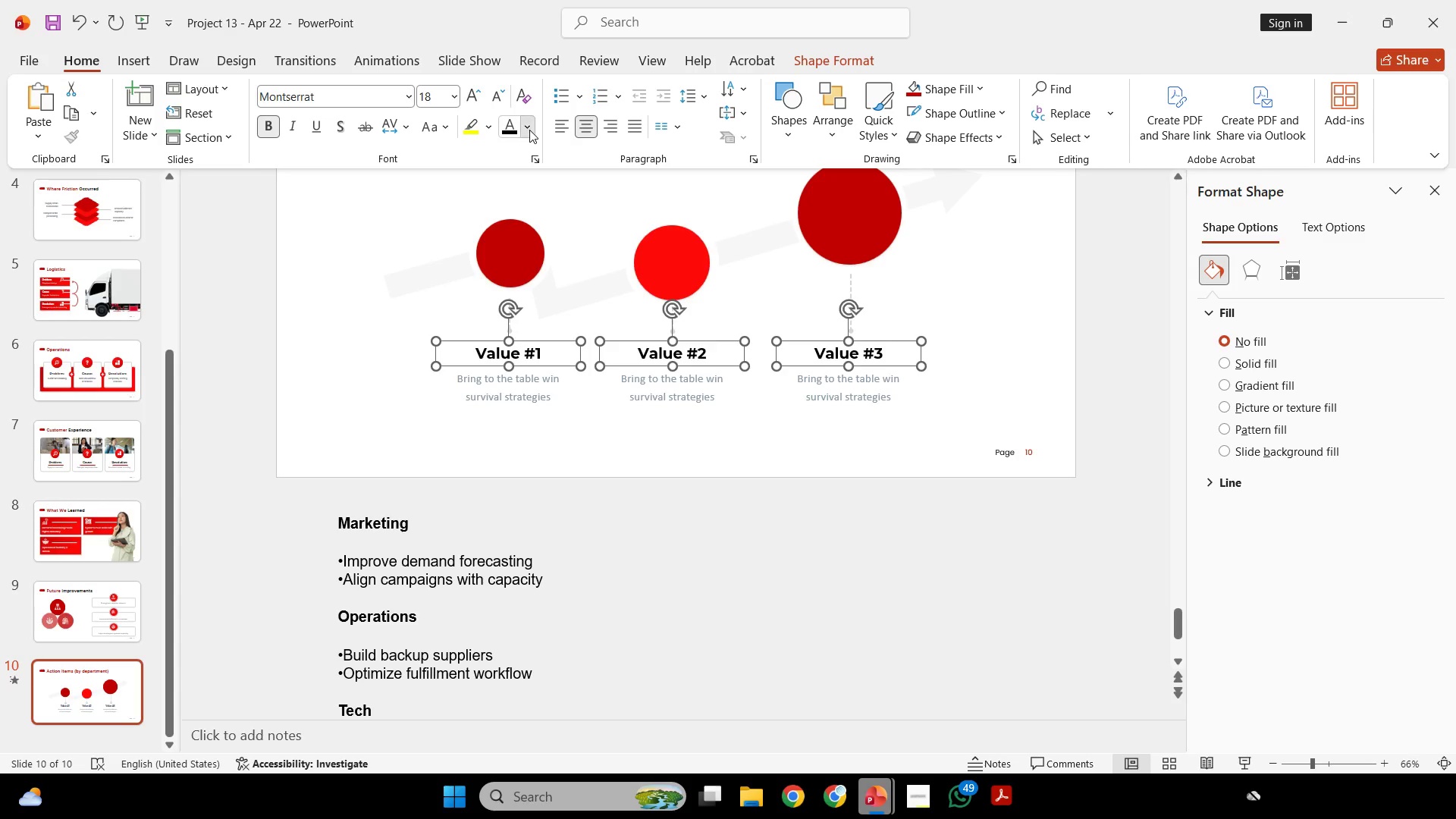 
left_click([529, 130])
 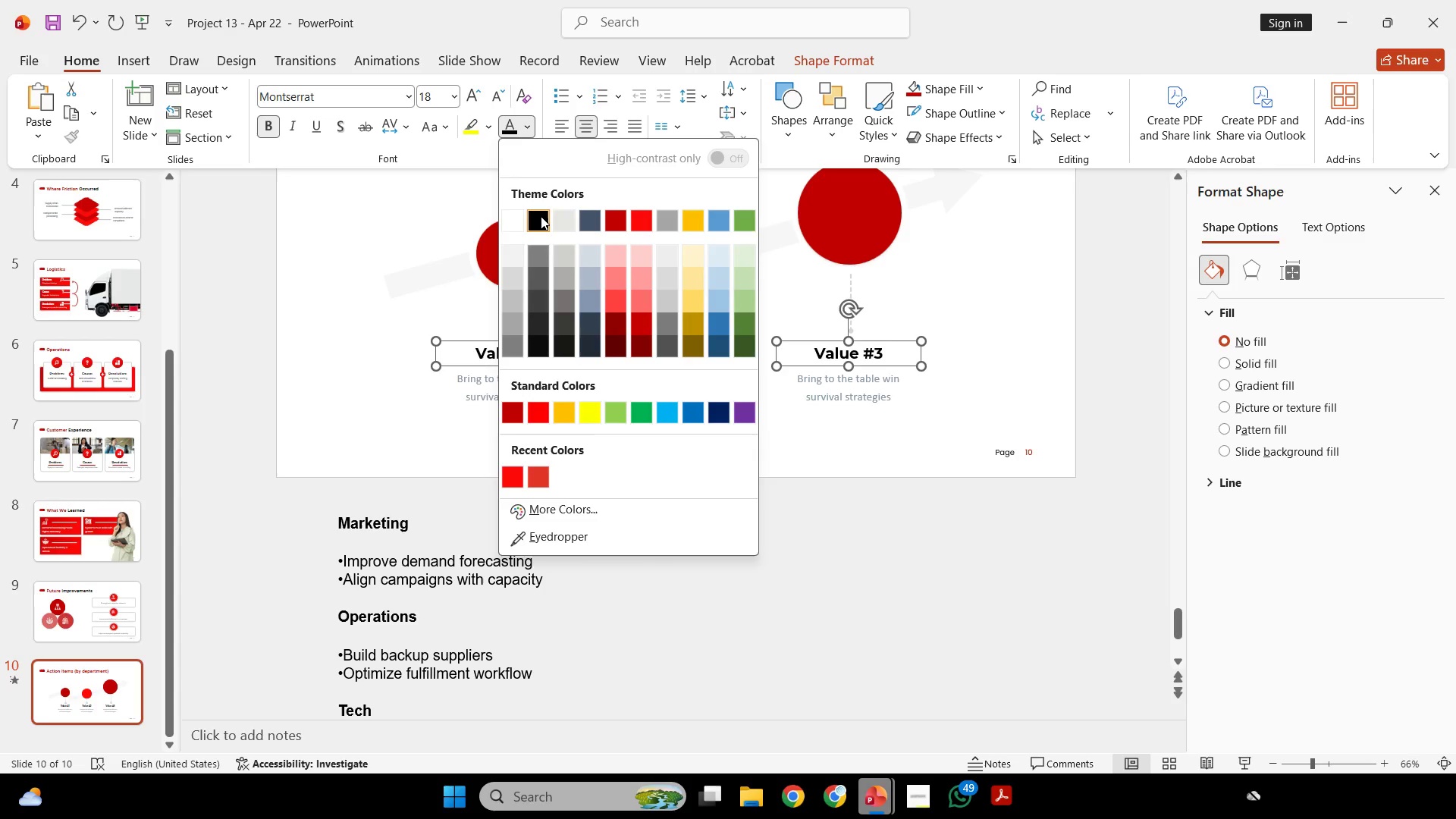 
left_click([541, 216])
 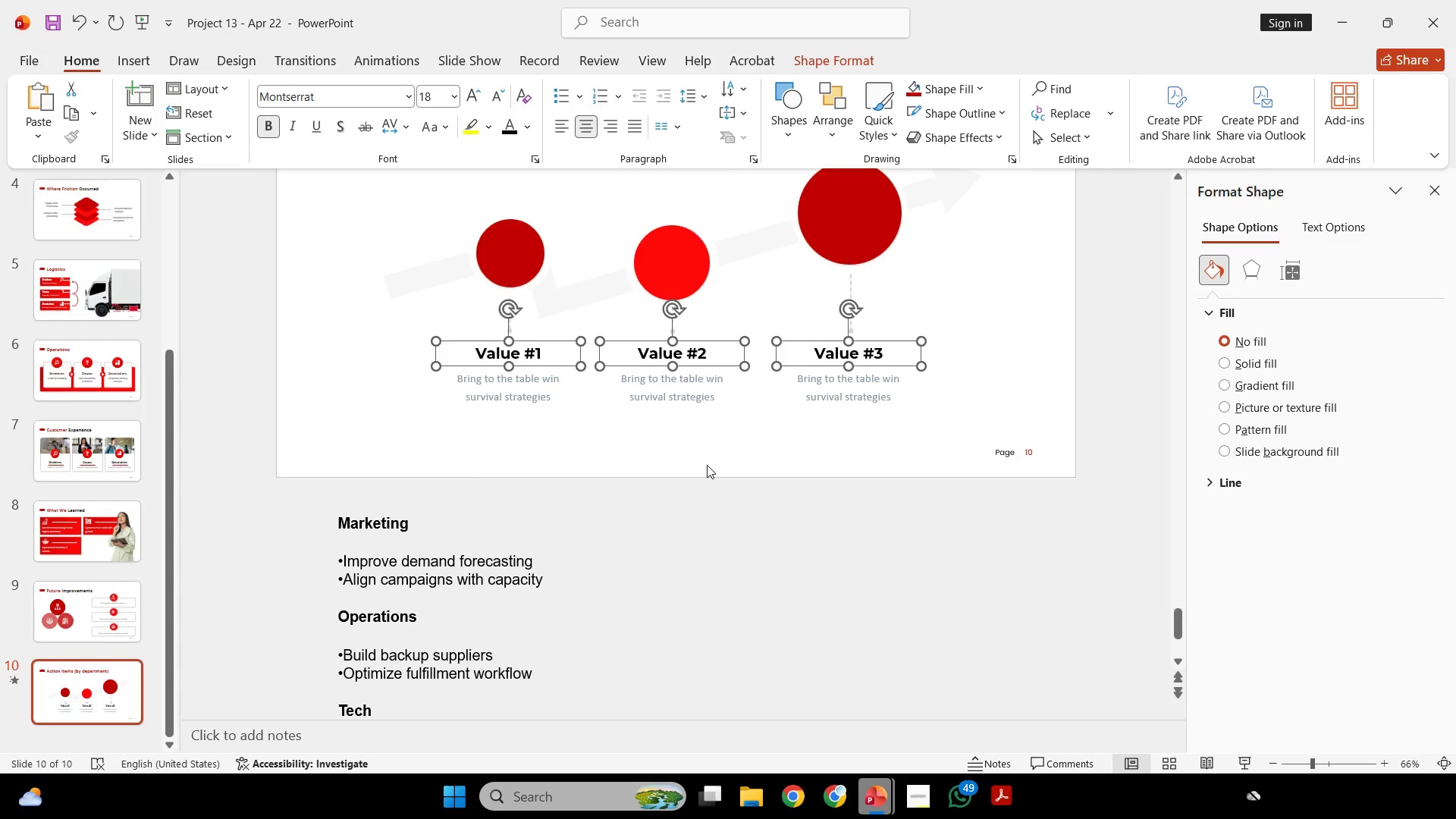 
left_click([707, 465])
 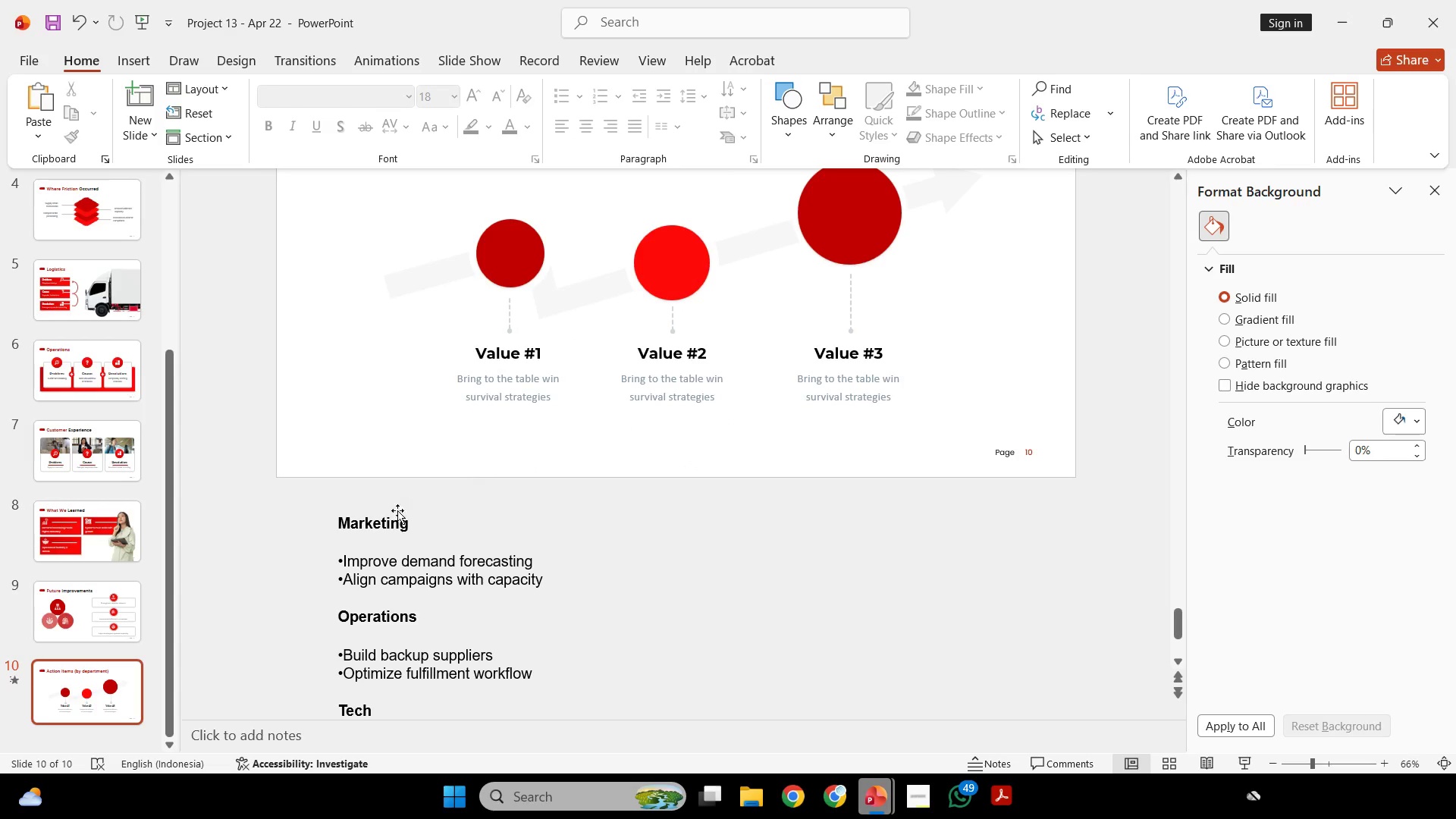 
left_click([393, 514])
 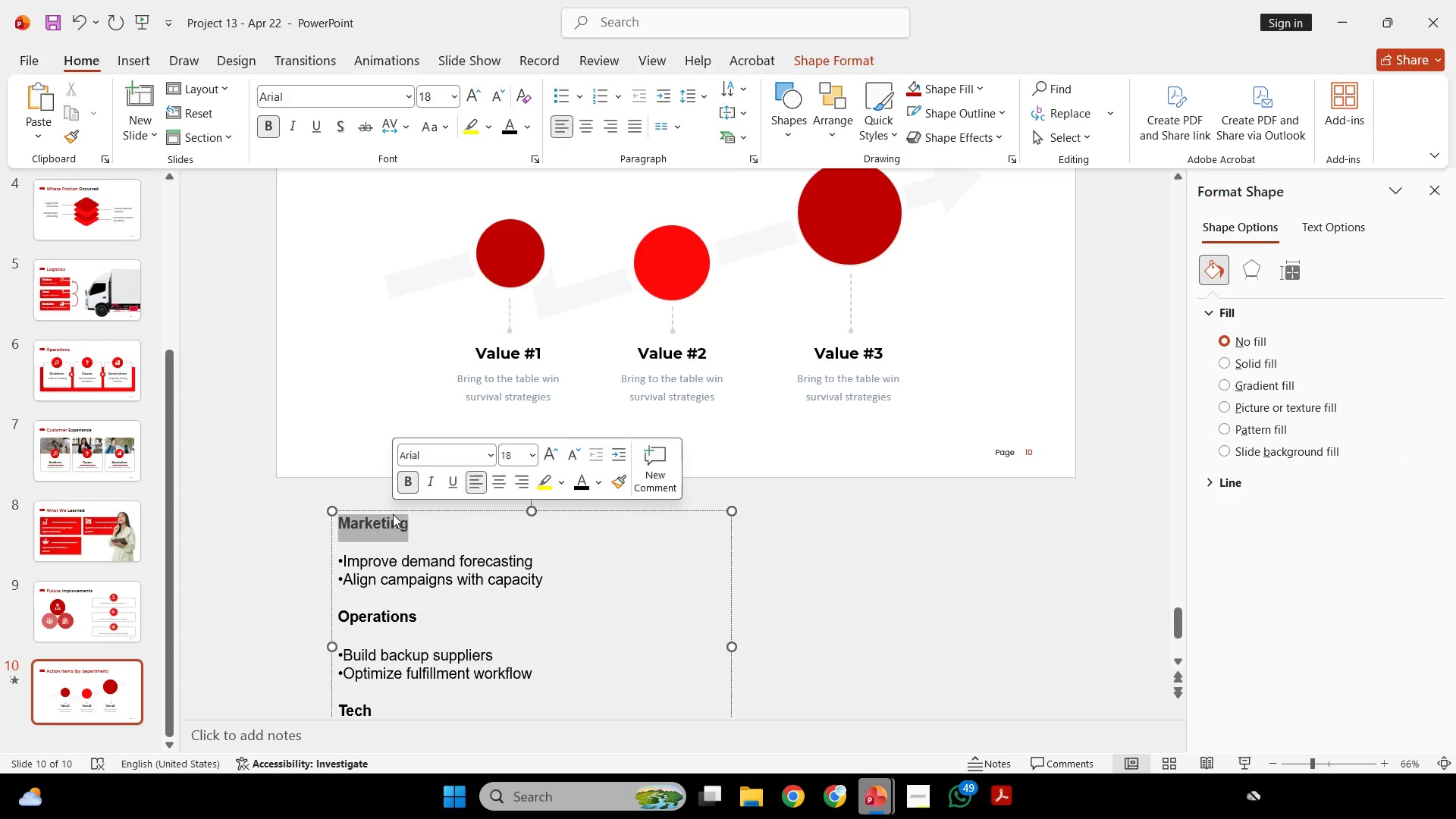 
left_click([393, 514])
 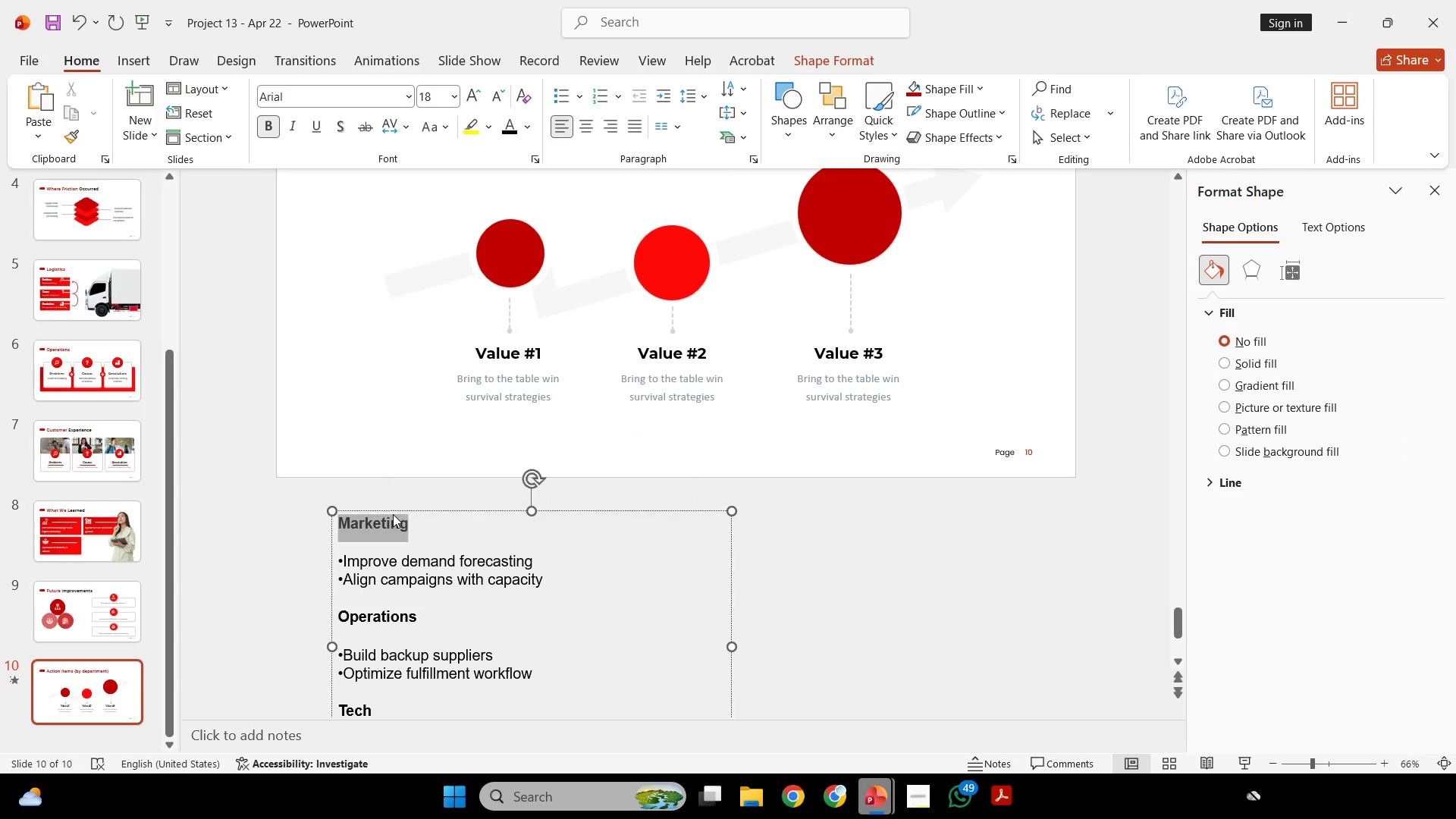 
left_click([393, 514])
 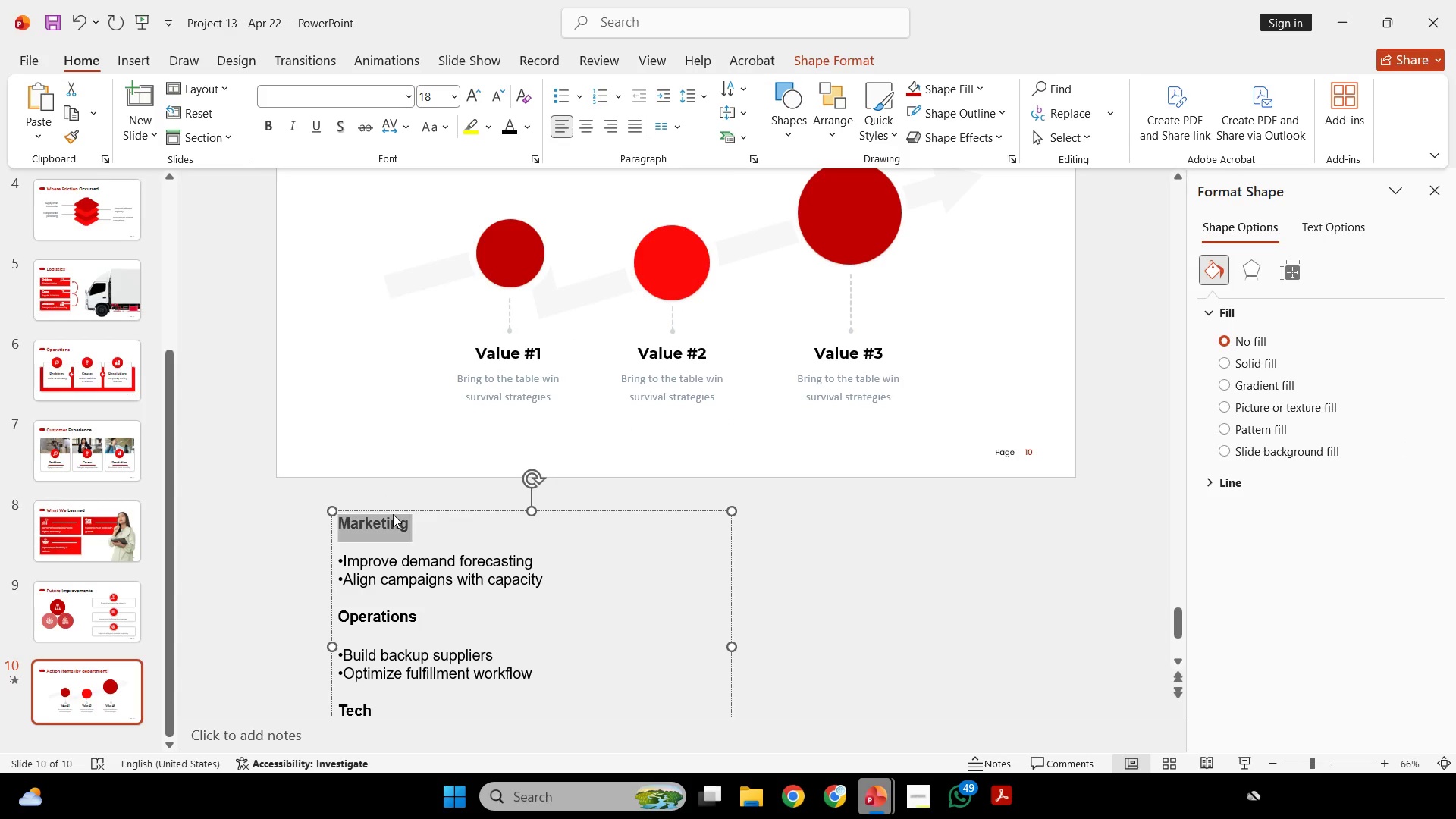 
key(Control+C)
 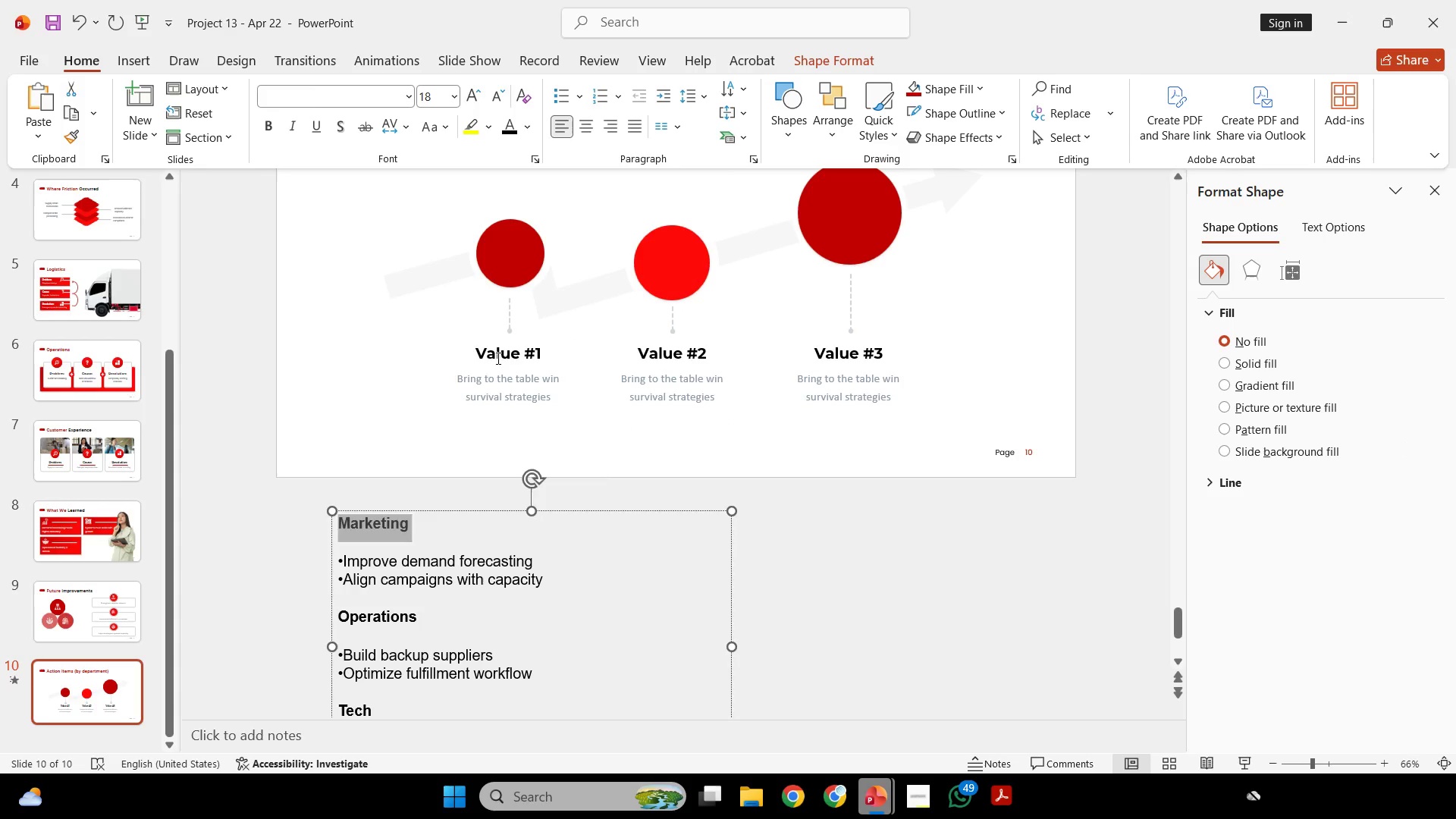 
left_click([497, 357])
 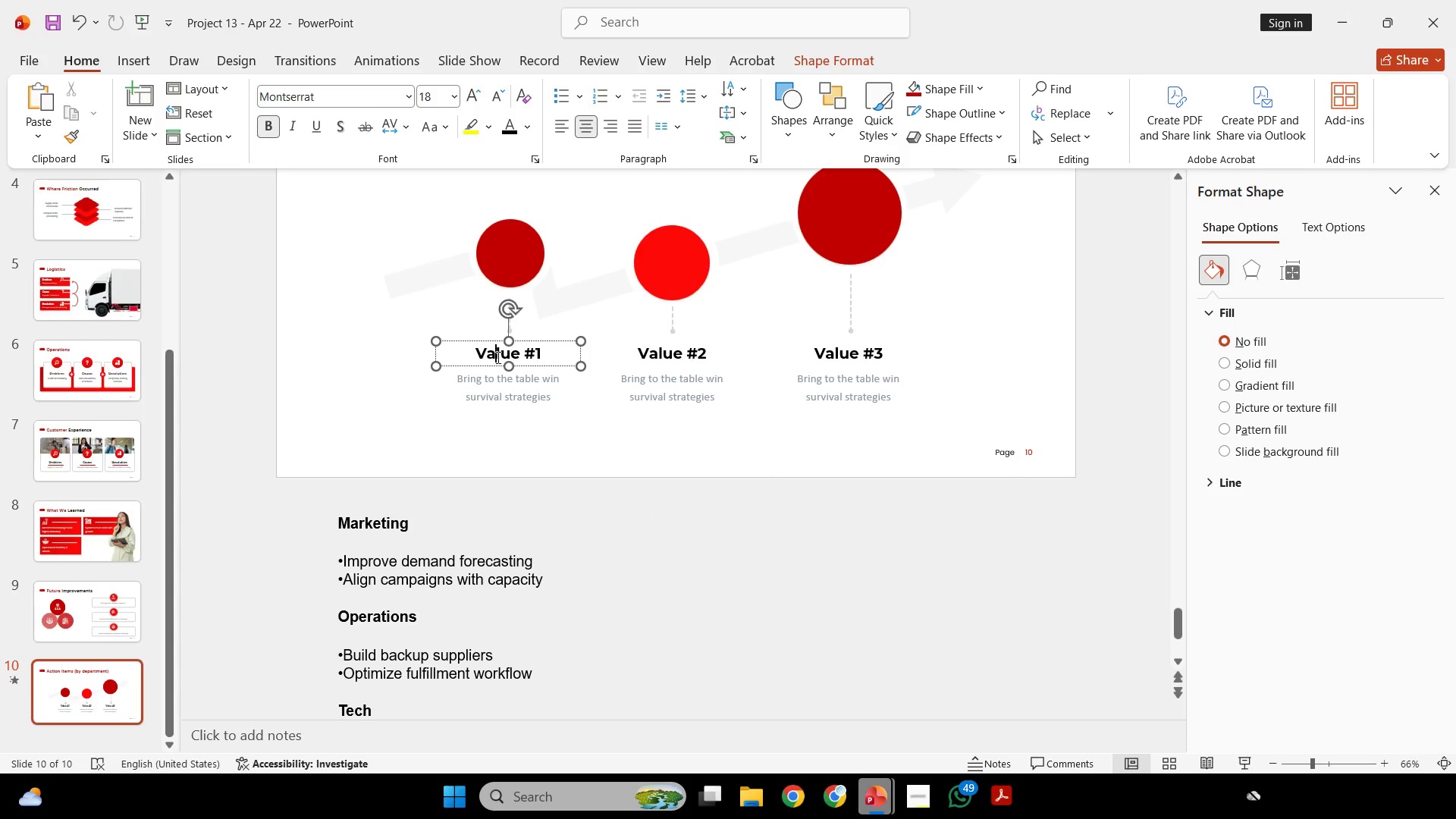 
key(Control+ControlLeft)
 